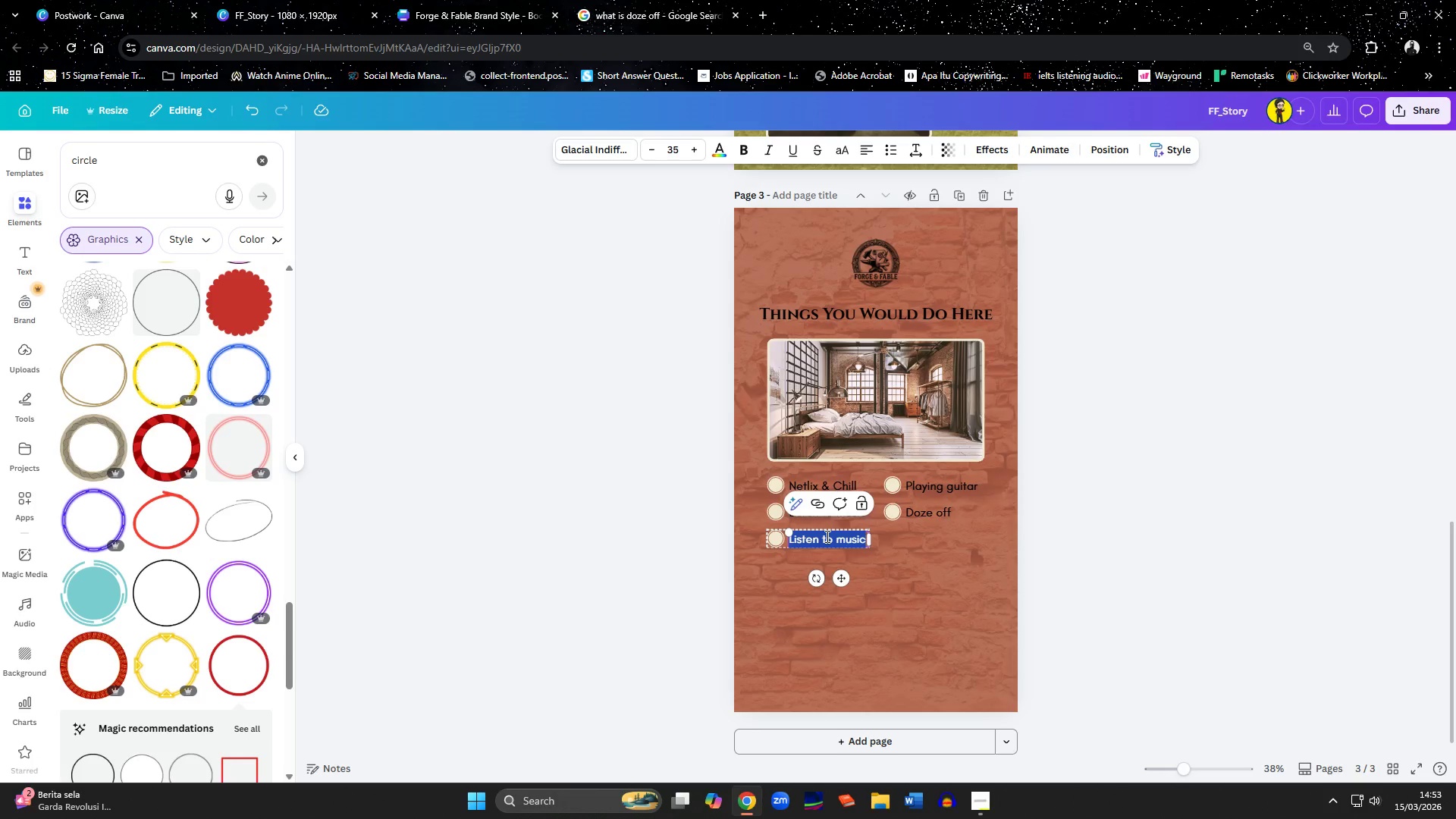 
type(Daze)
 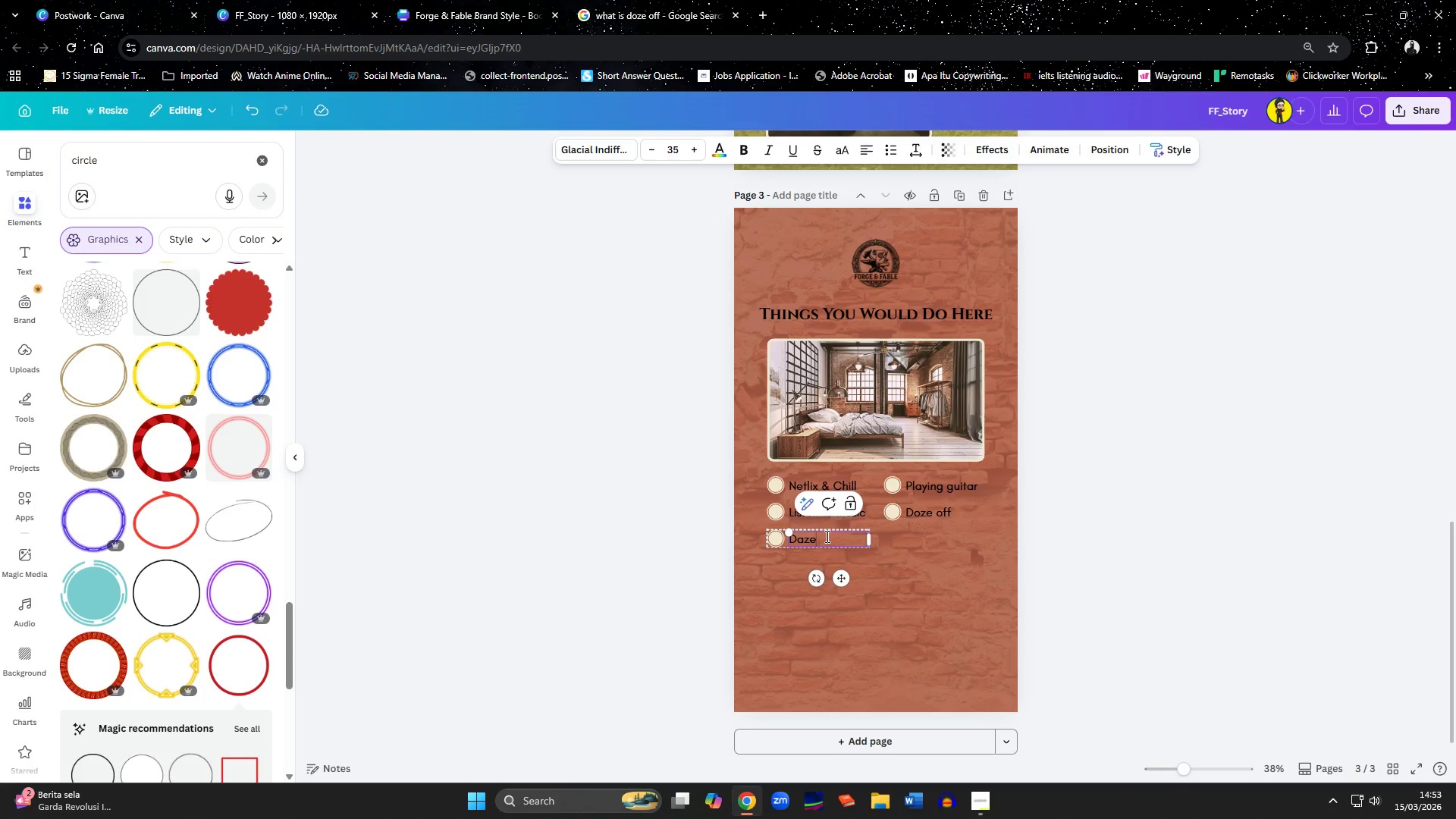 
wait(8.62)
 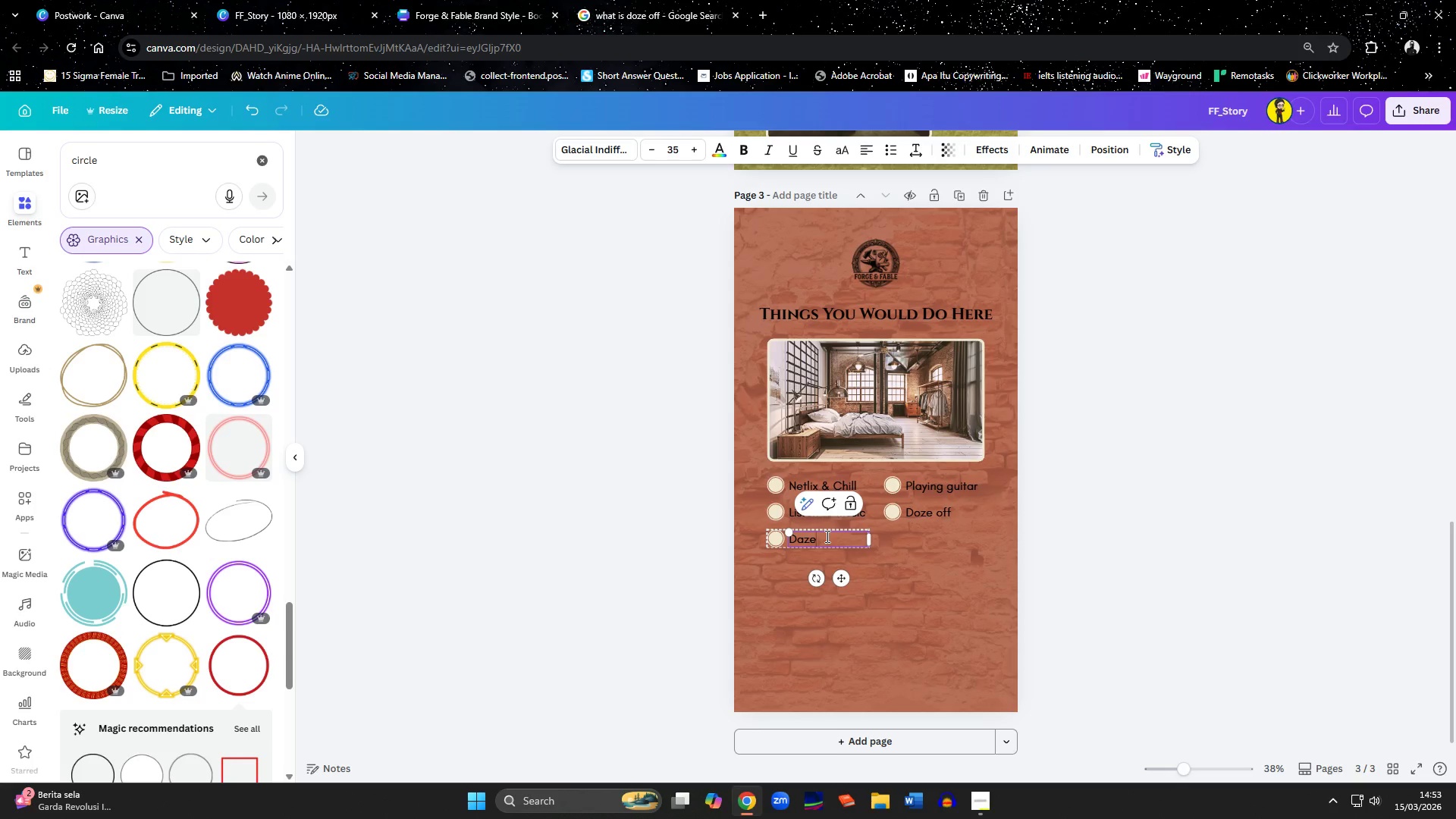 
key(Backspace)
key(Backspace)
key(Backspace)
key(Backspace)
type(Look out the wid)
key(Backspace)
type(ndow)
 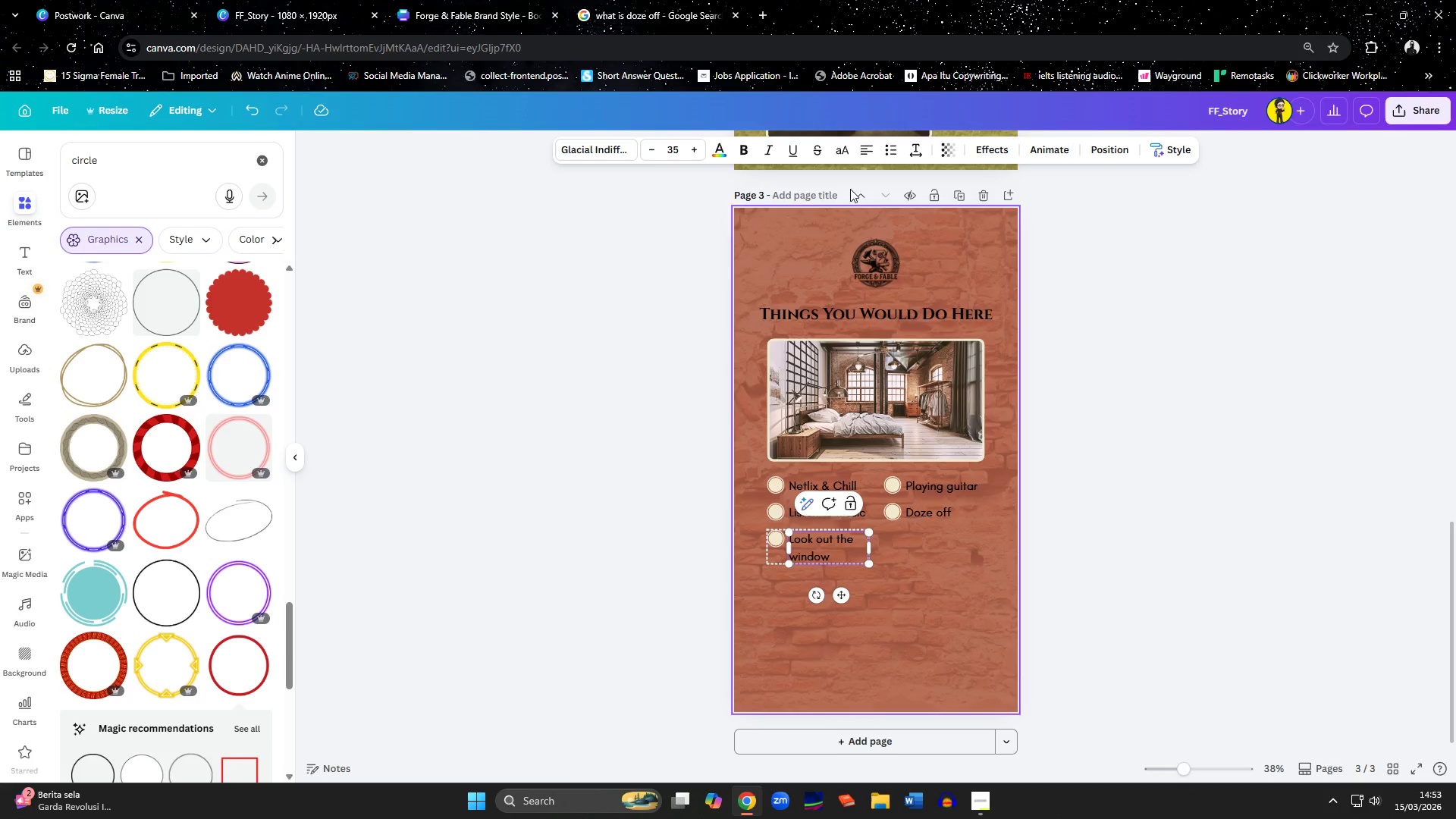 
left_click([922, 149])
 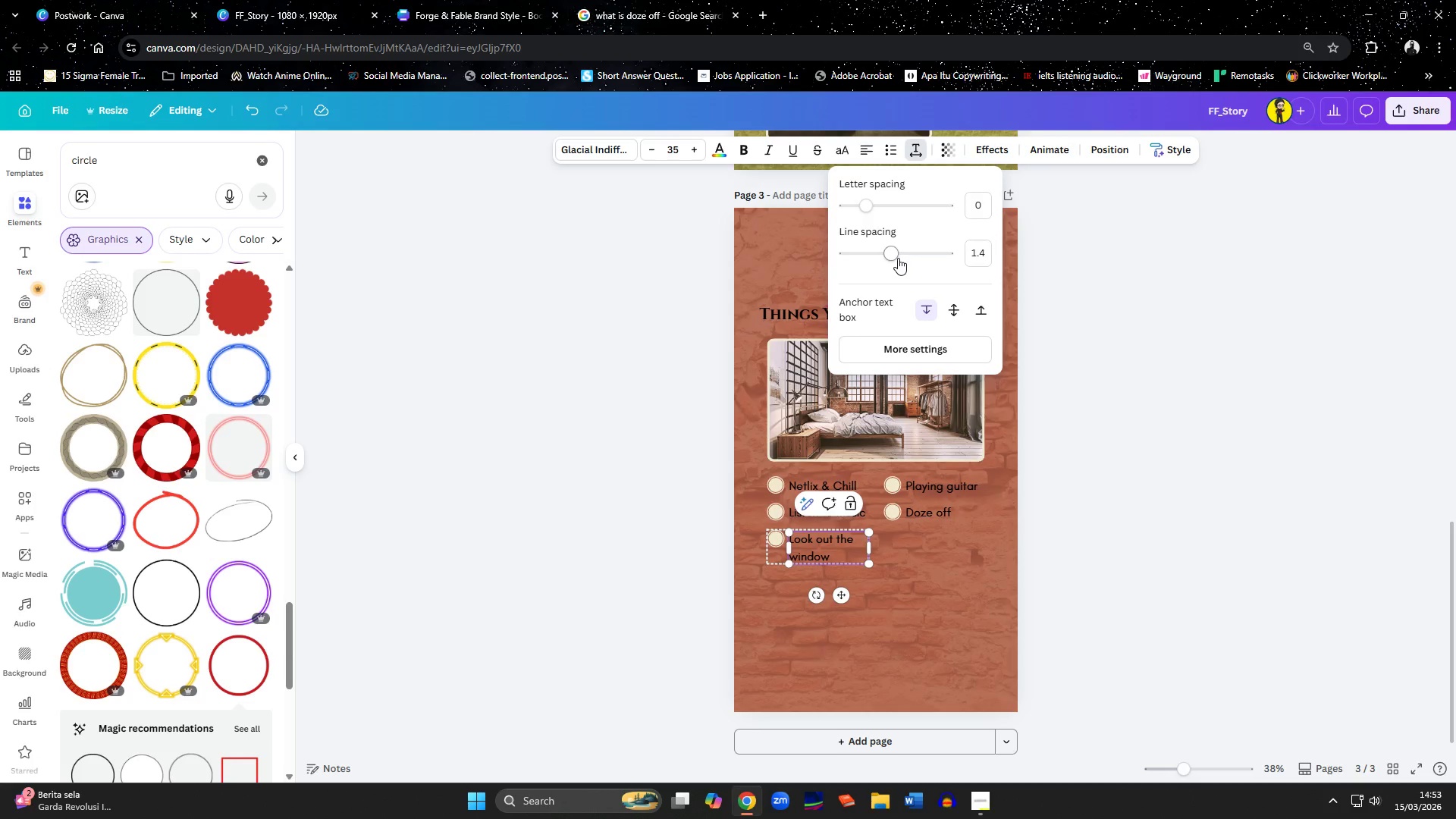 
left_click_drag(start_coordinate=[894, 257], to_coordinate=[871, 257])
 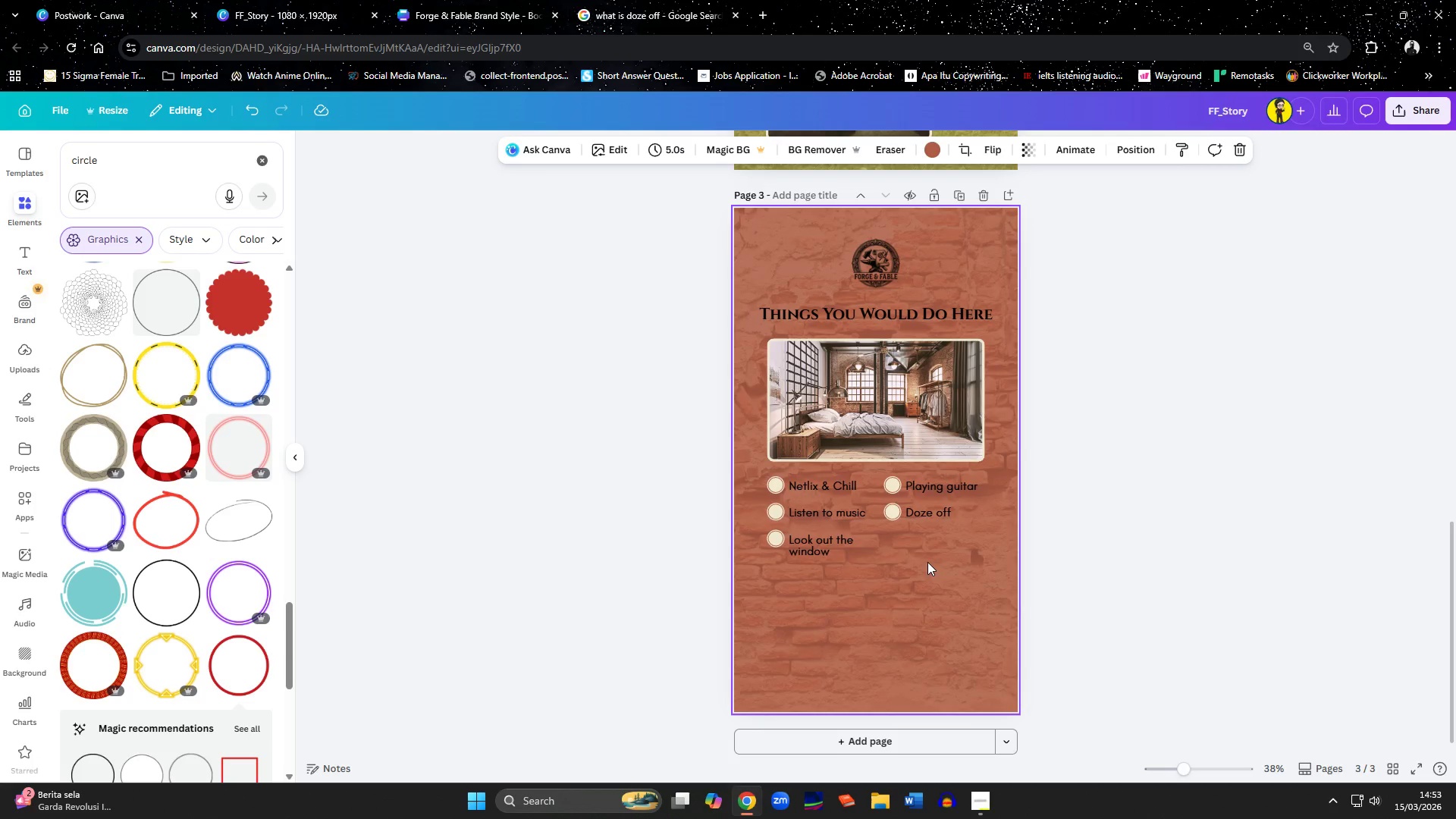 
left_click([851, 542])
 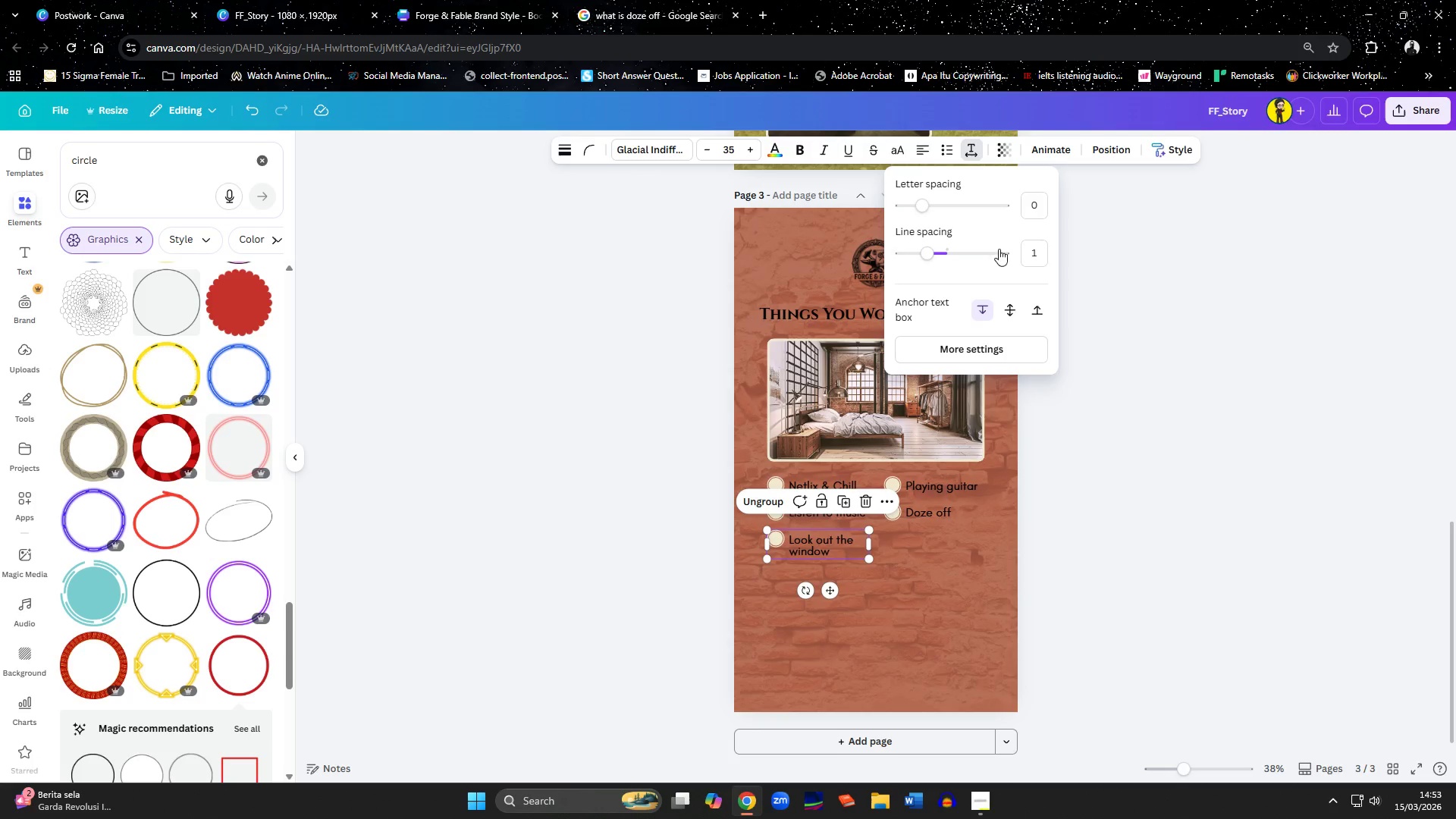 
left_click_drag(start_coordinate=[929, 253], to_coordinate=[933, 255])
 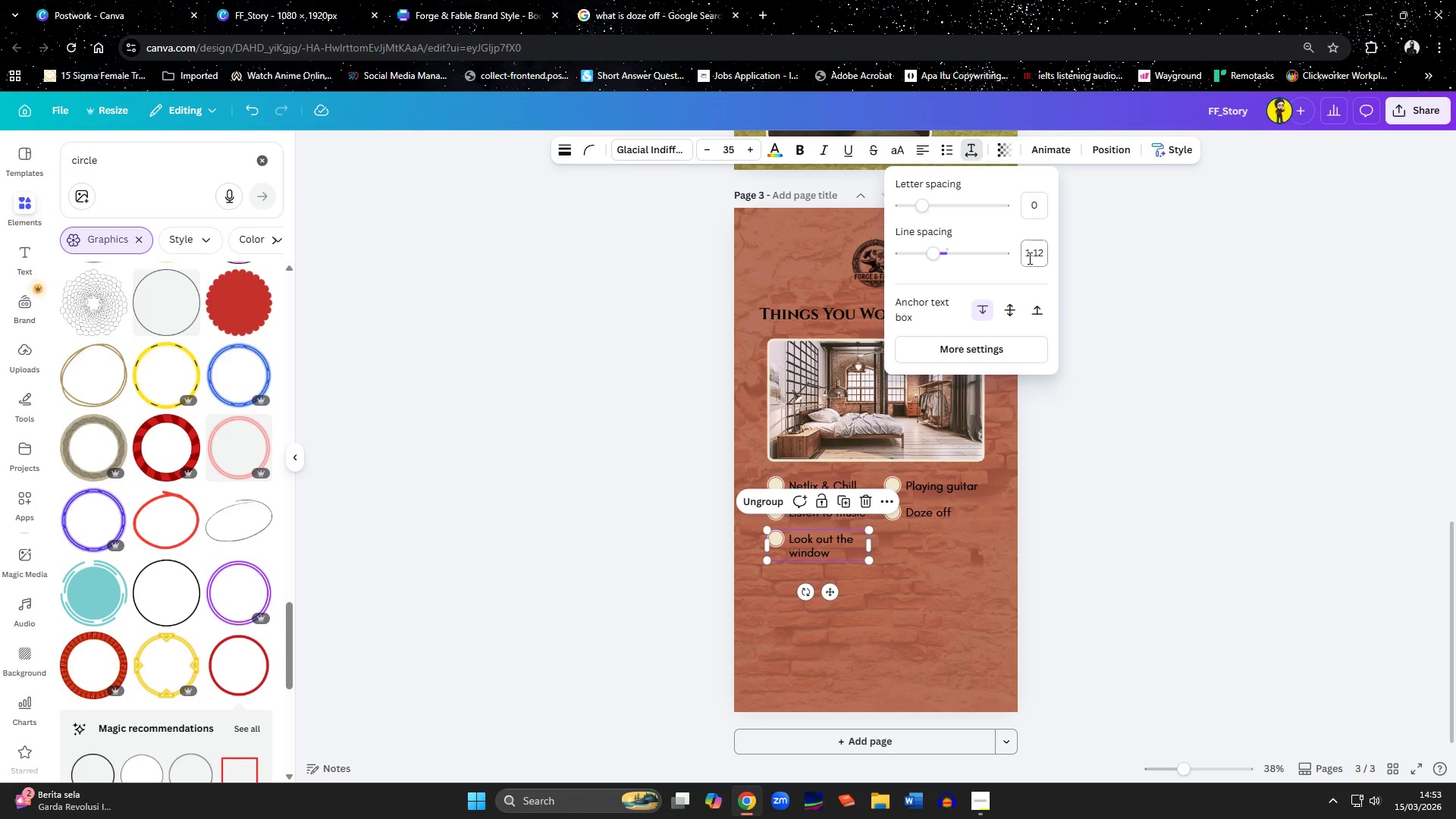 
left_click([1037, 258])
 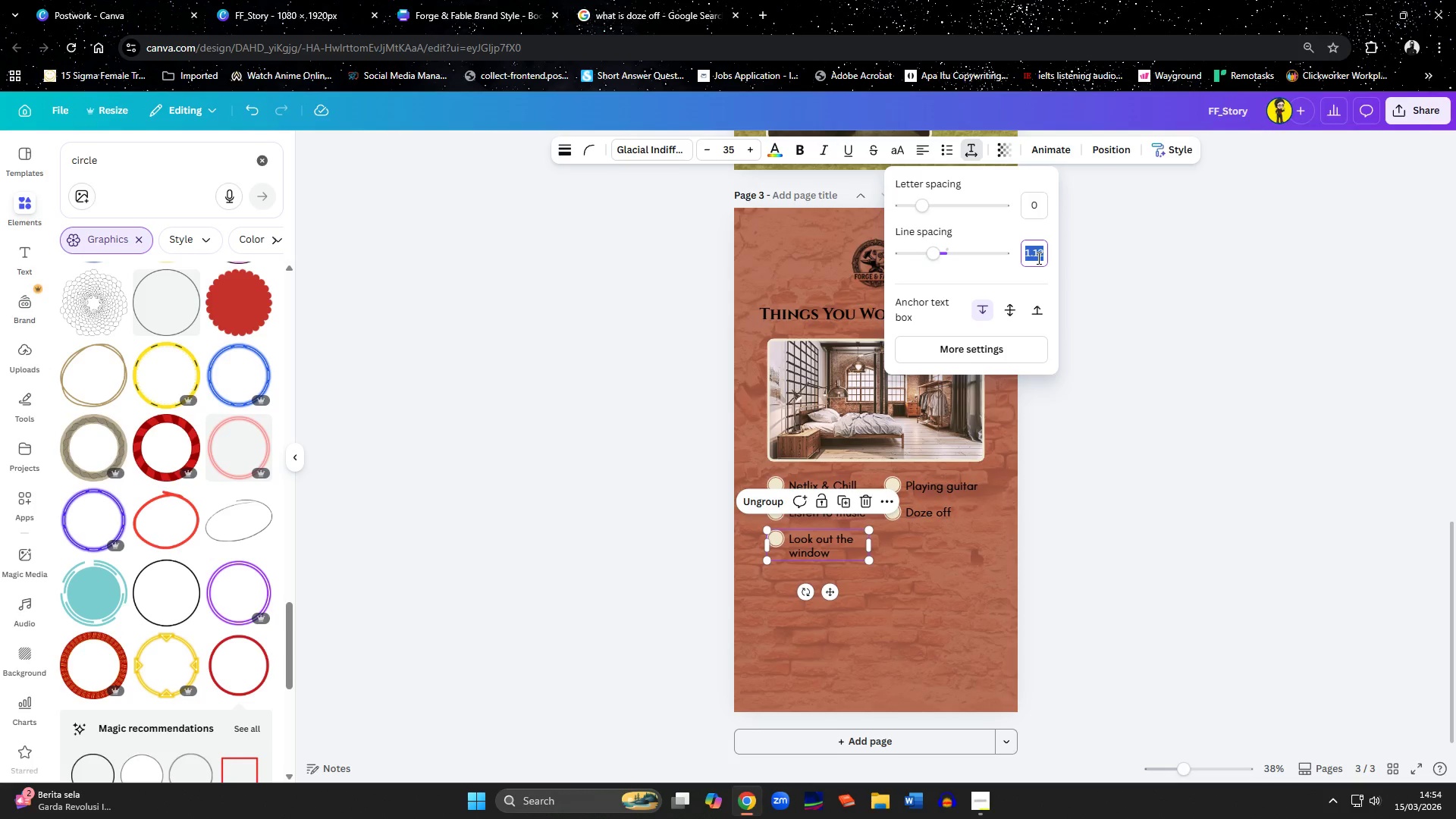 
key(ArrowRight)
 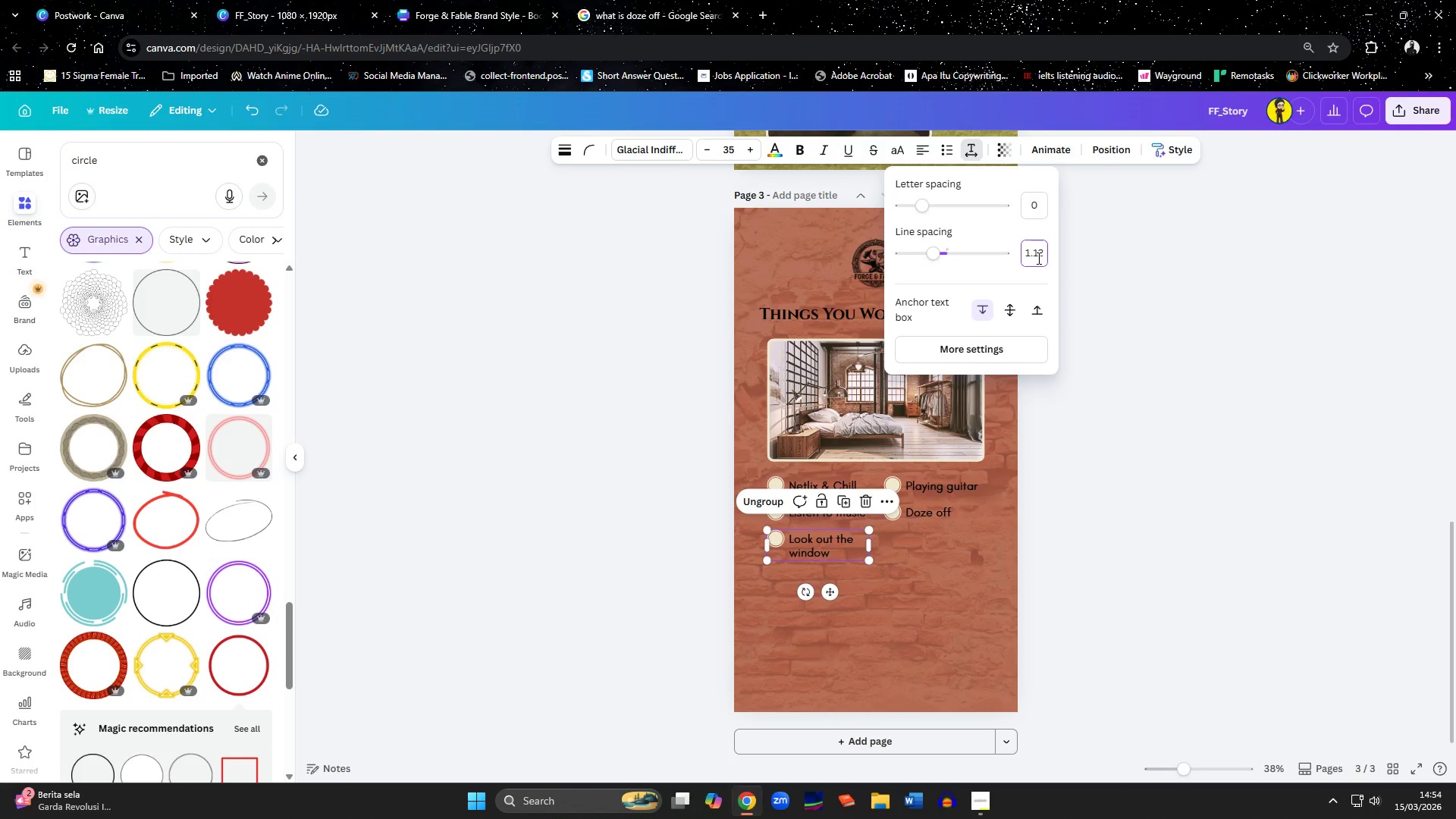 
key(Backspace)
 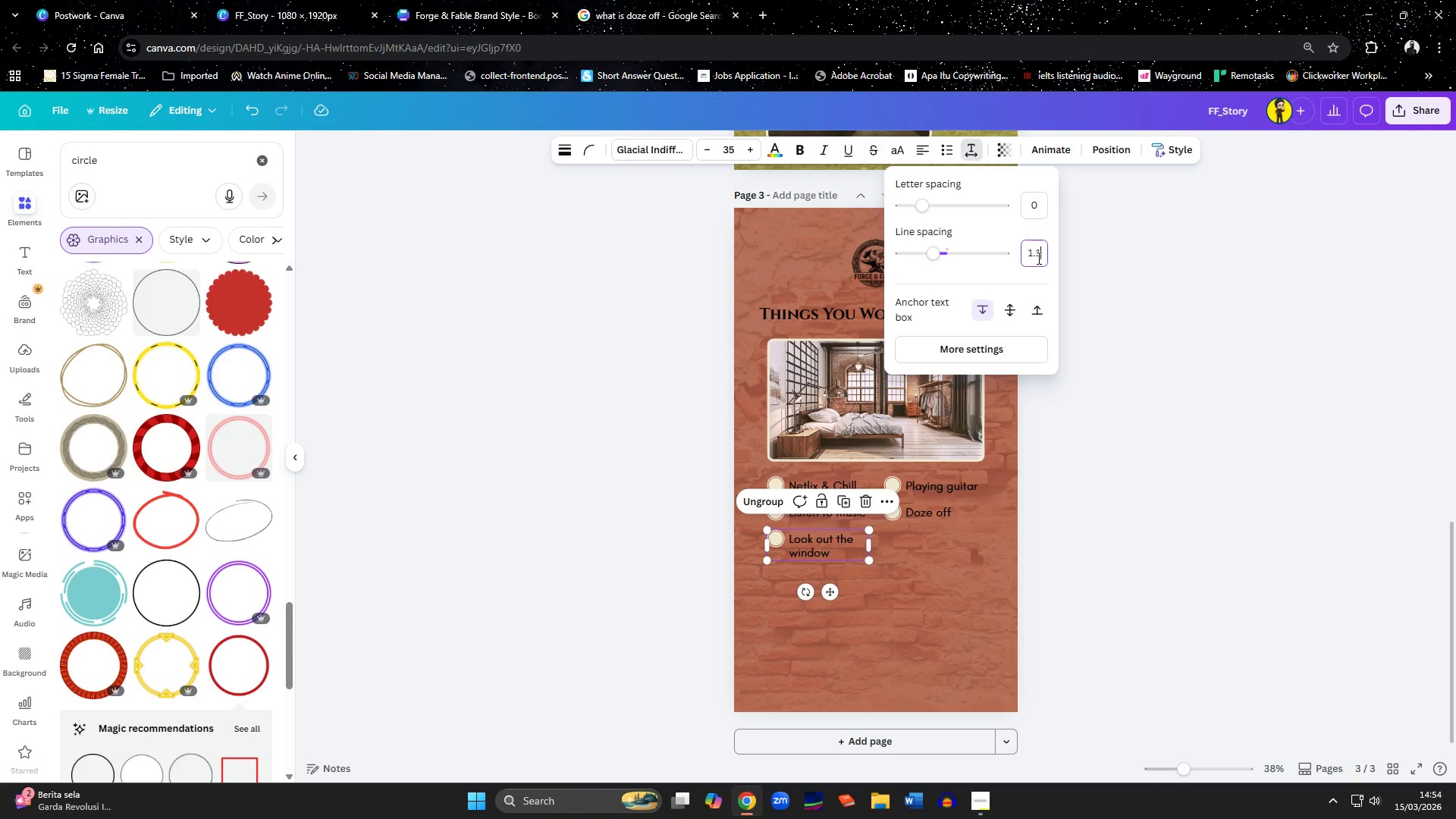 
key(Numpad0)
 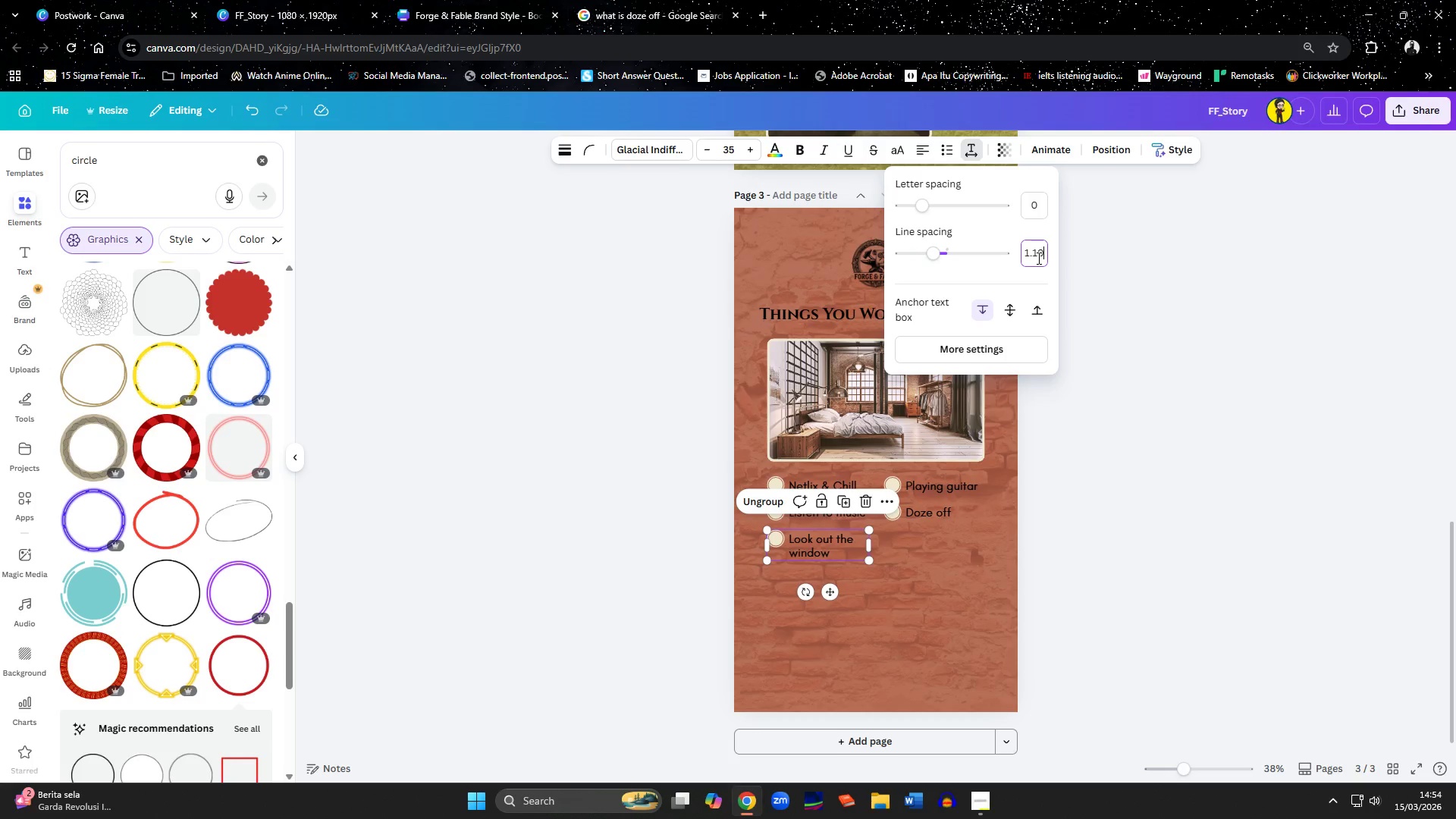 
key(NumpadEnter)
 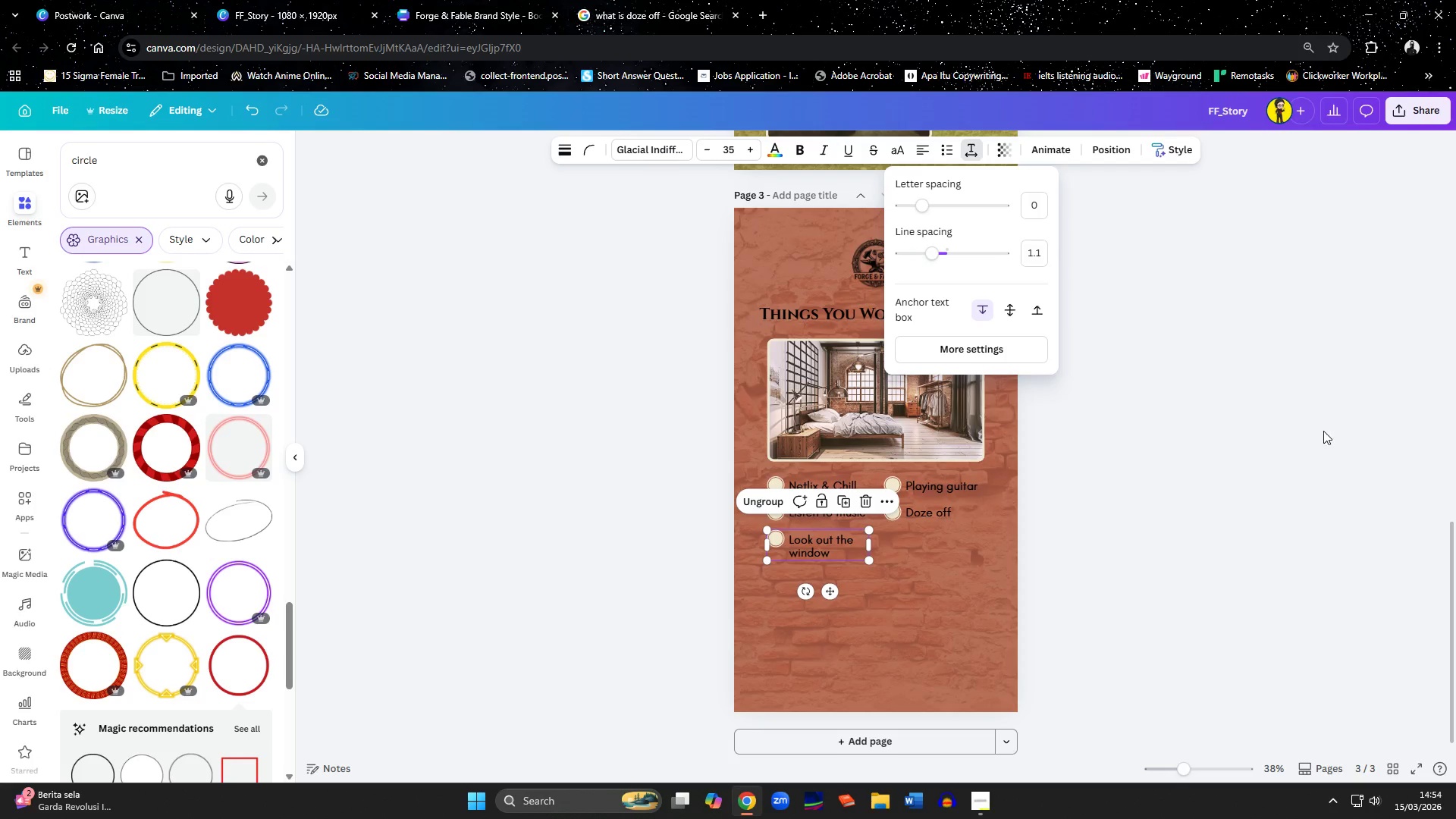 
double_click([1263, 455])
 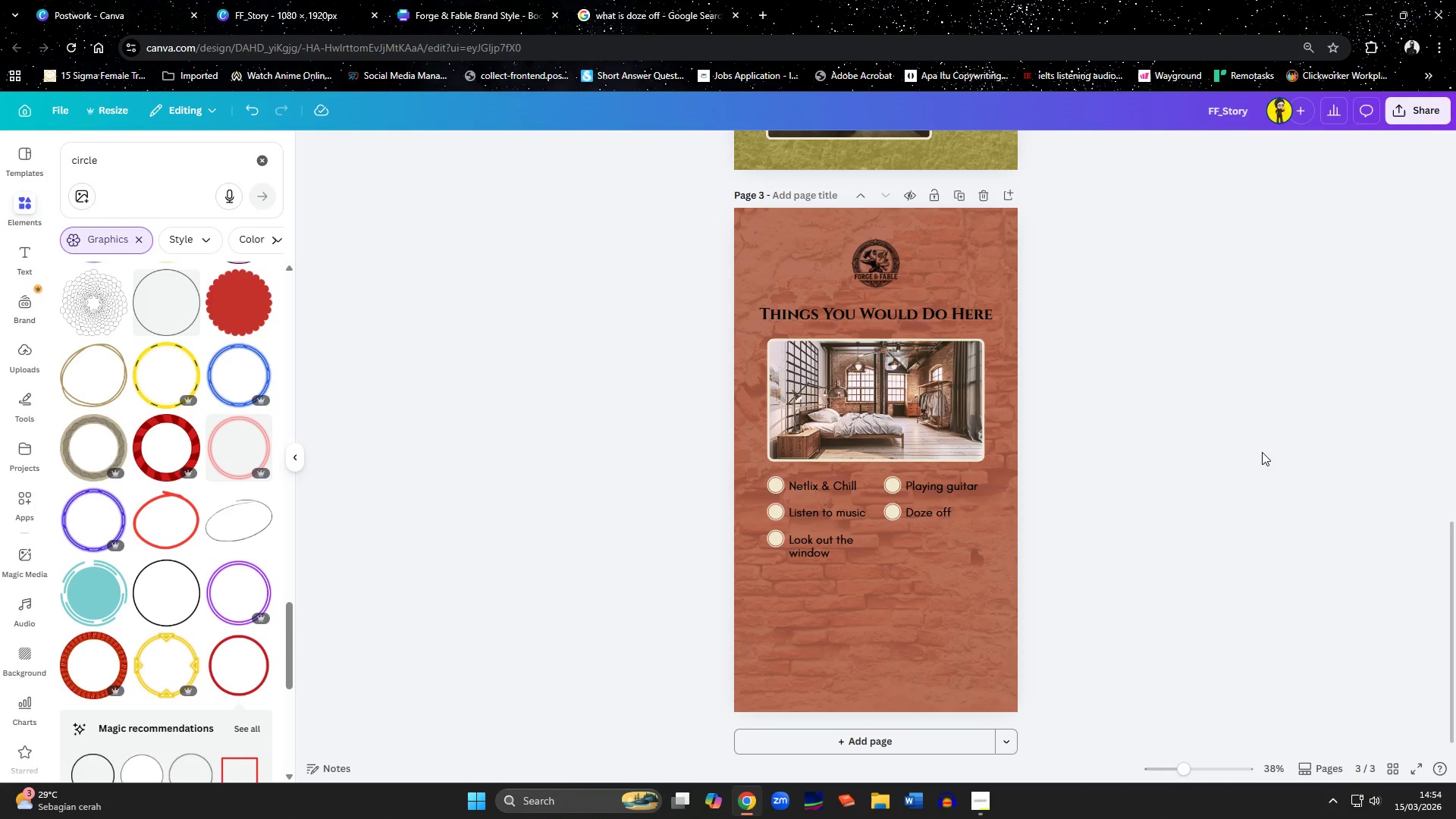 
left_click([836, 549])
 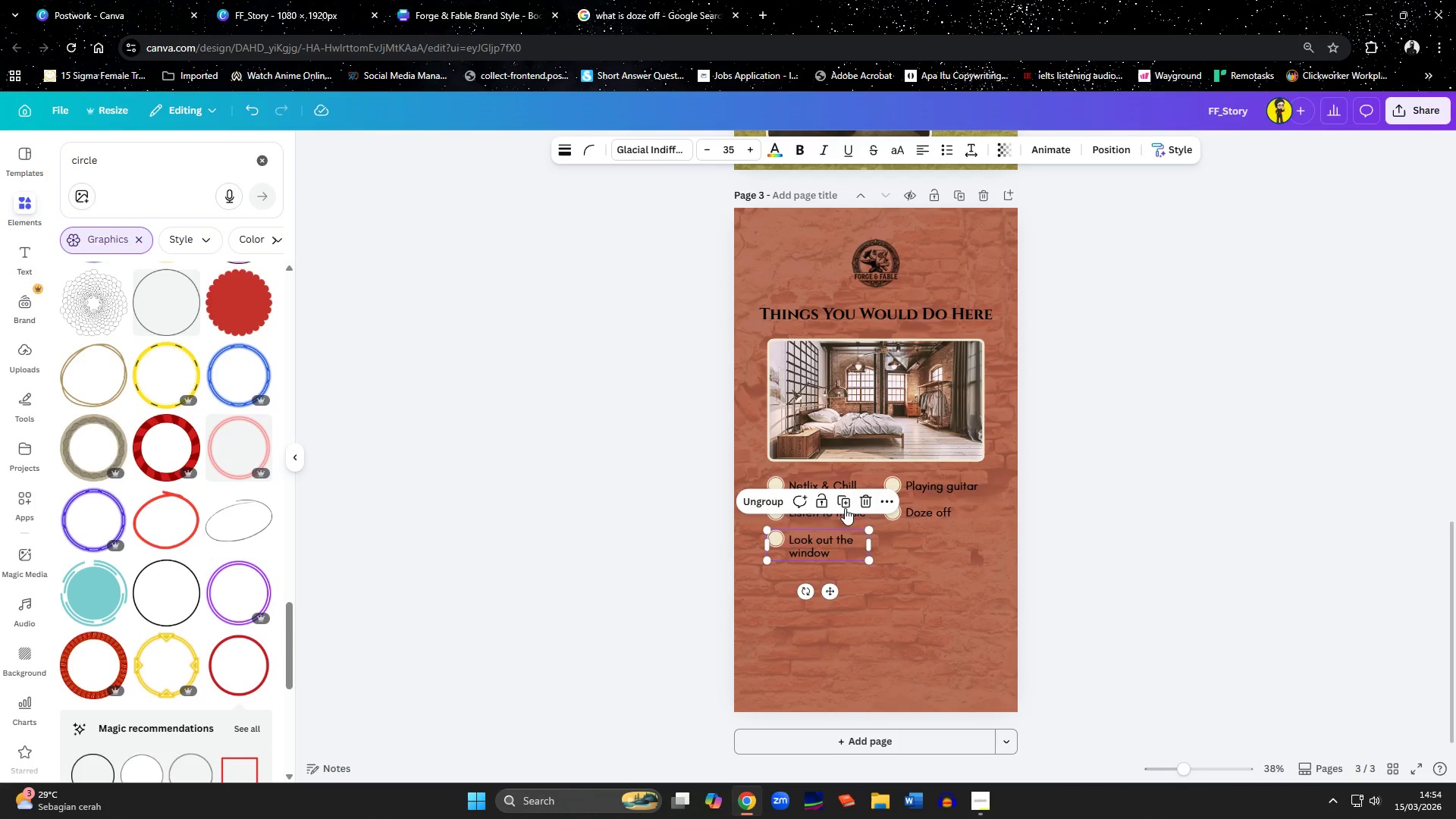 
left_click([843, 505])
 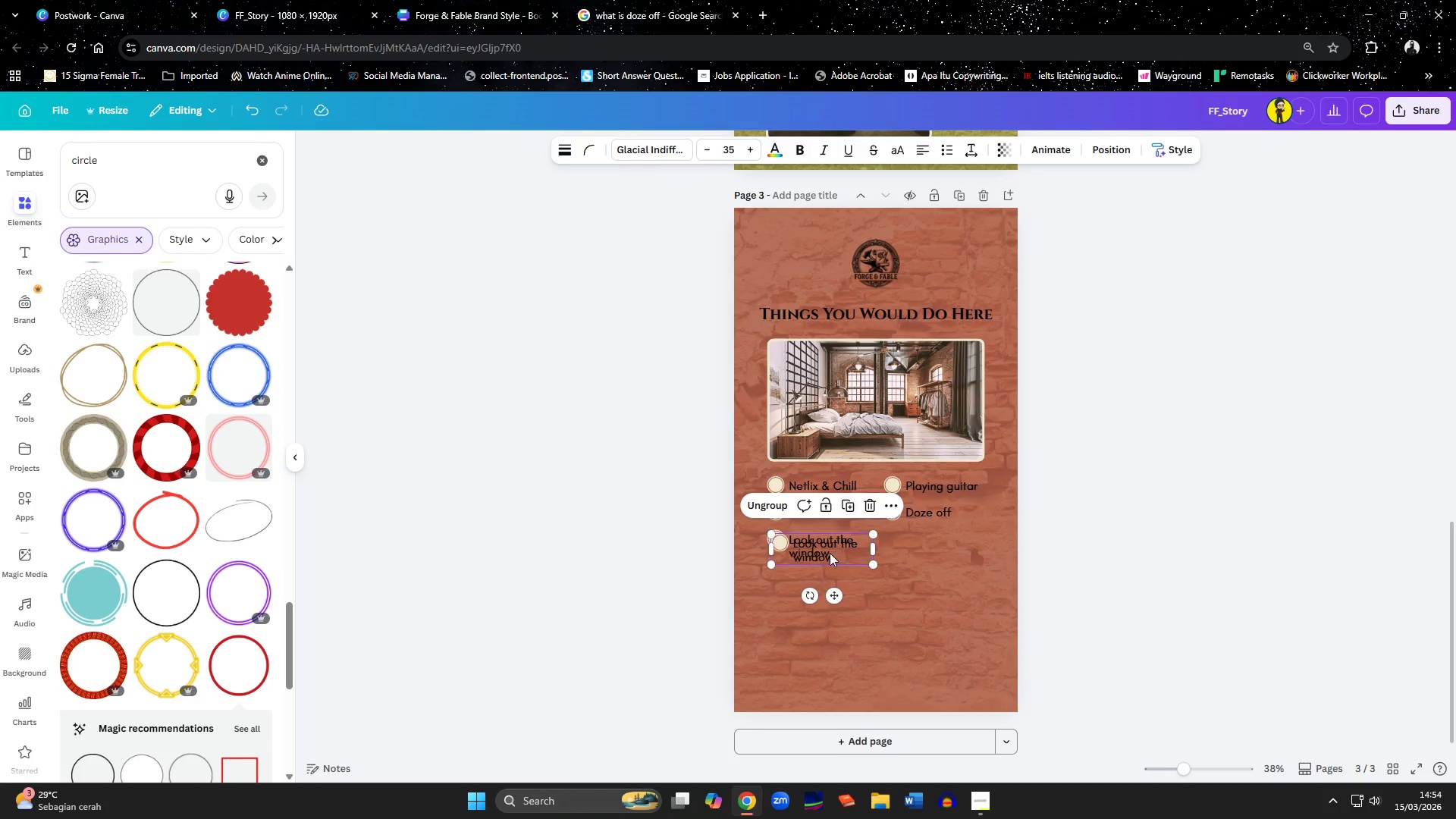 
left_click_drag(start_coordinate=[830, 554], to_coordinate=[942, 551])
 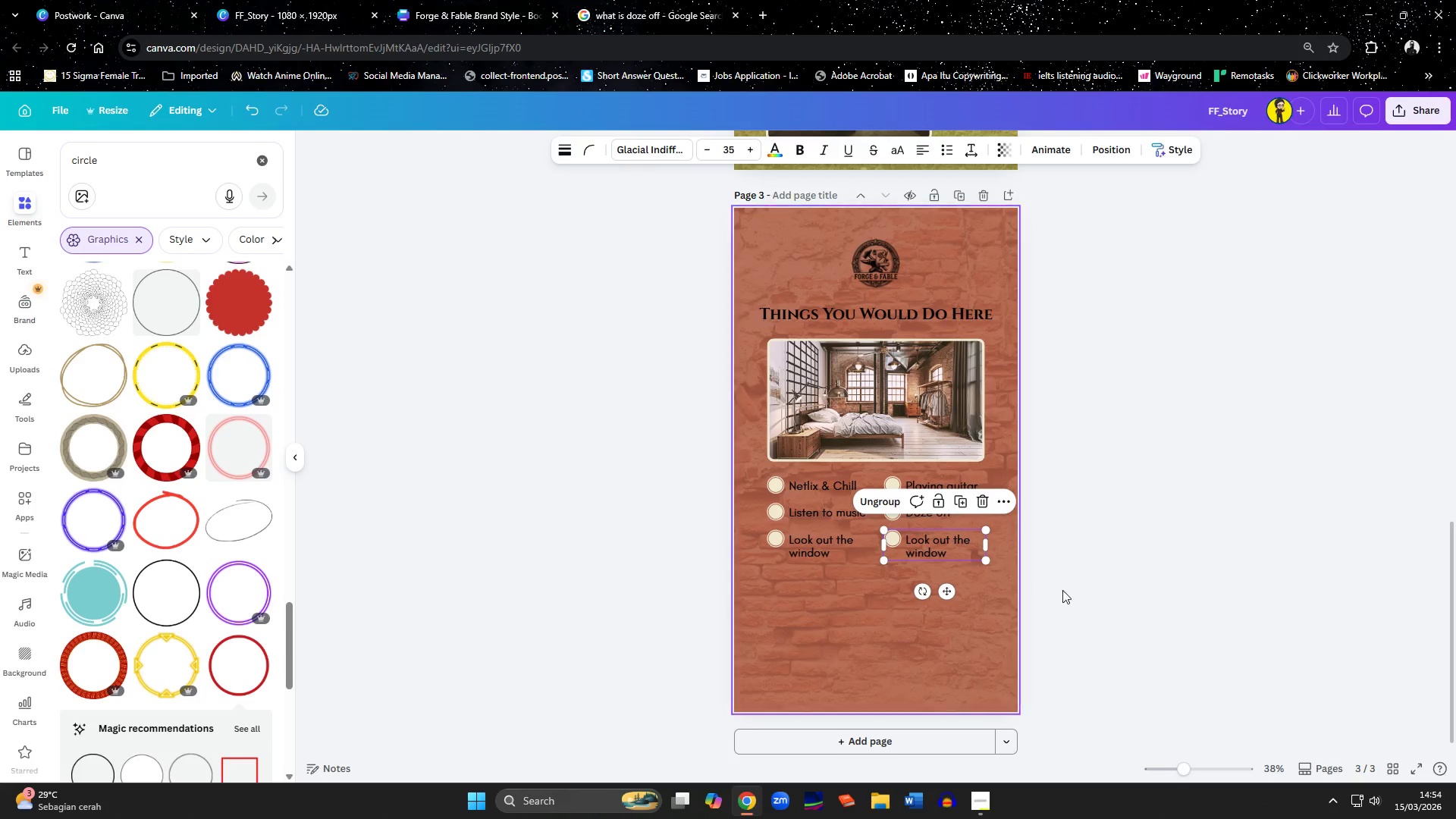 
left_click([1067, 592])
 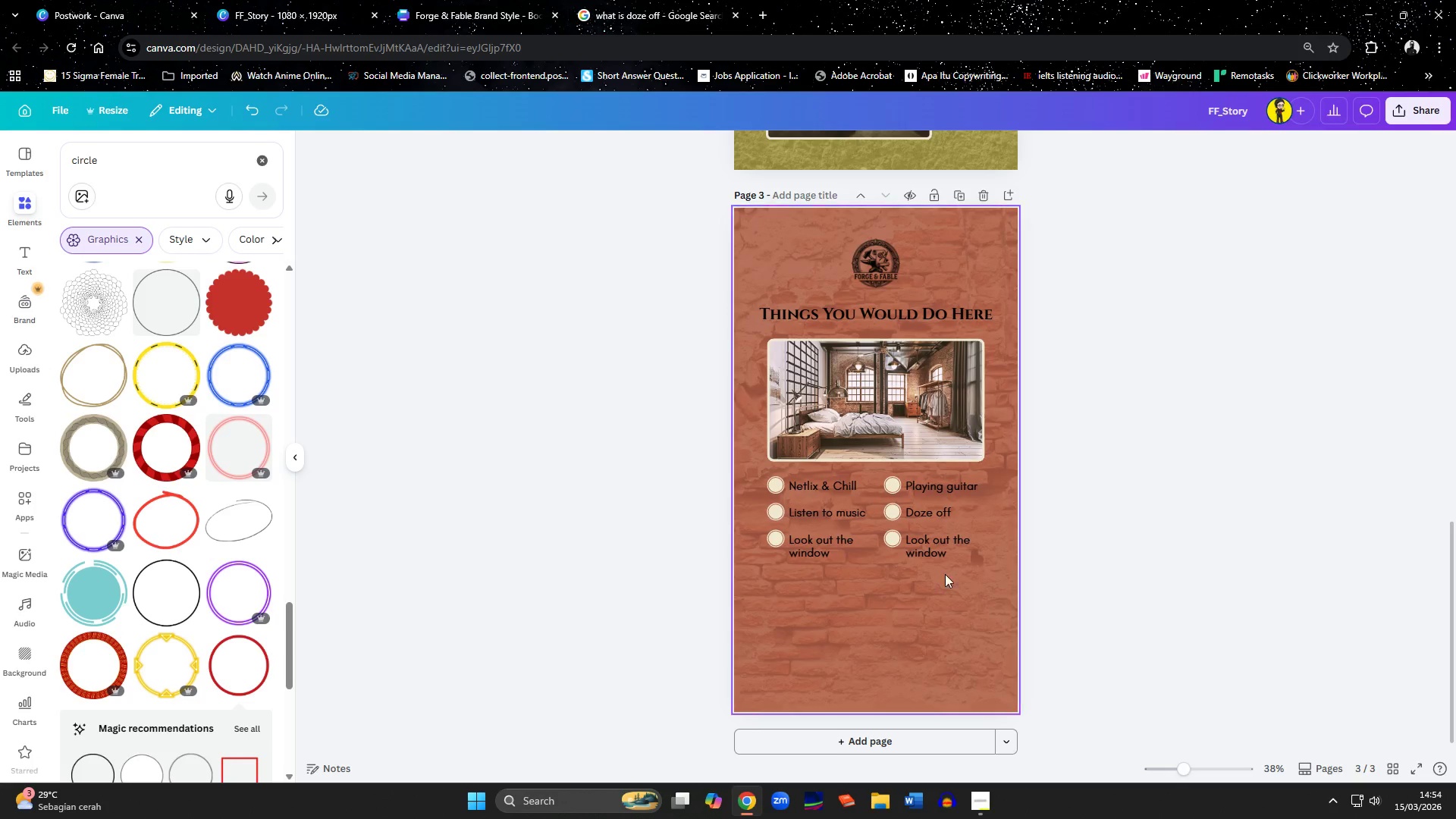 
double_click([935, 553])
 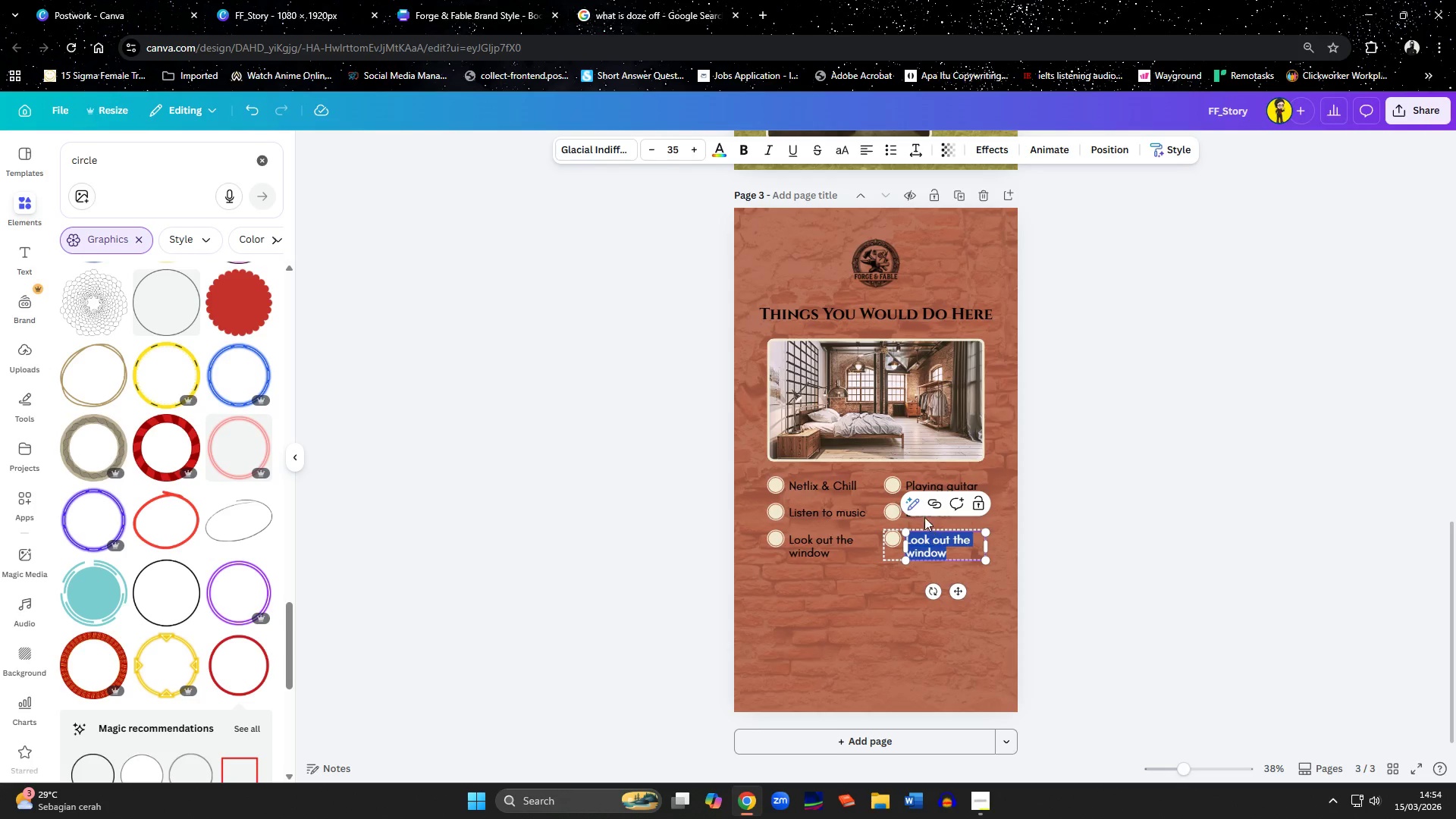 
double_click([932, 484])
 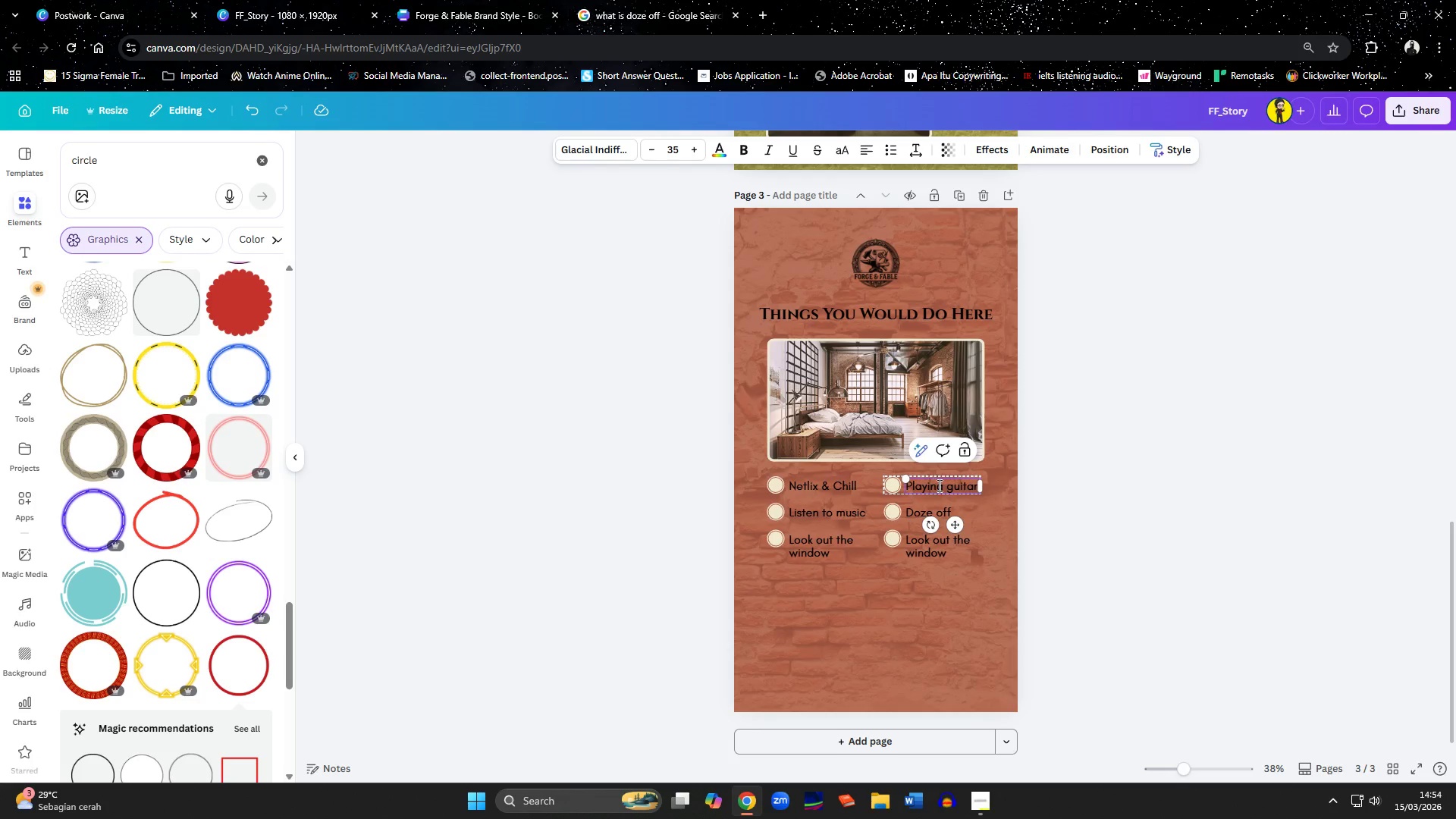 
triple_click([938, 485])
 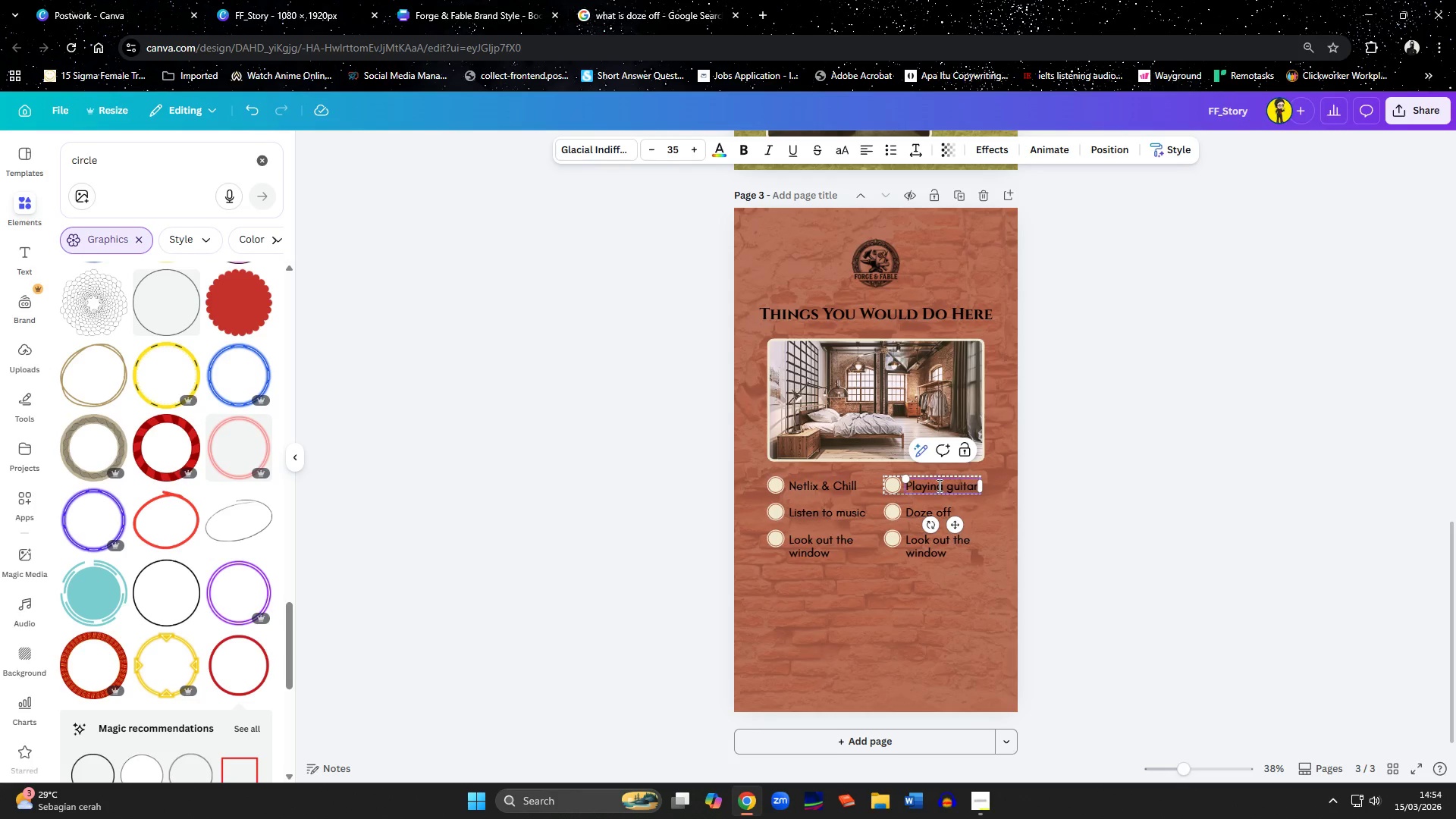 
key(ArrowRight)
 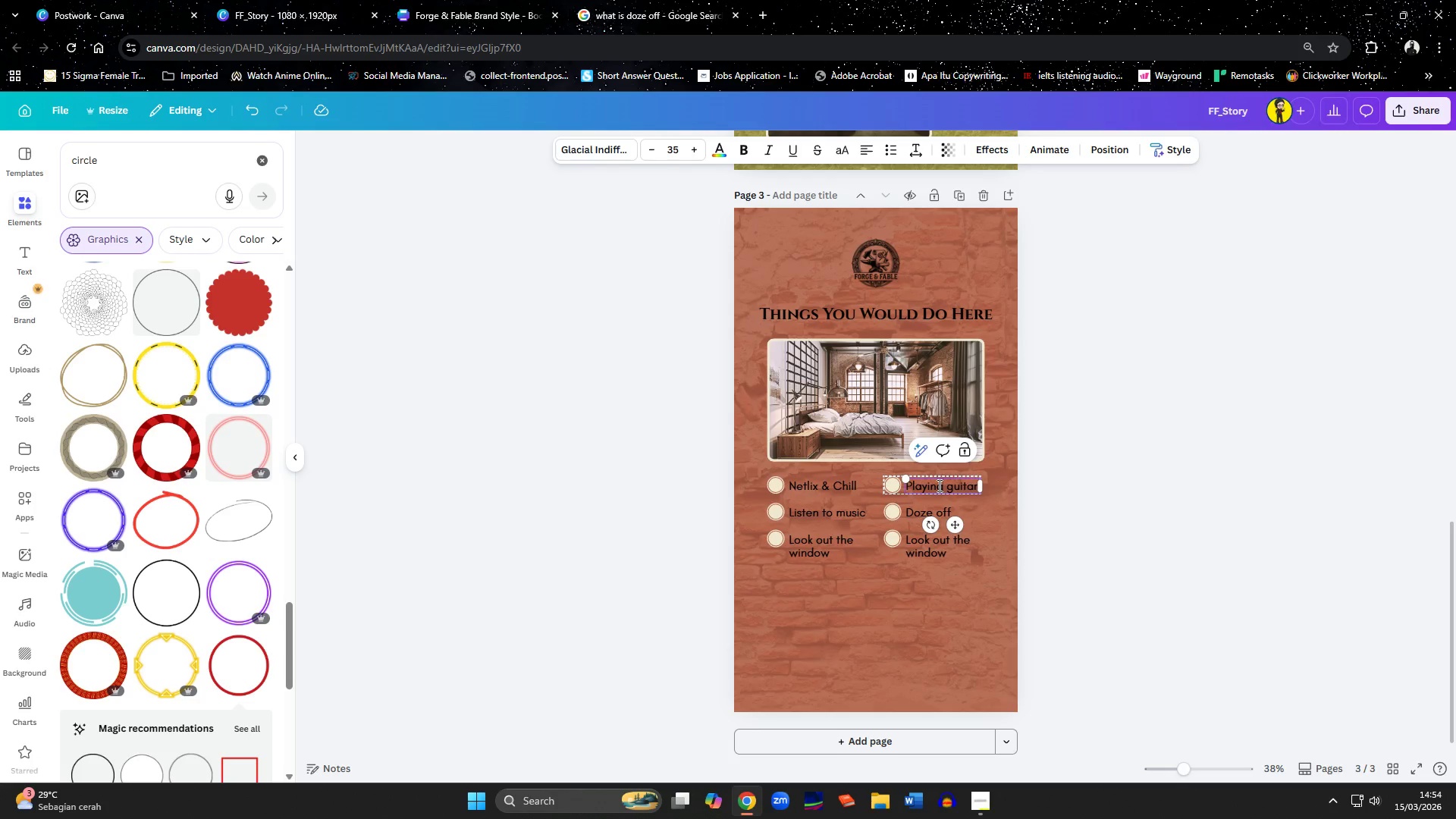 
key(Backspace)
 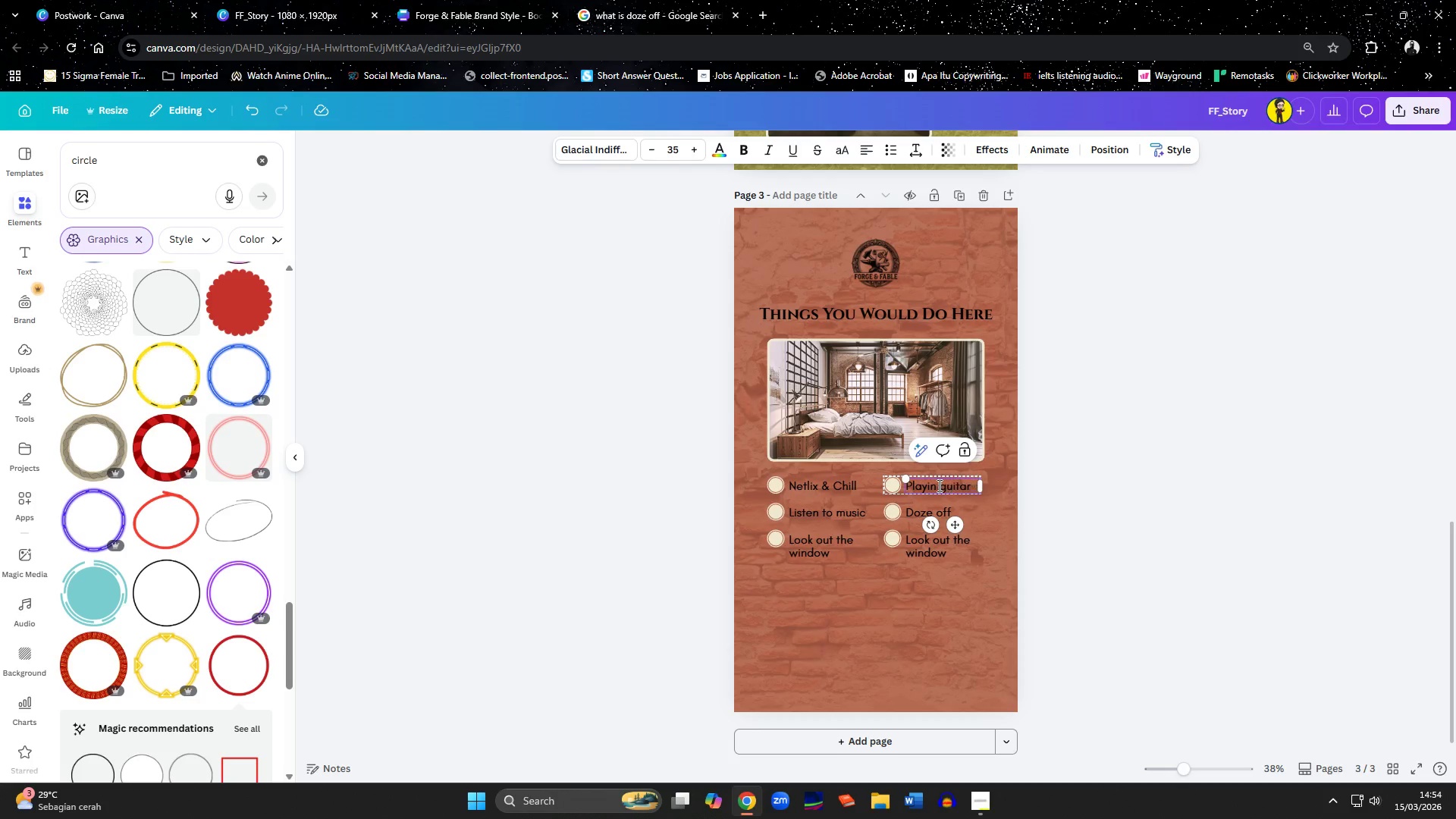 
key(Backspace)
 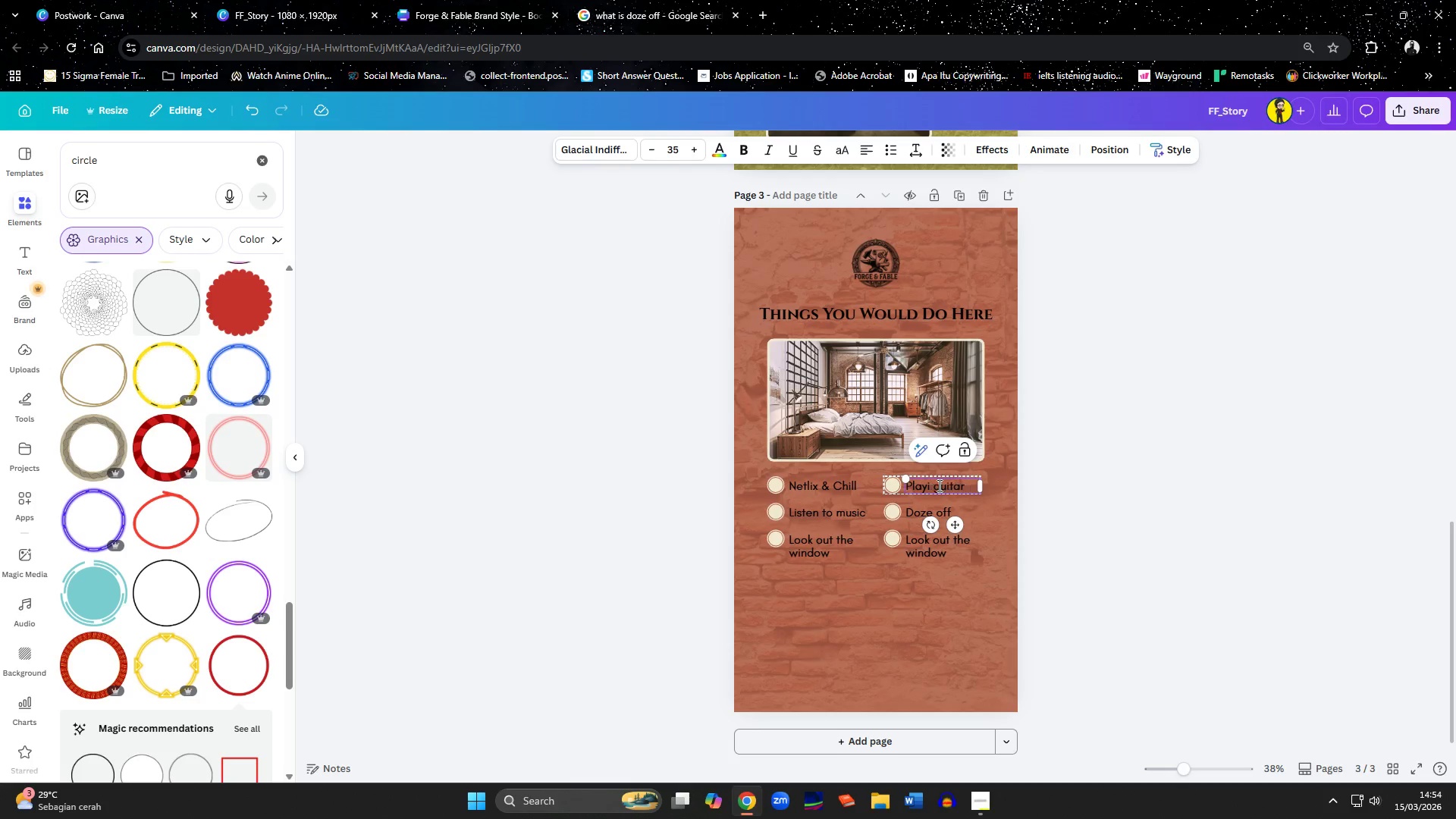 
key(Backspace)
 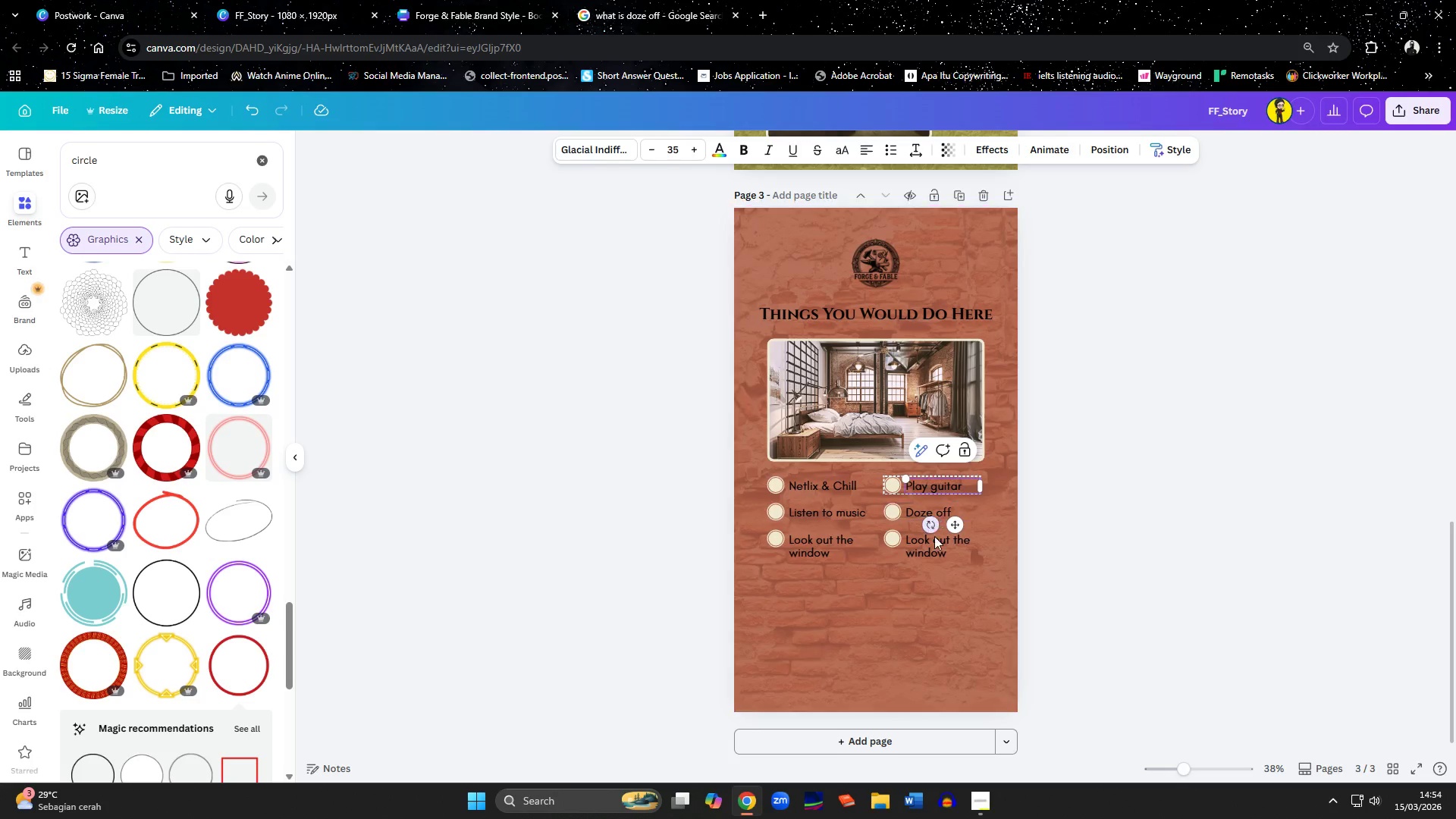 
double_click([934, 545])
 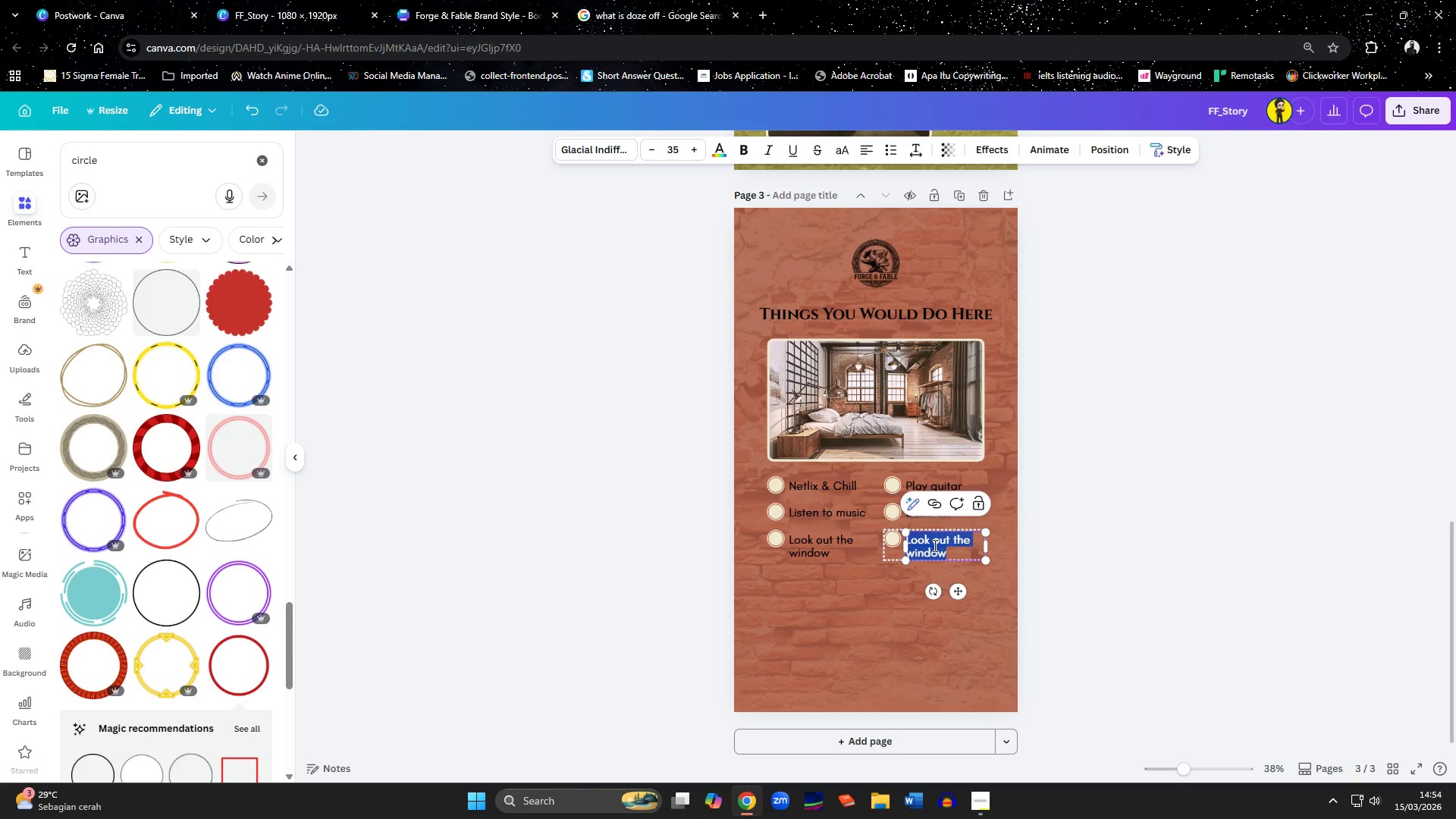 
type(Read novels)
 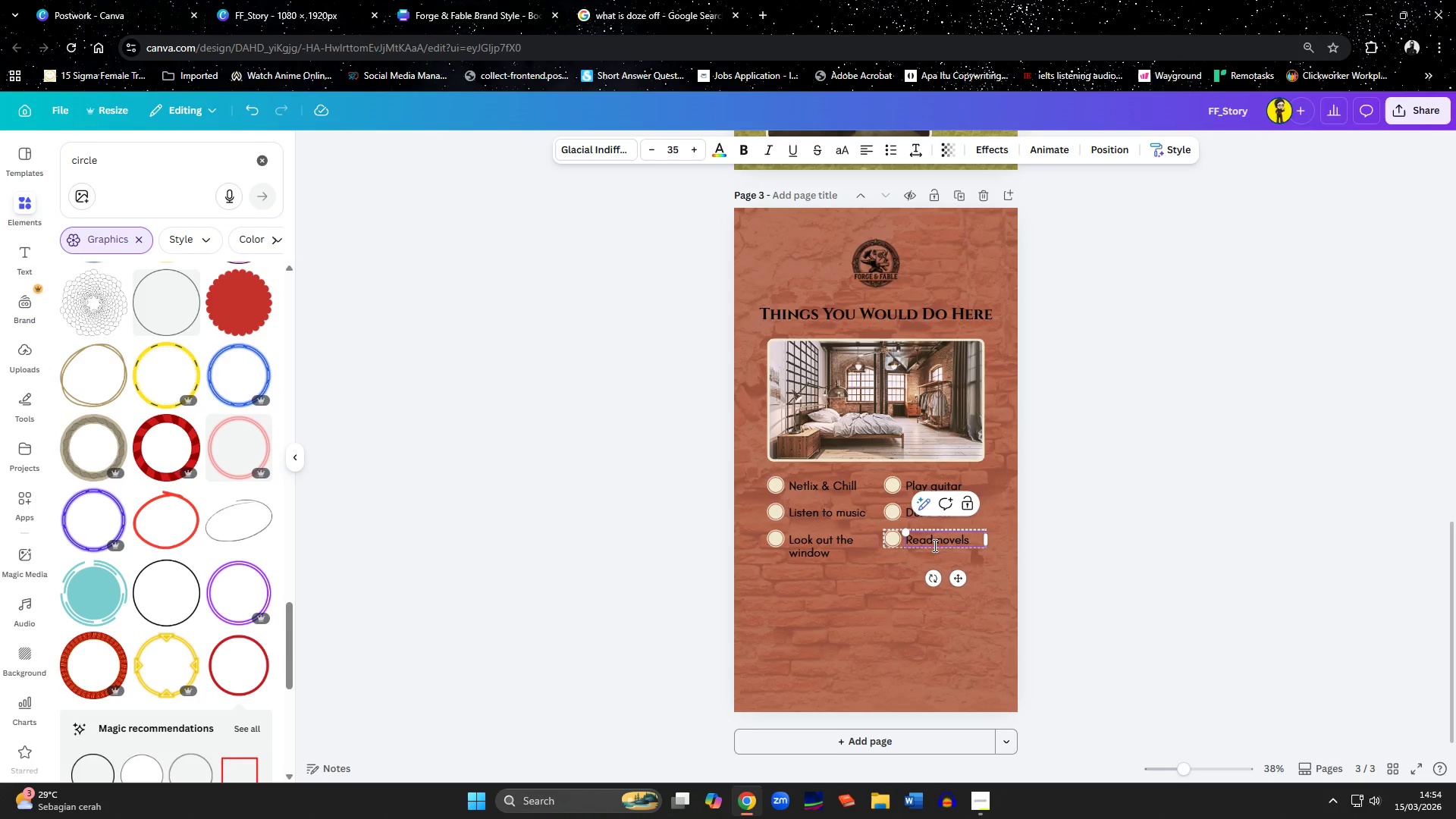 
wait(6.92)
 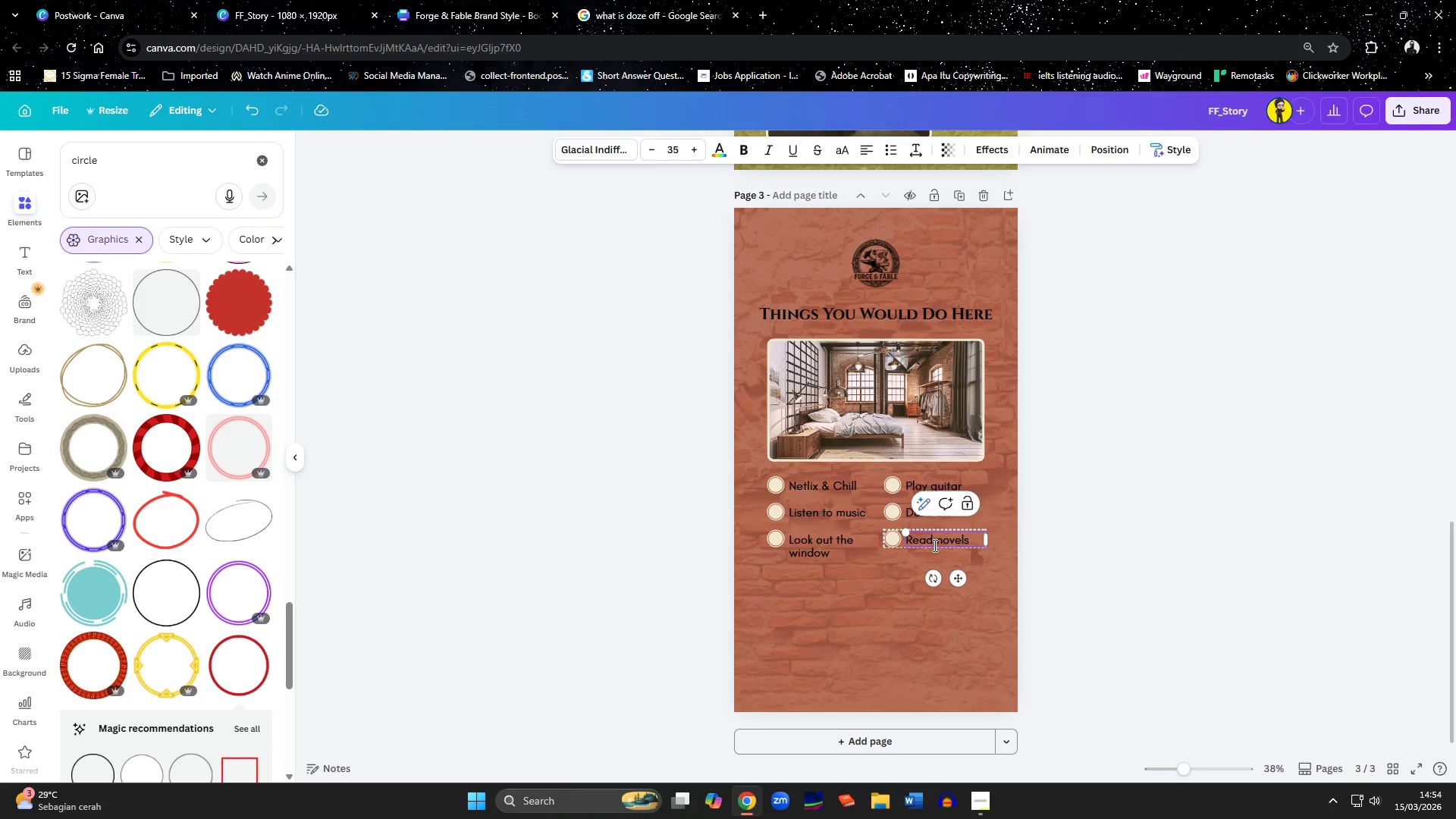 
key(Backspace)
 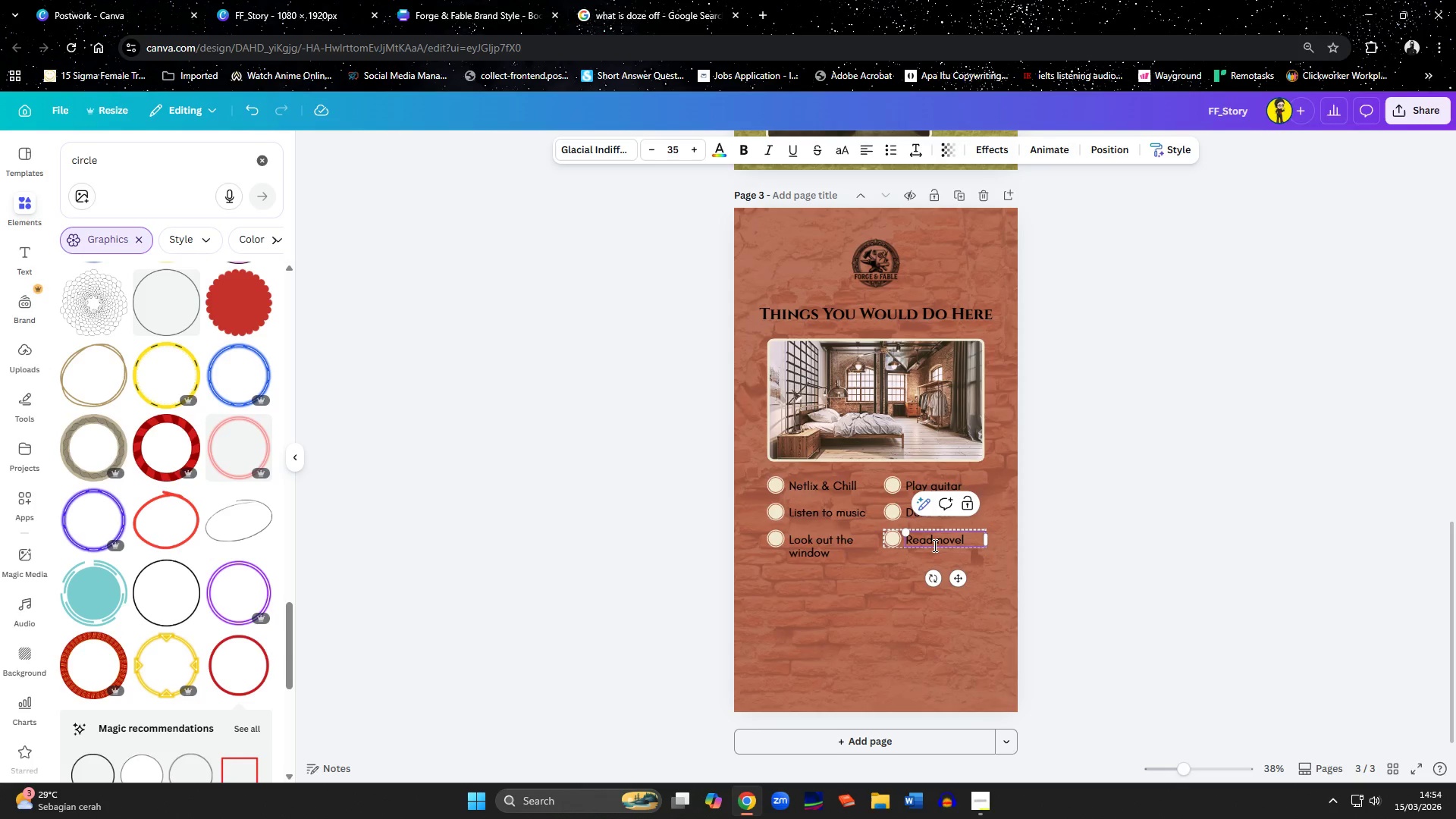 
key(Backspace)
 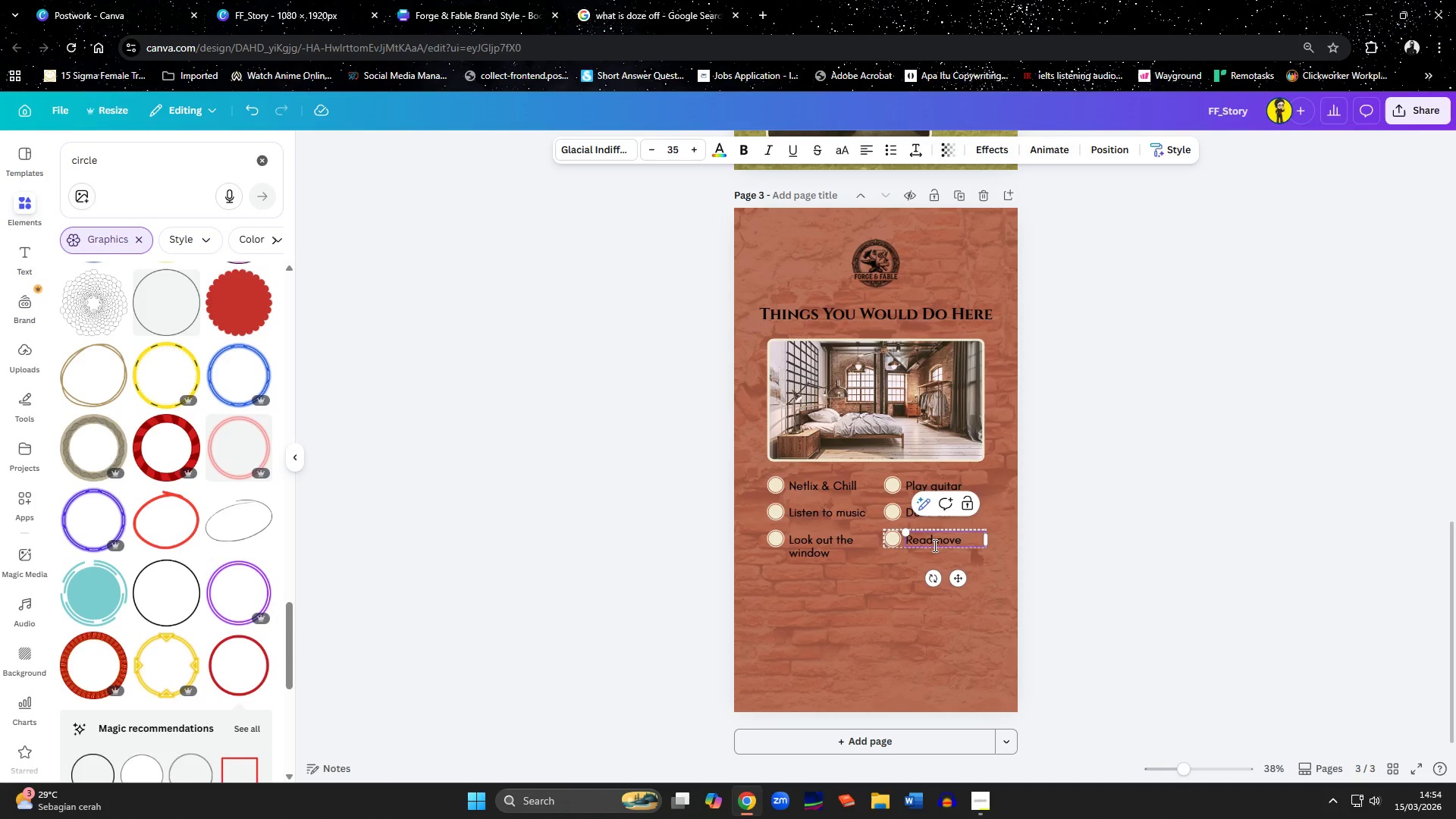 
key(Backspace)
 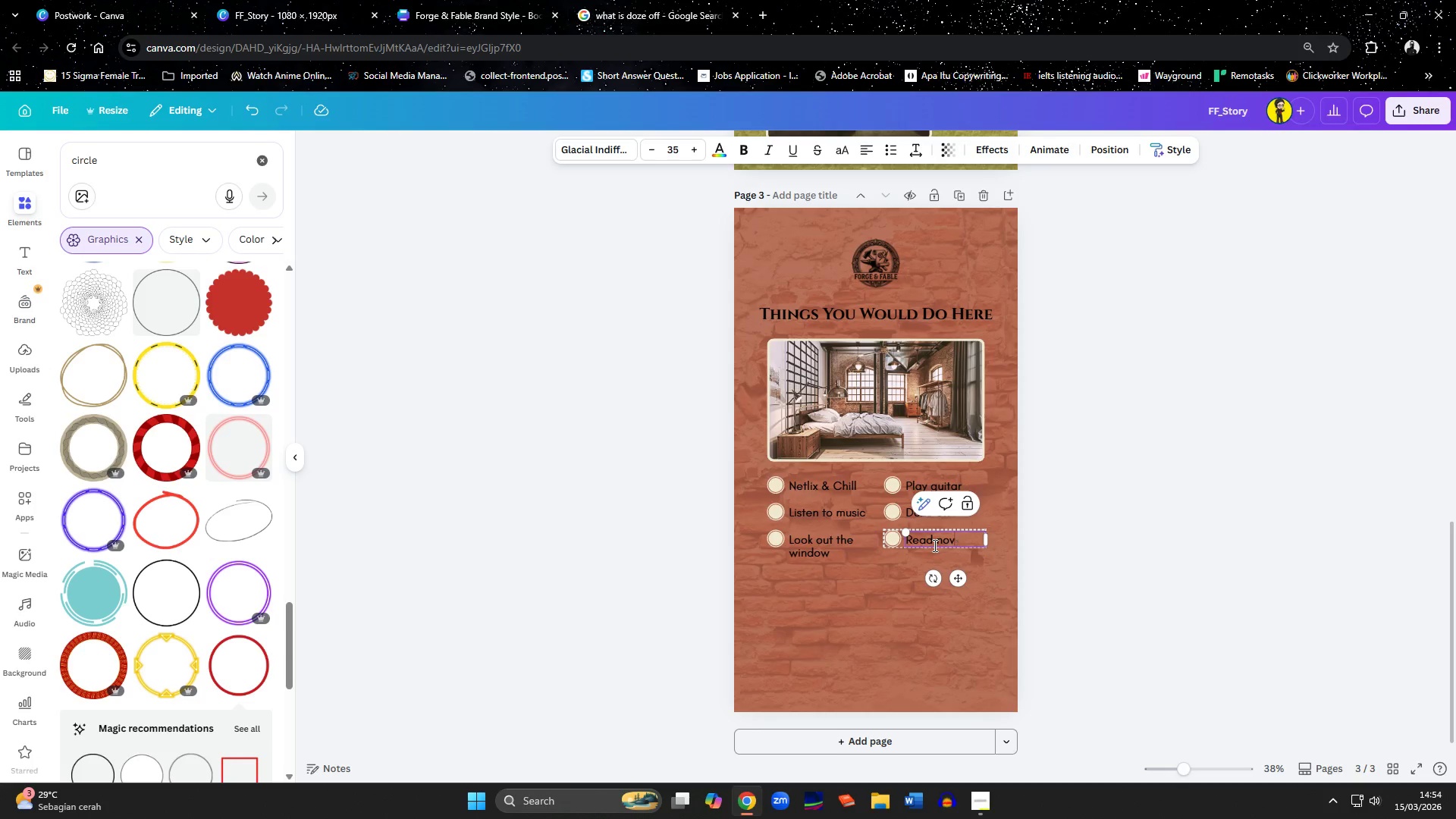 
key(Backspace)
 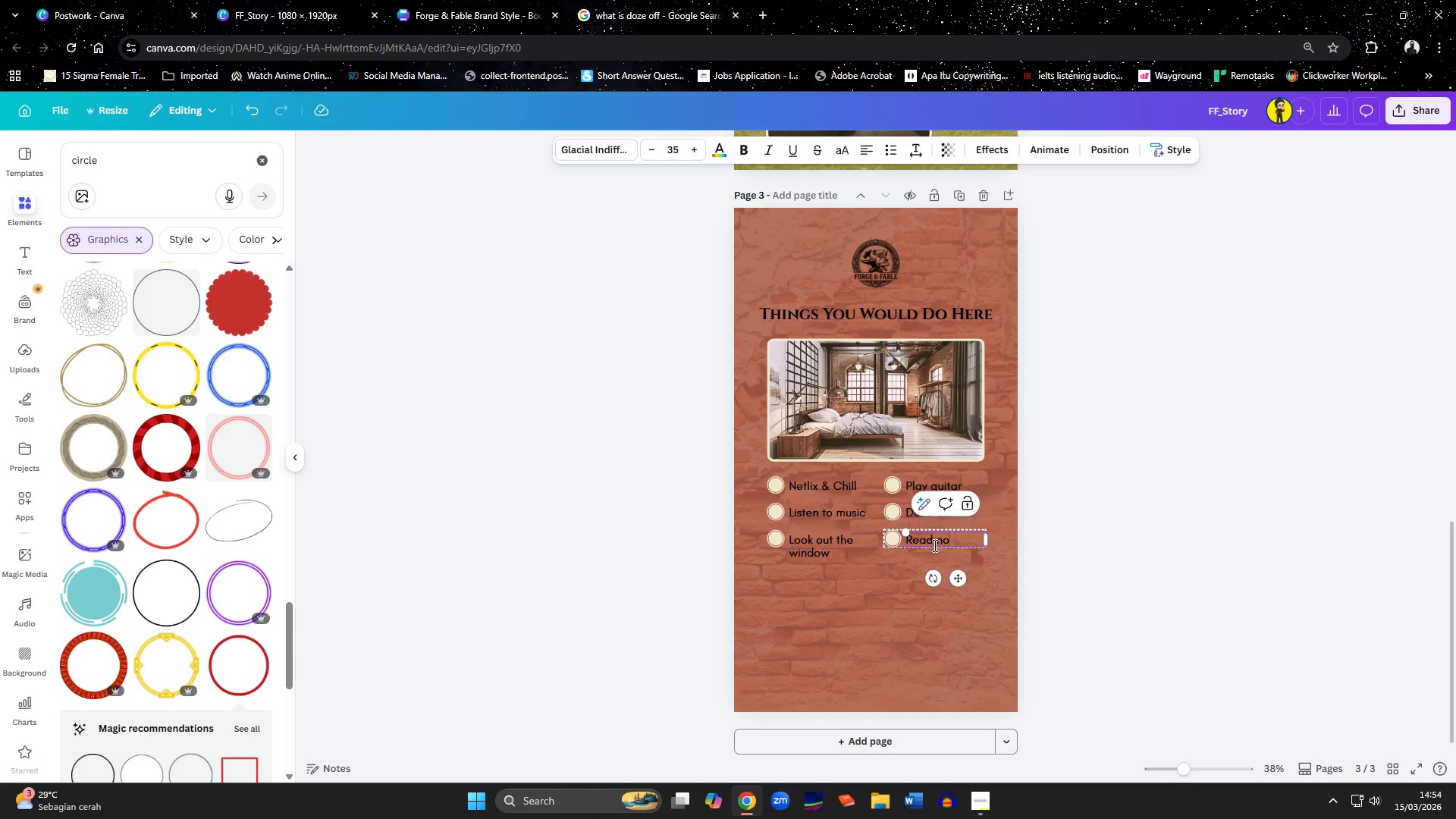 
key(Backspace)
 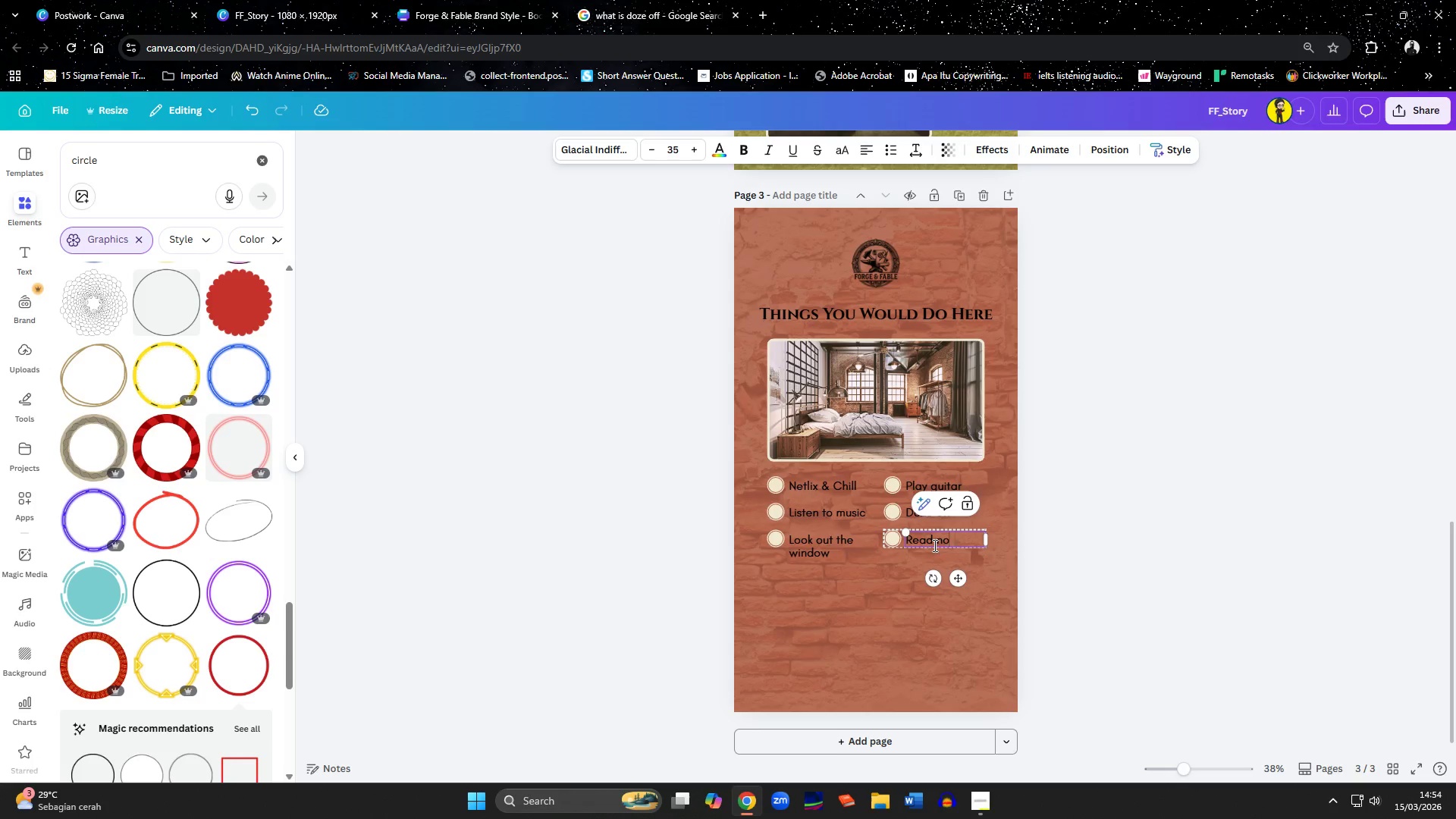 
key(Backspace)
 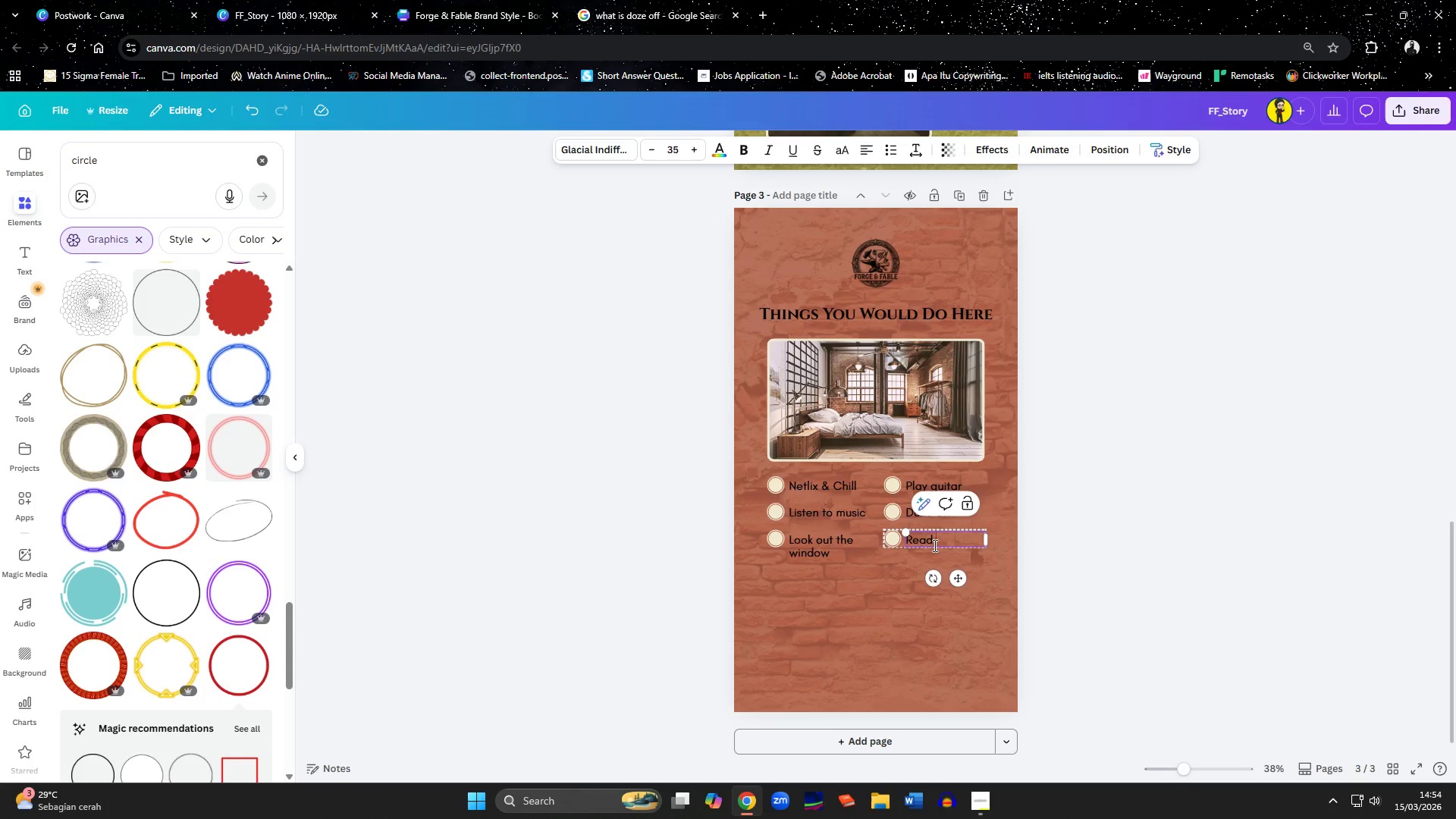 
key(Backspace)
 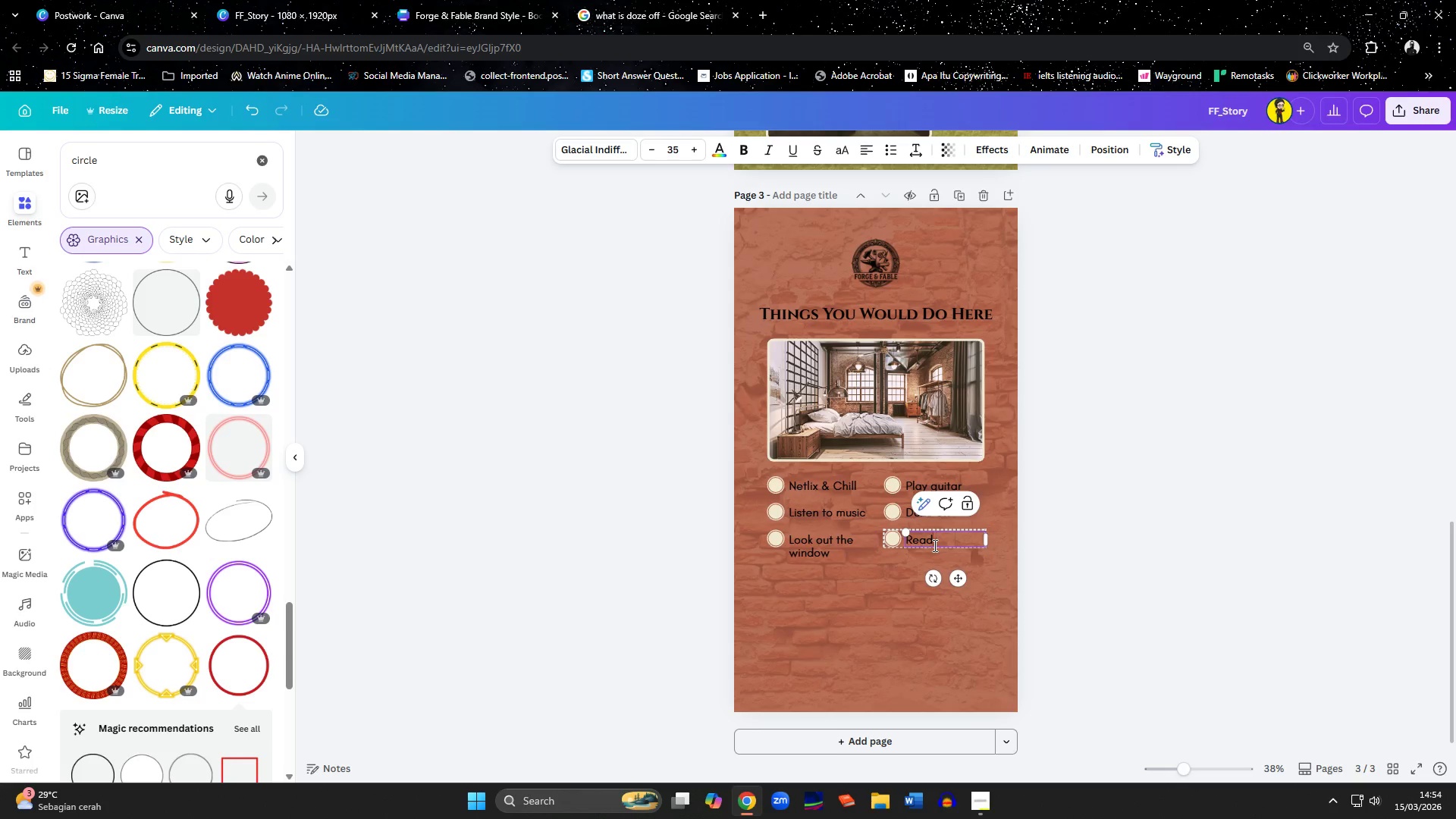 
key(Backspace)
 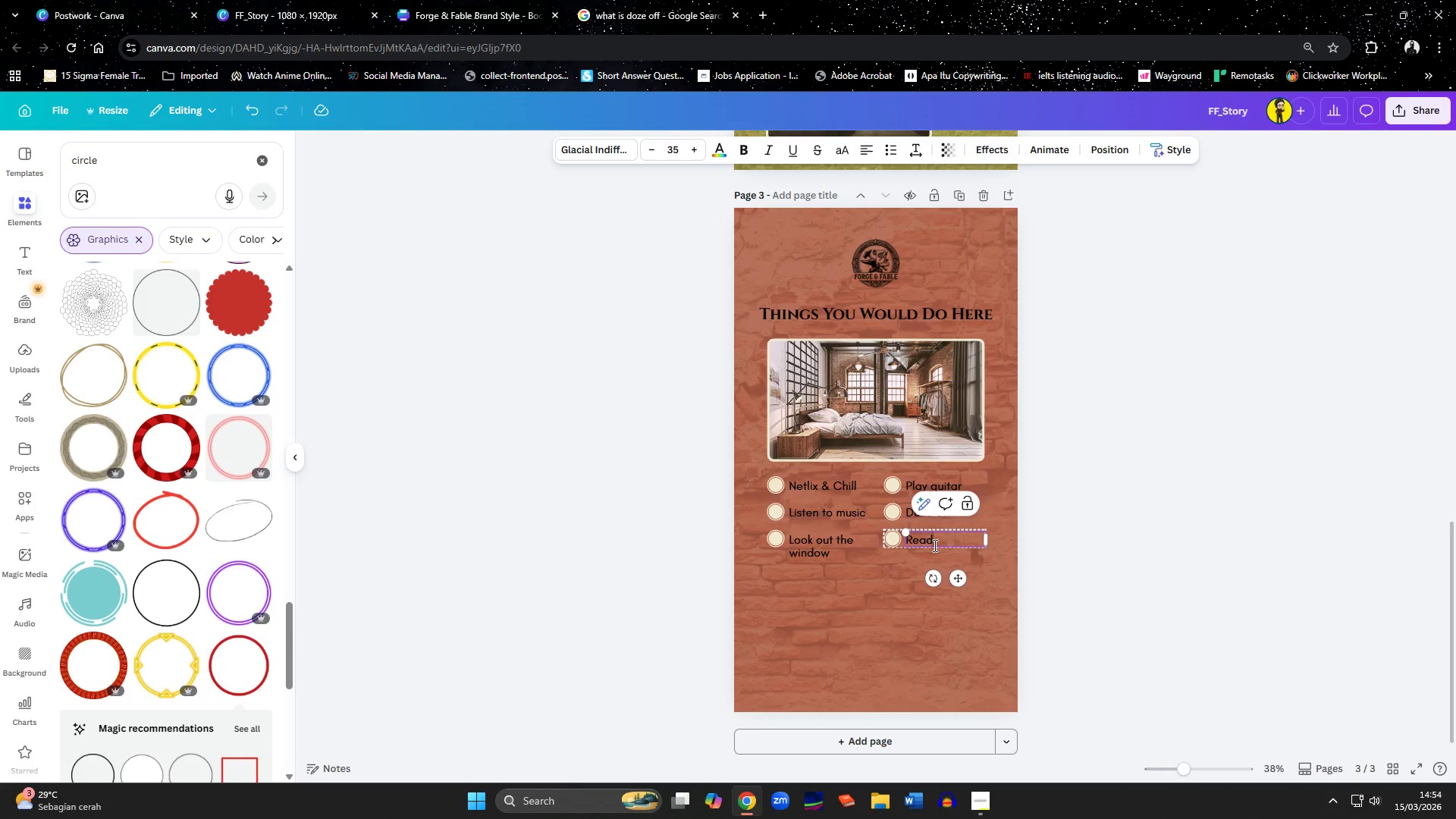 
key(Backspace)
 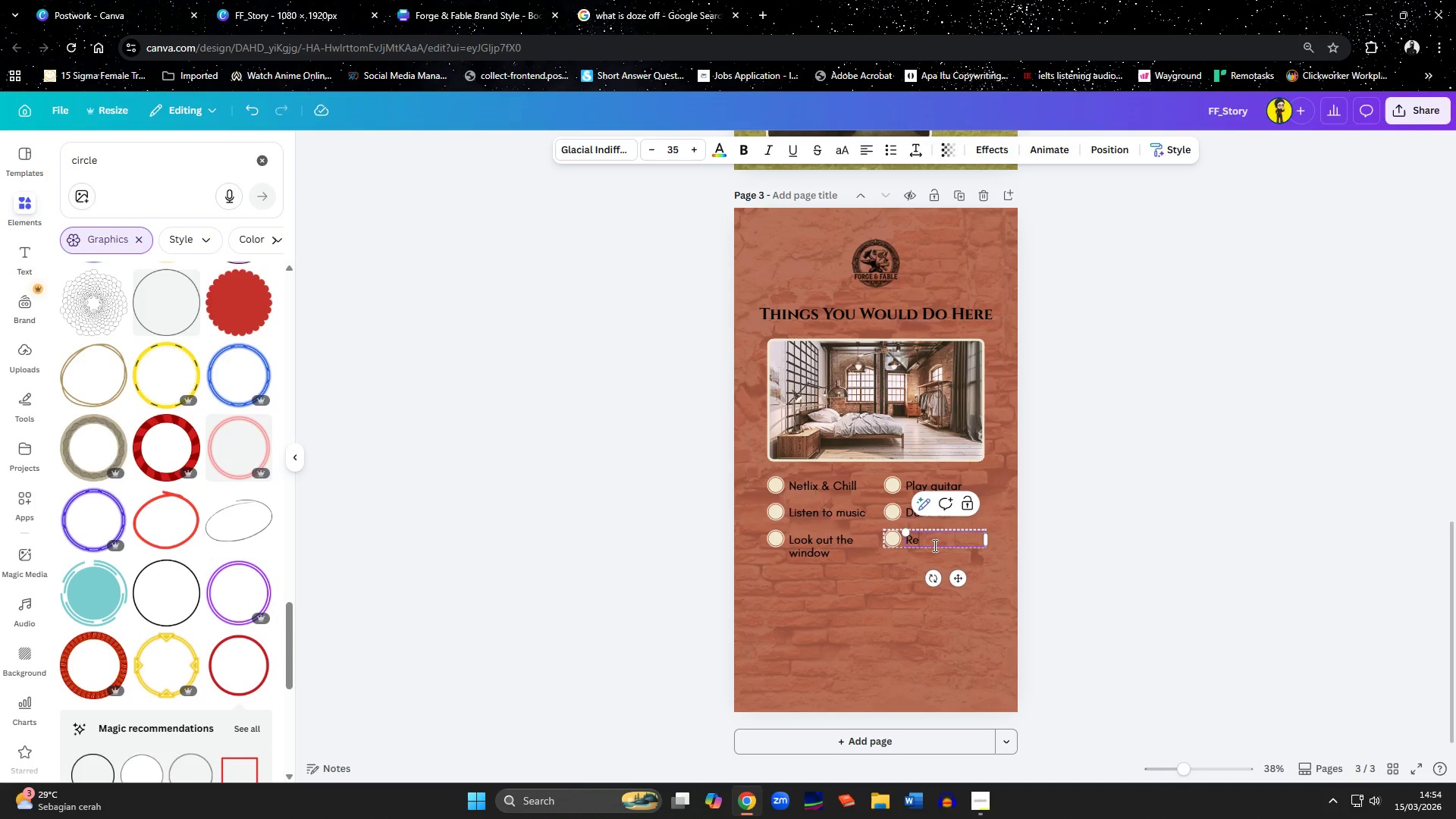 
key(Backspace)
 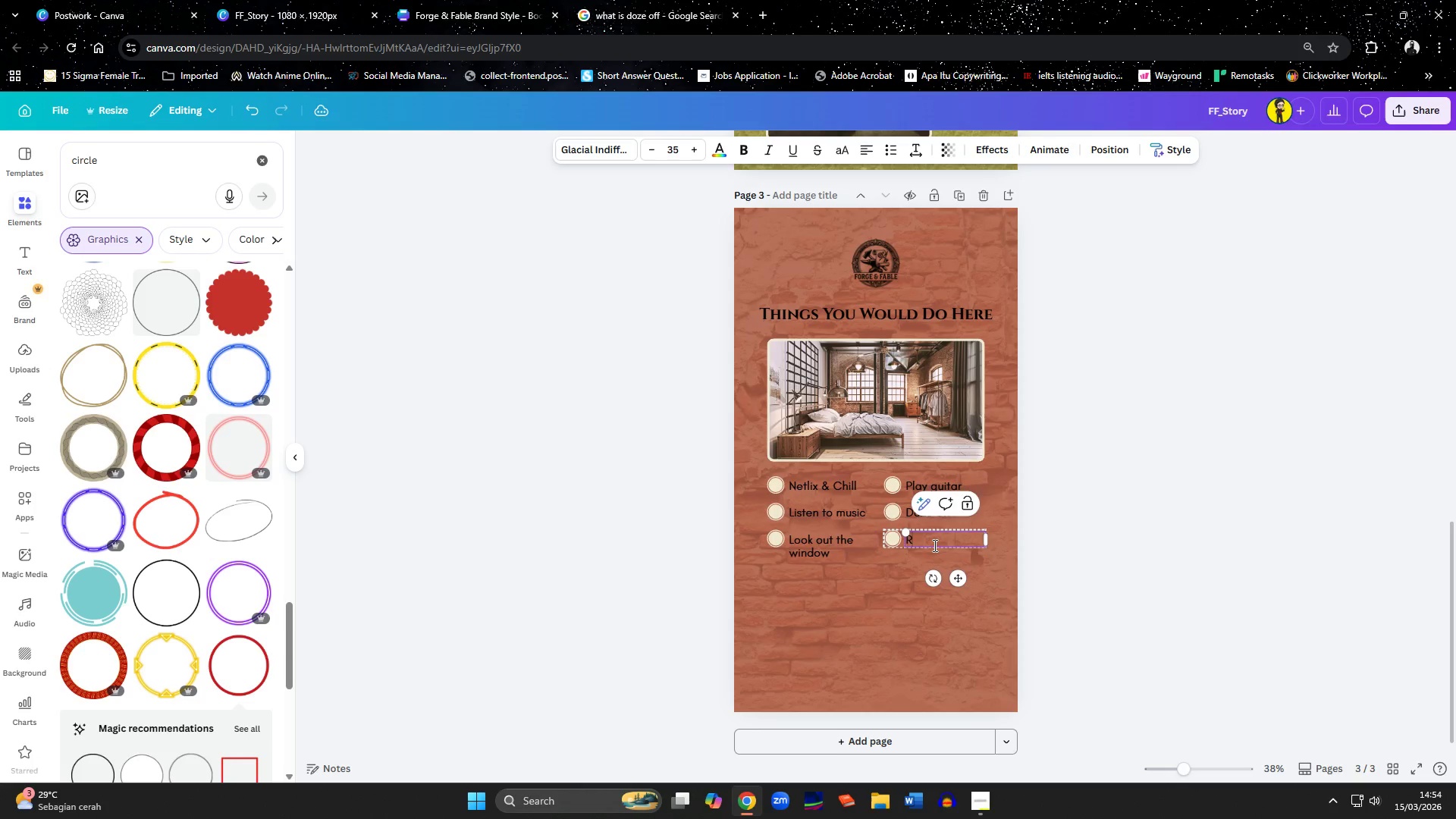 
key(Backspace)
 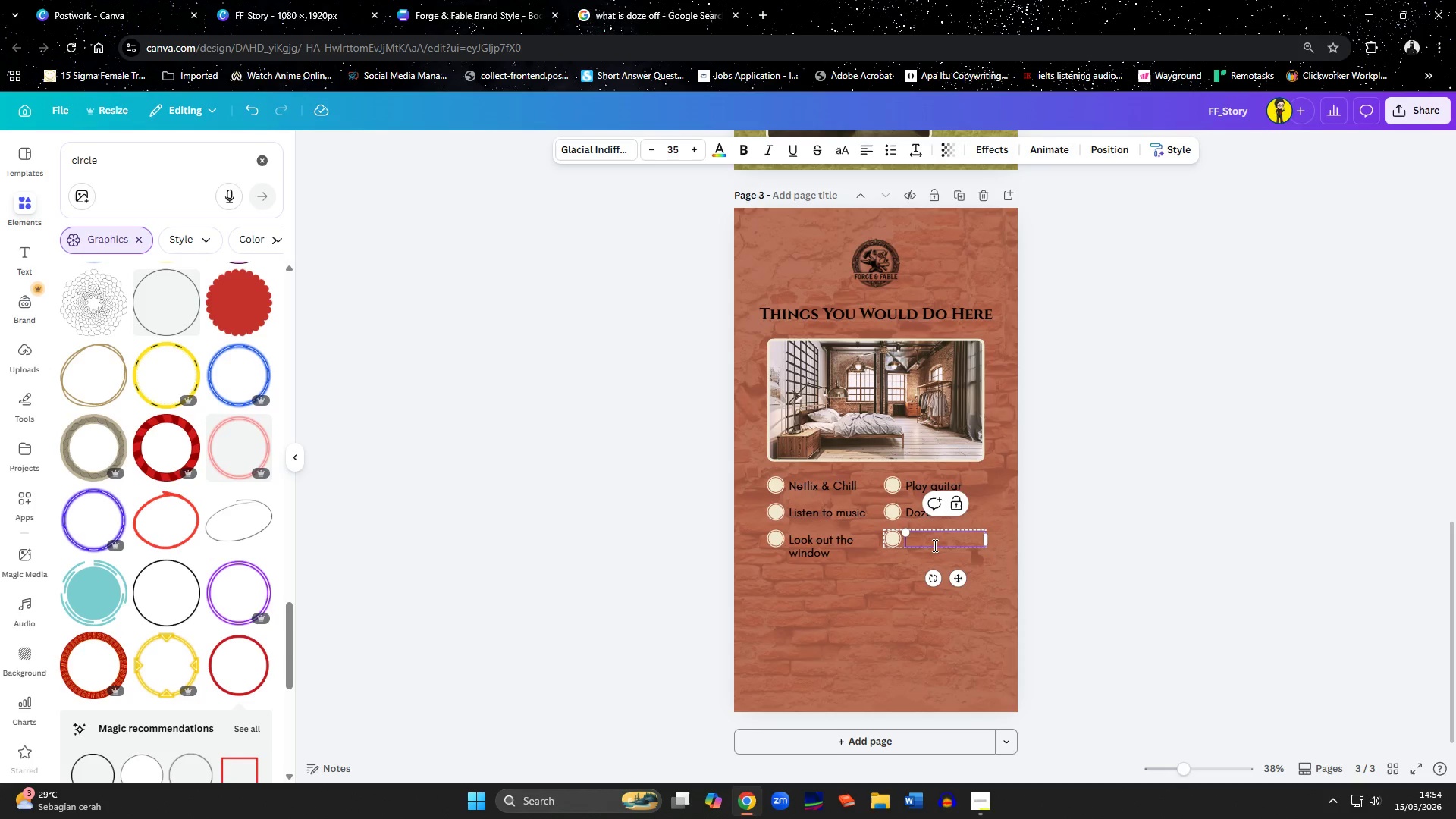 
hold_key(key=ShiftLeft, duration=1.5)
 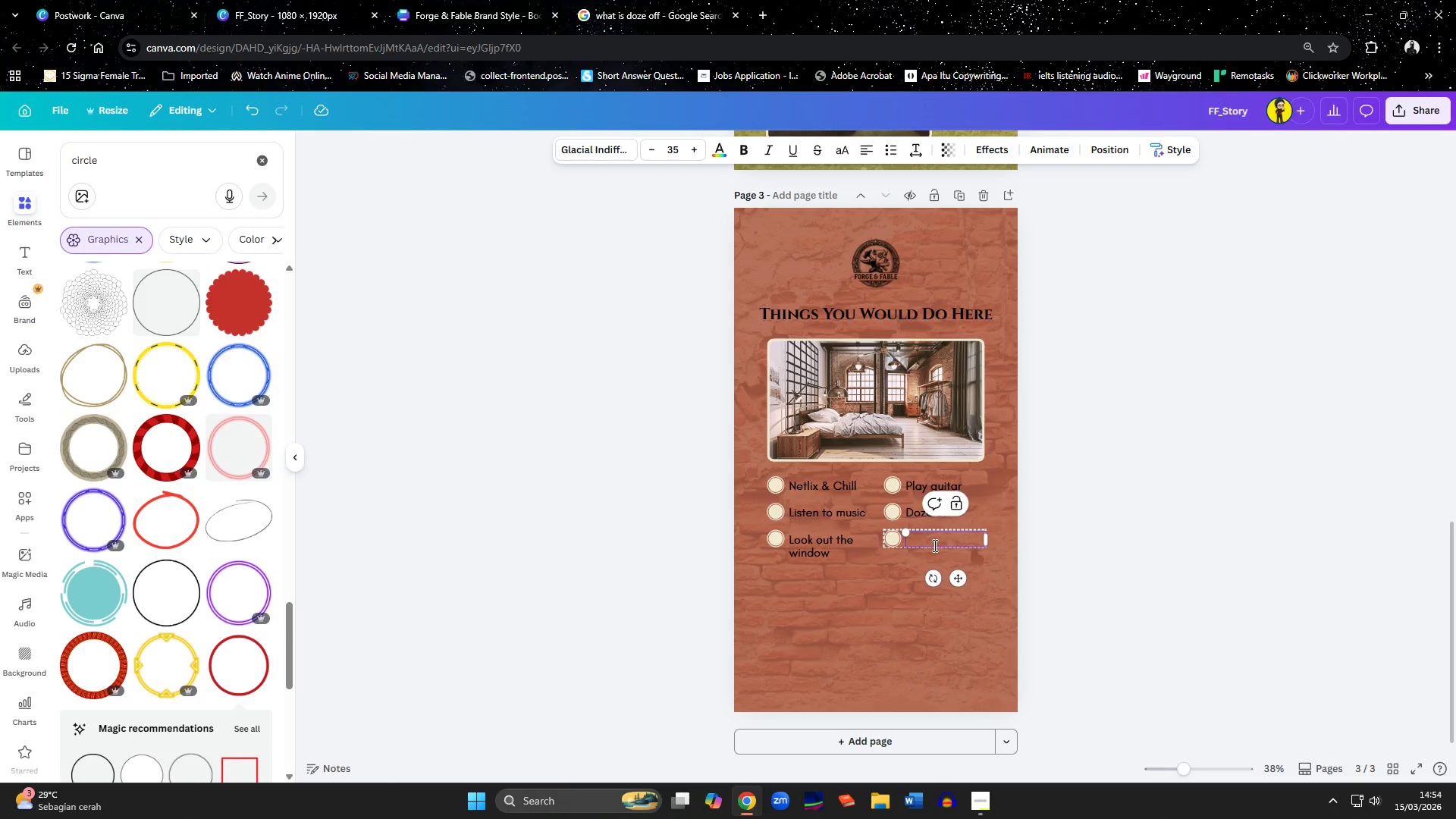 
hold_key(key=ShiftLeft, duration=1.52)
 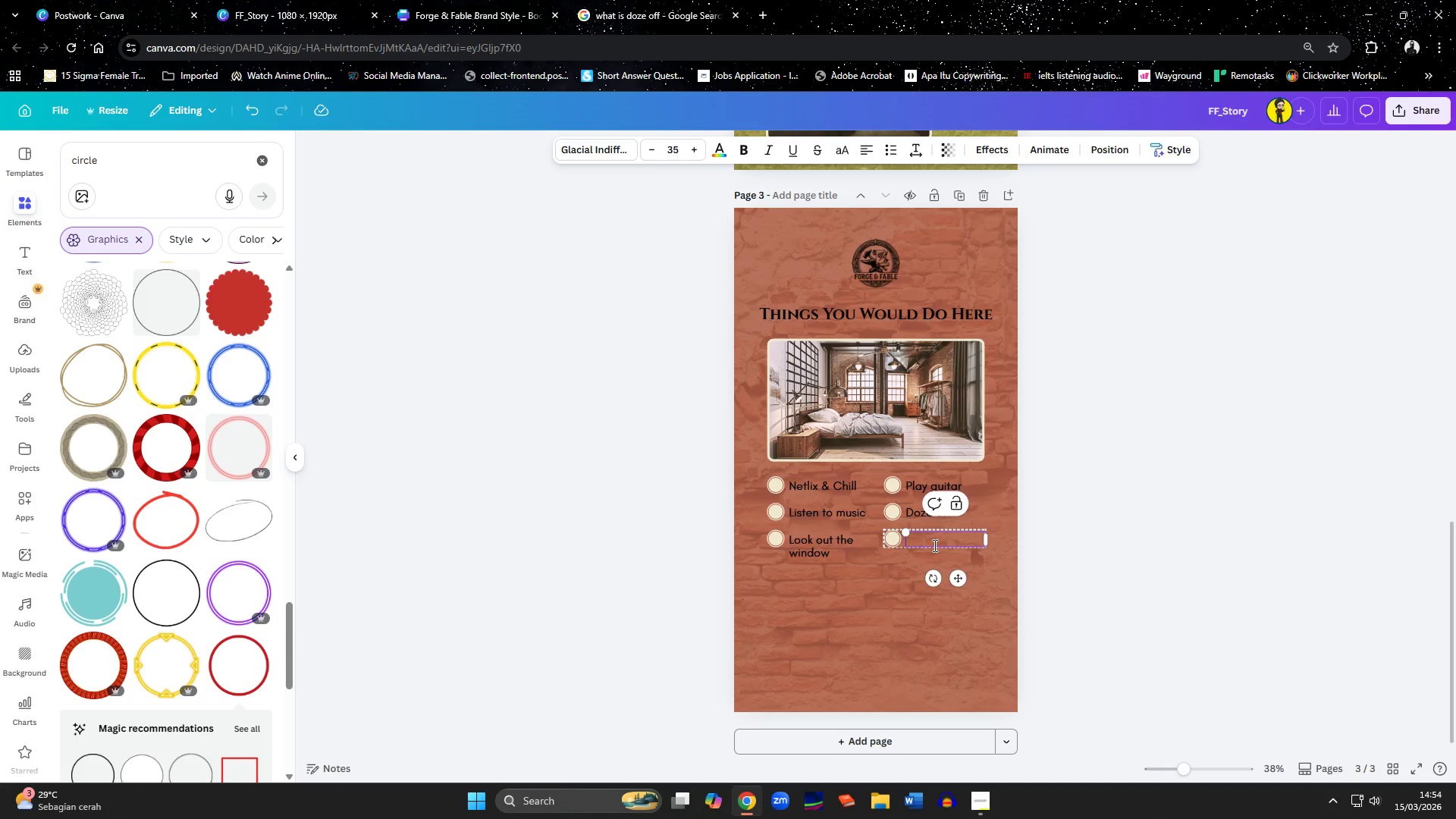 
type(Dance an)
key(Backspace)
key(Backspace)
type(& sing)
 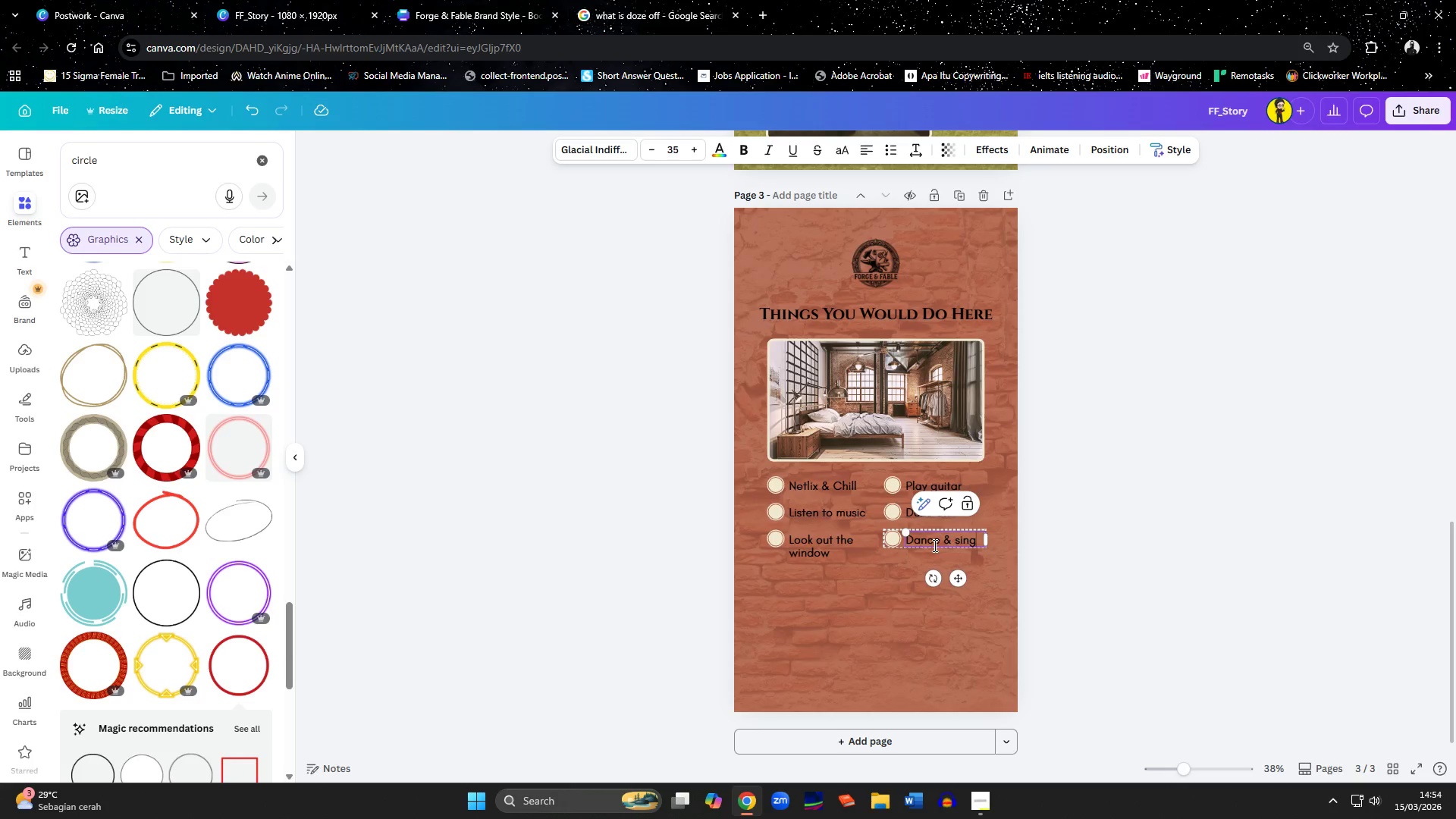 
left_click([935, 617])
 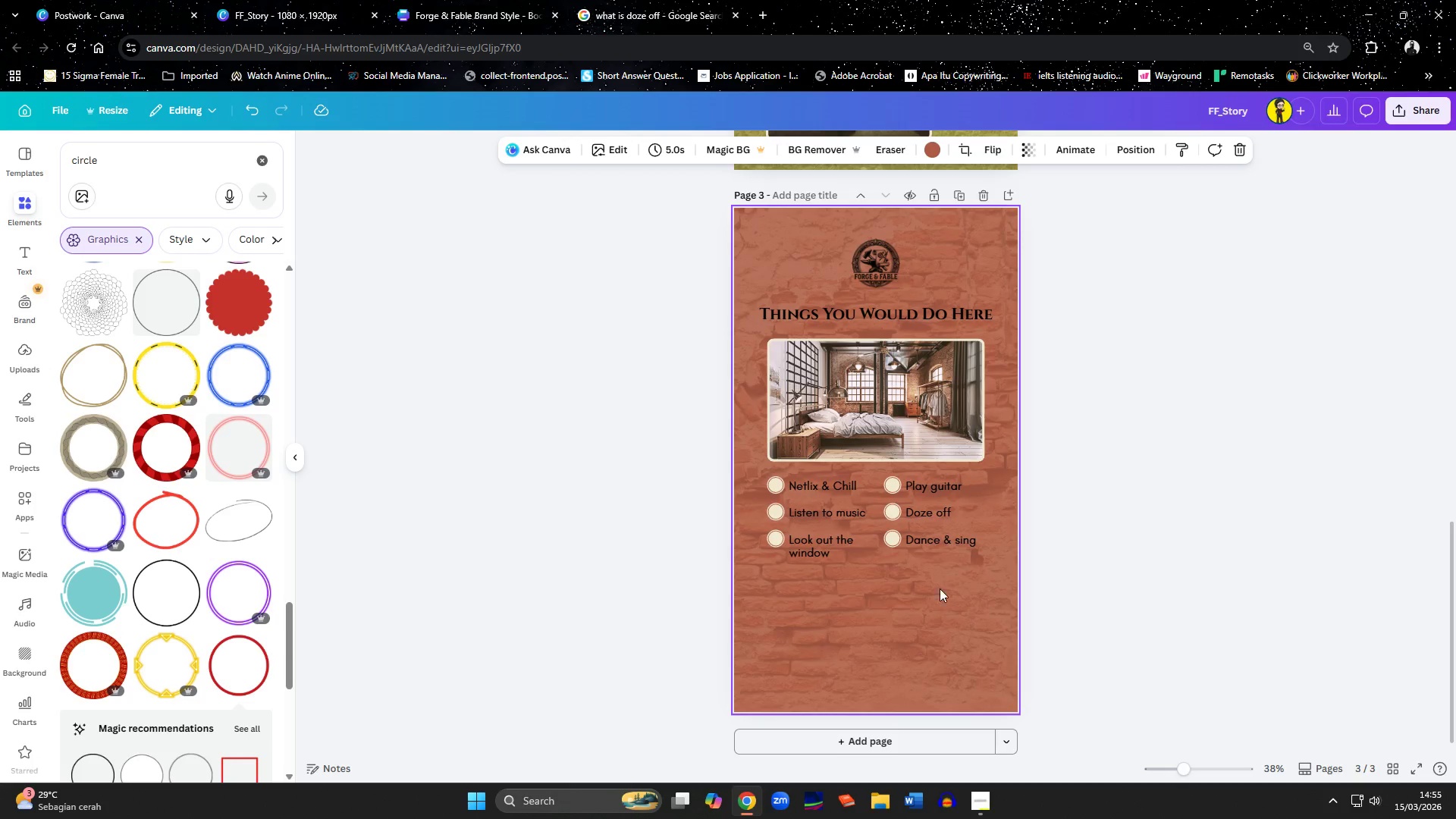 
left_click([942, 541])
 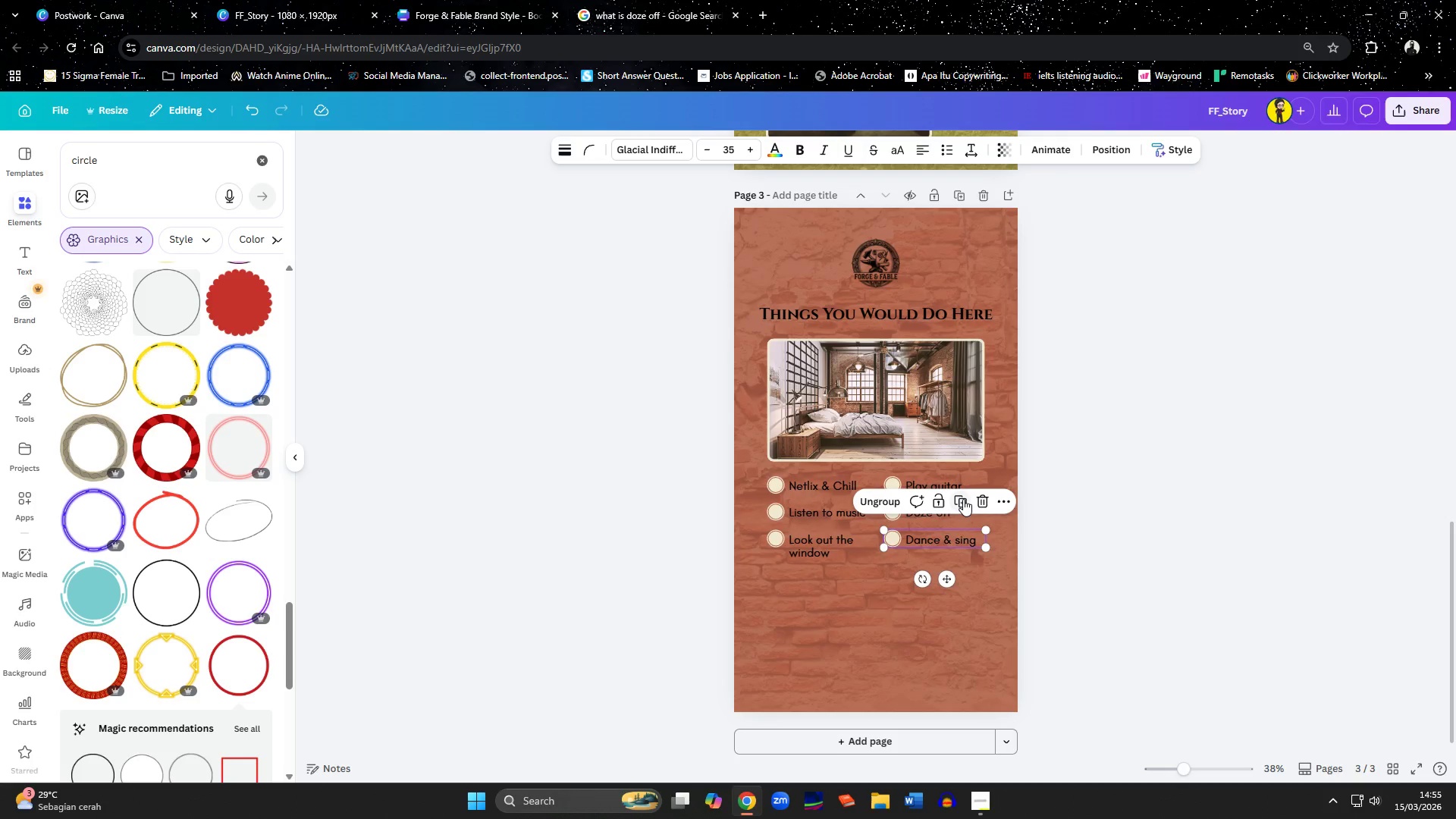 
left_click([963, 499])
 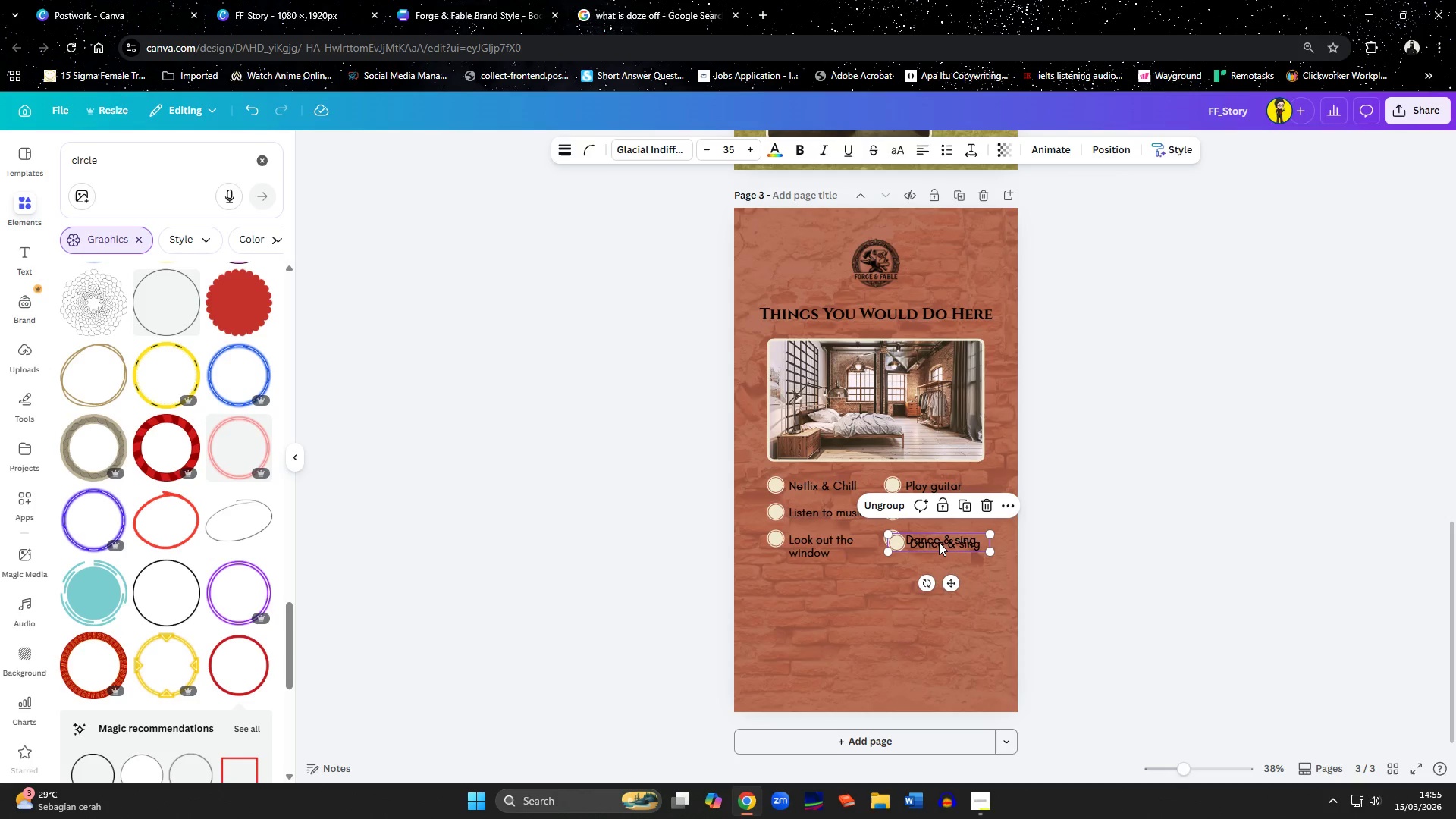 
left_click_drag(start_coordinate=[939, 542], to_coordinate=[818, 576])
 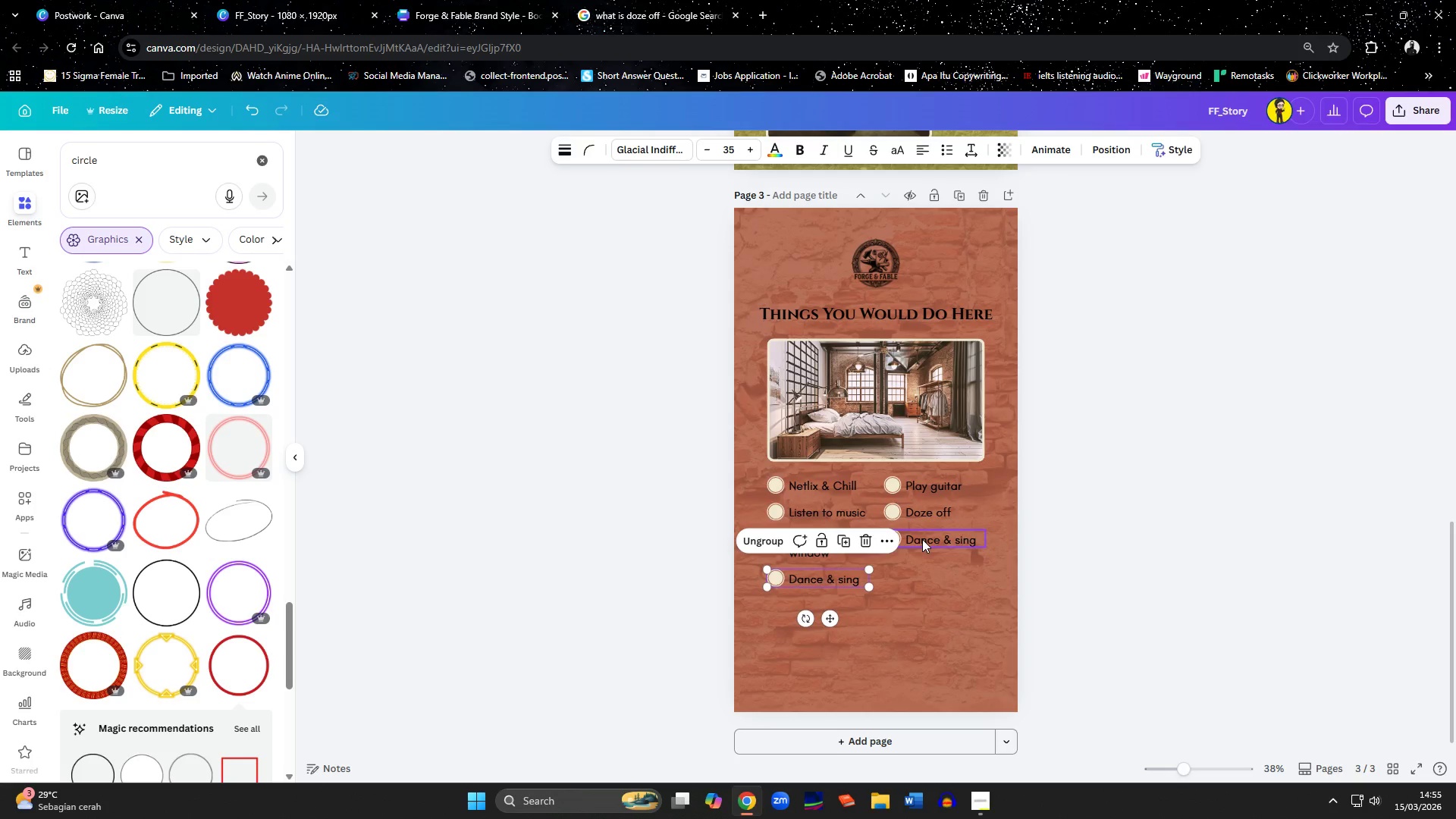 
left_click_drag(start_coordinate=[922, 539], to_coordinate=[925, 529])
 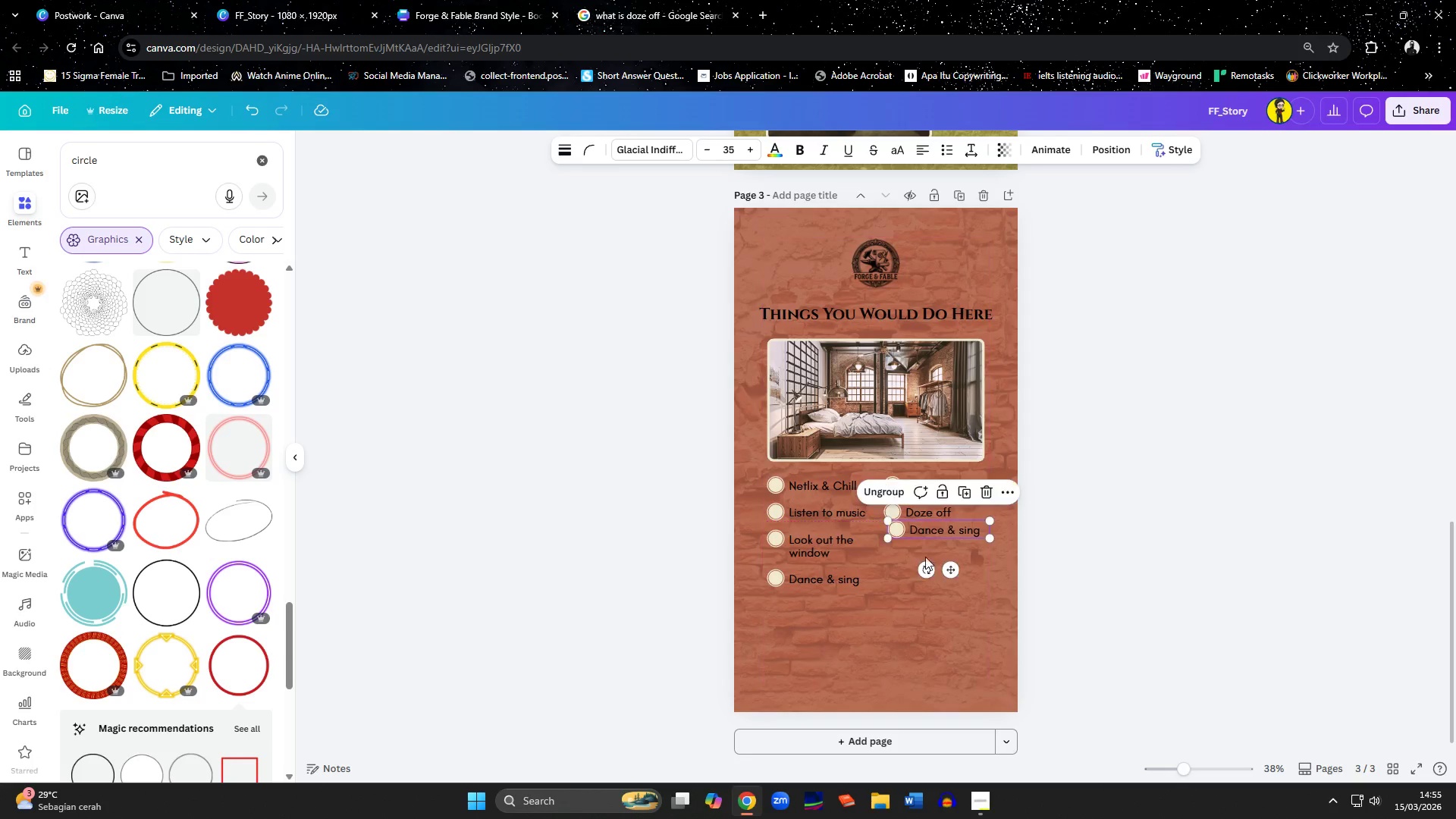 
key(Control+Z)
 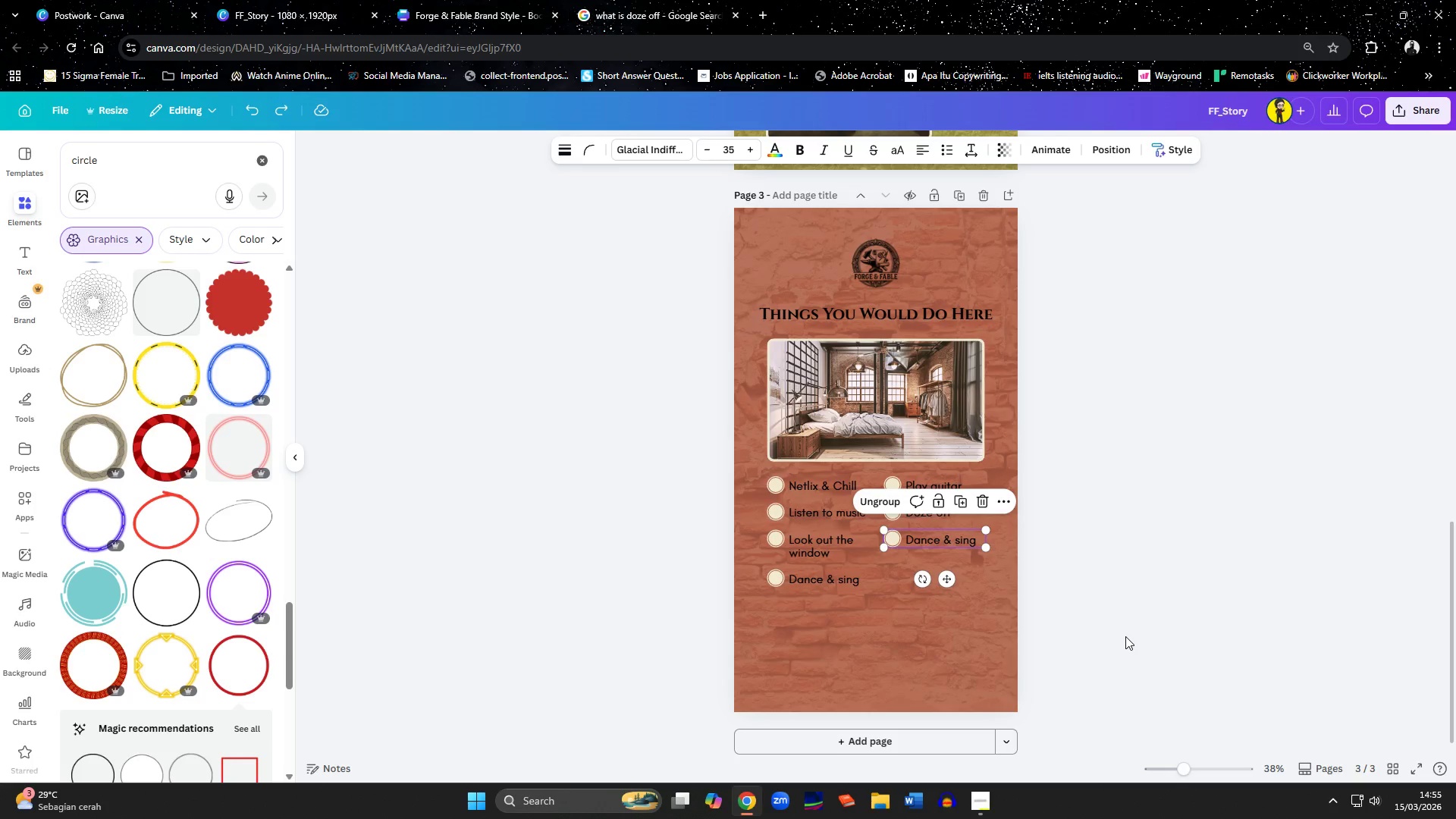 
left_click([1125, 636])
 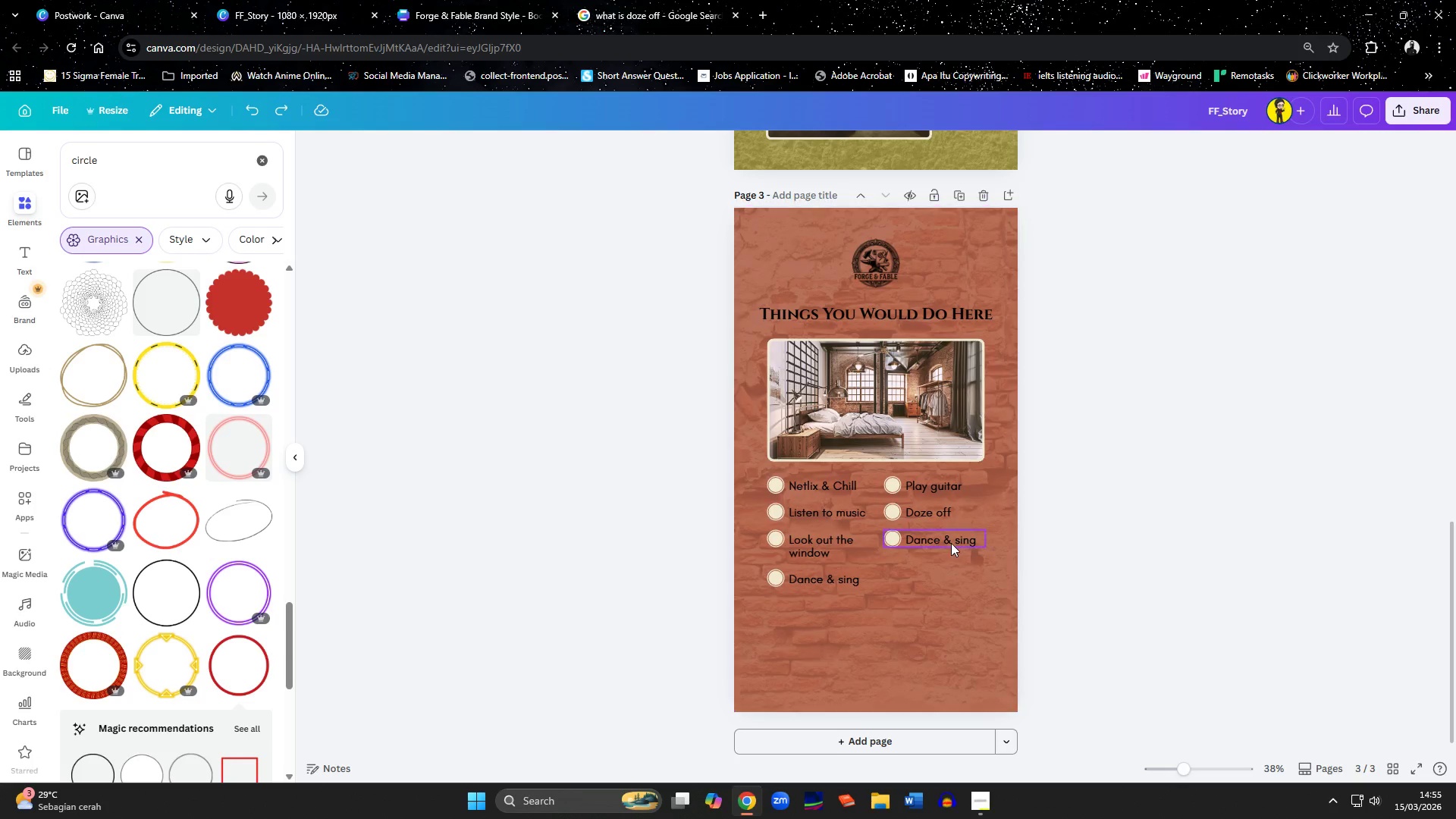 
double_click([951, 543])
 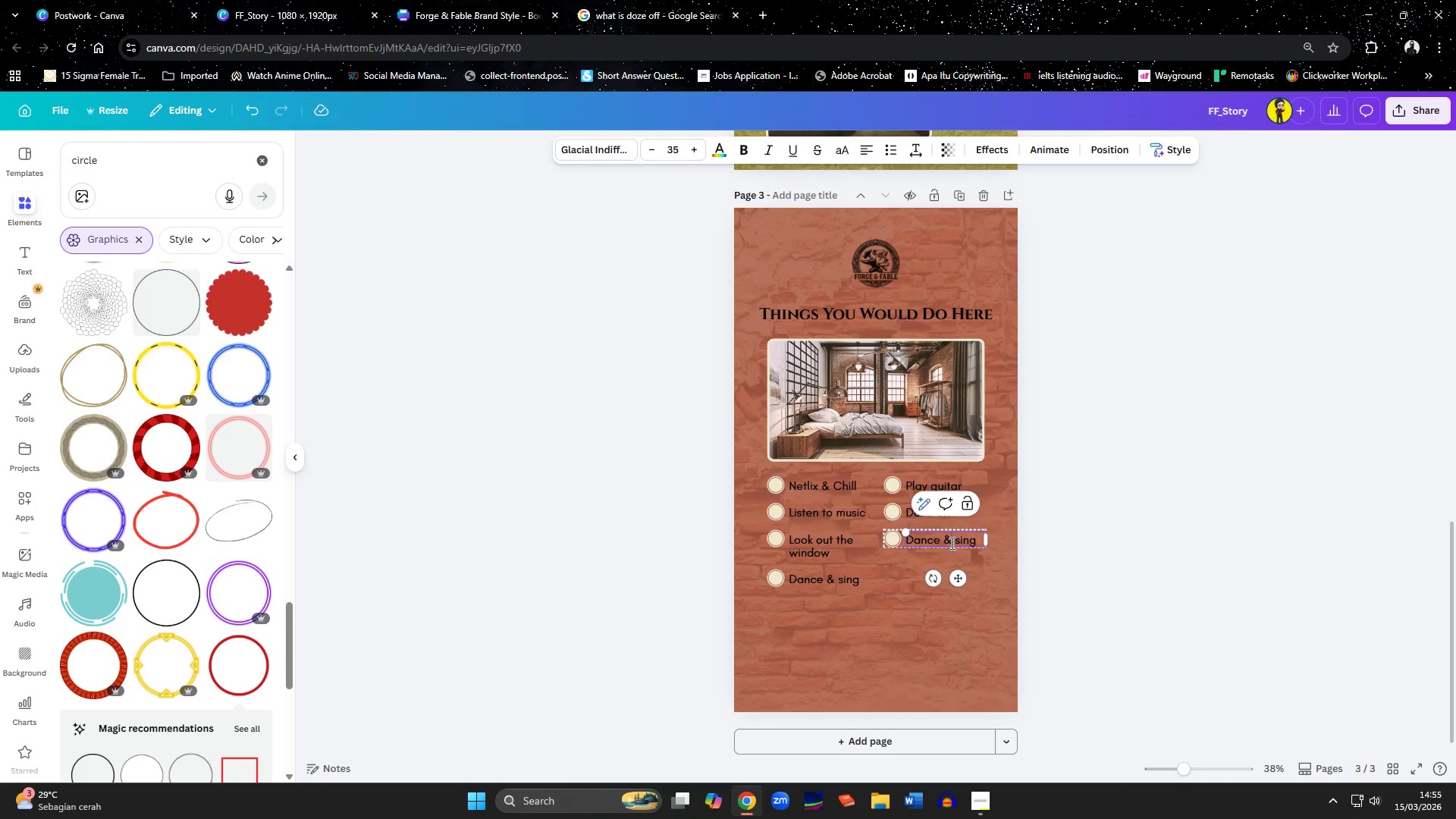 
key(Control+A)
 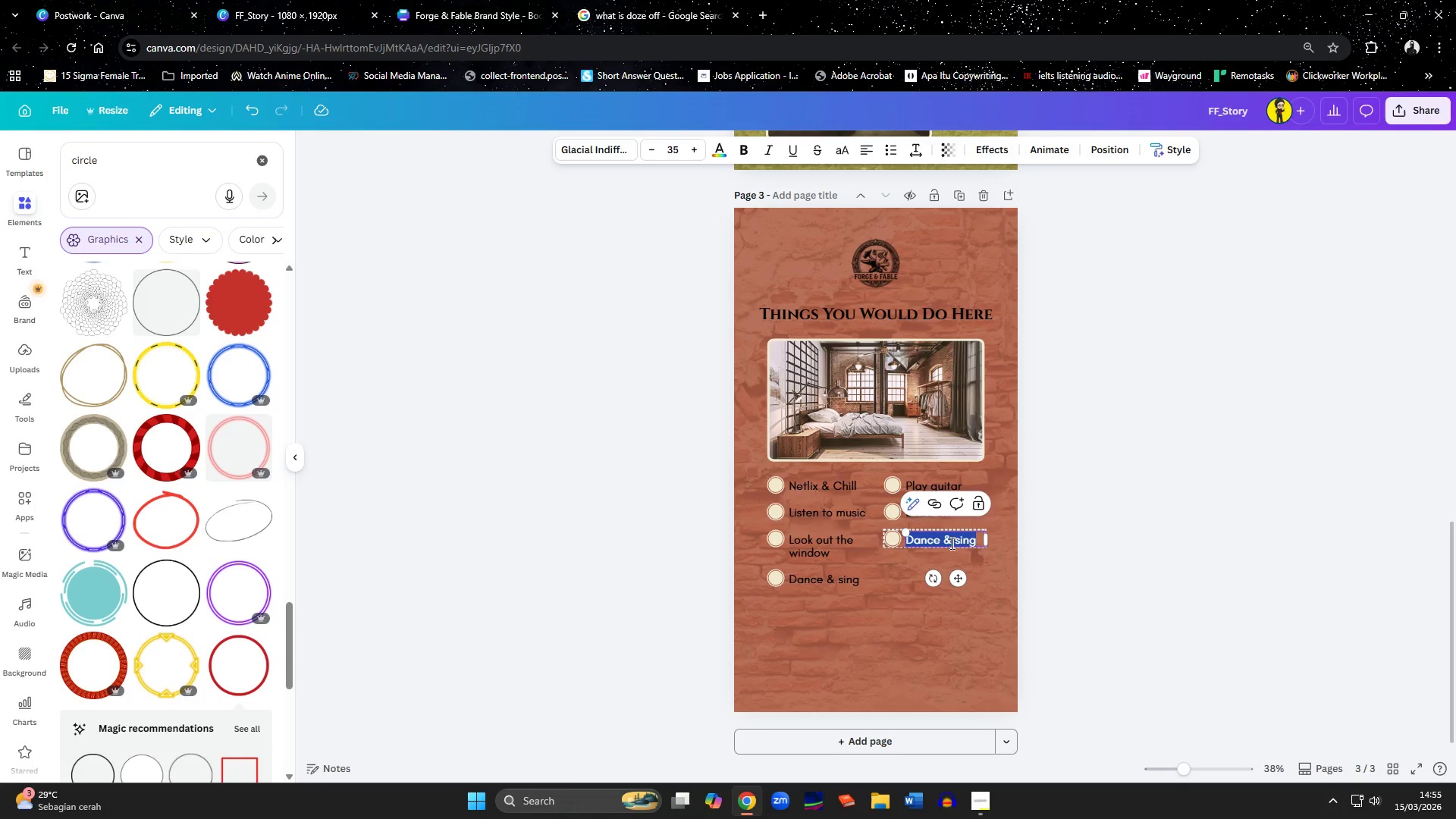 
wait(13.66)
 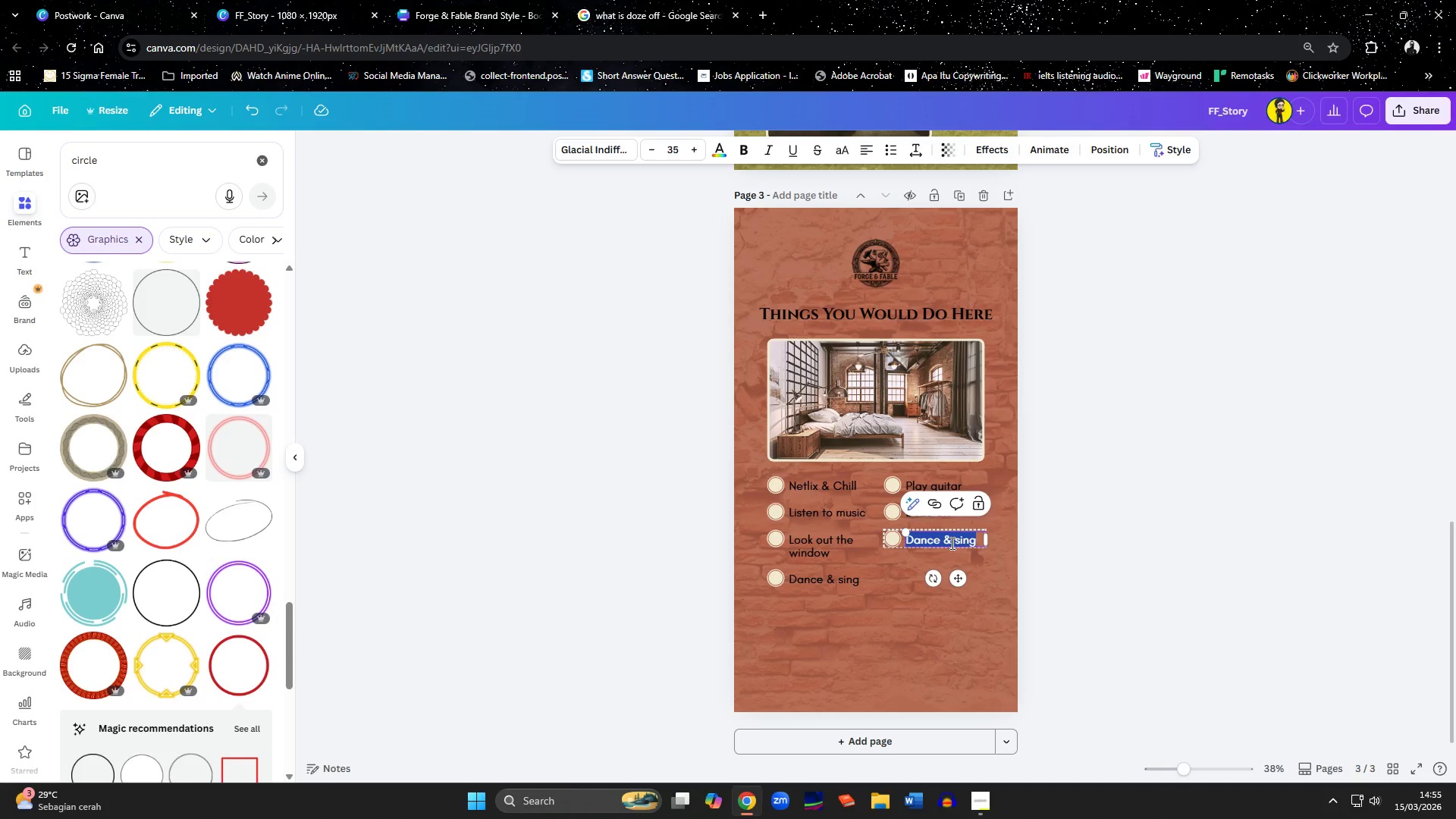 
type(Write a )
 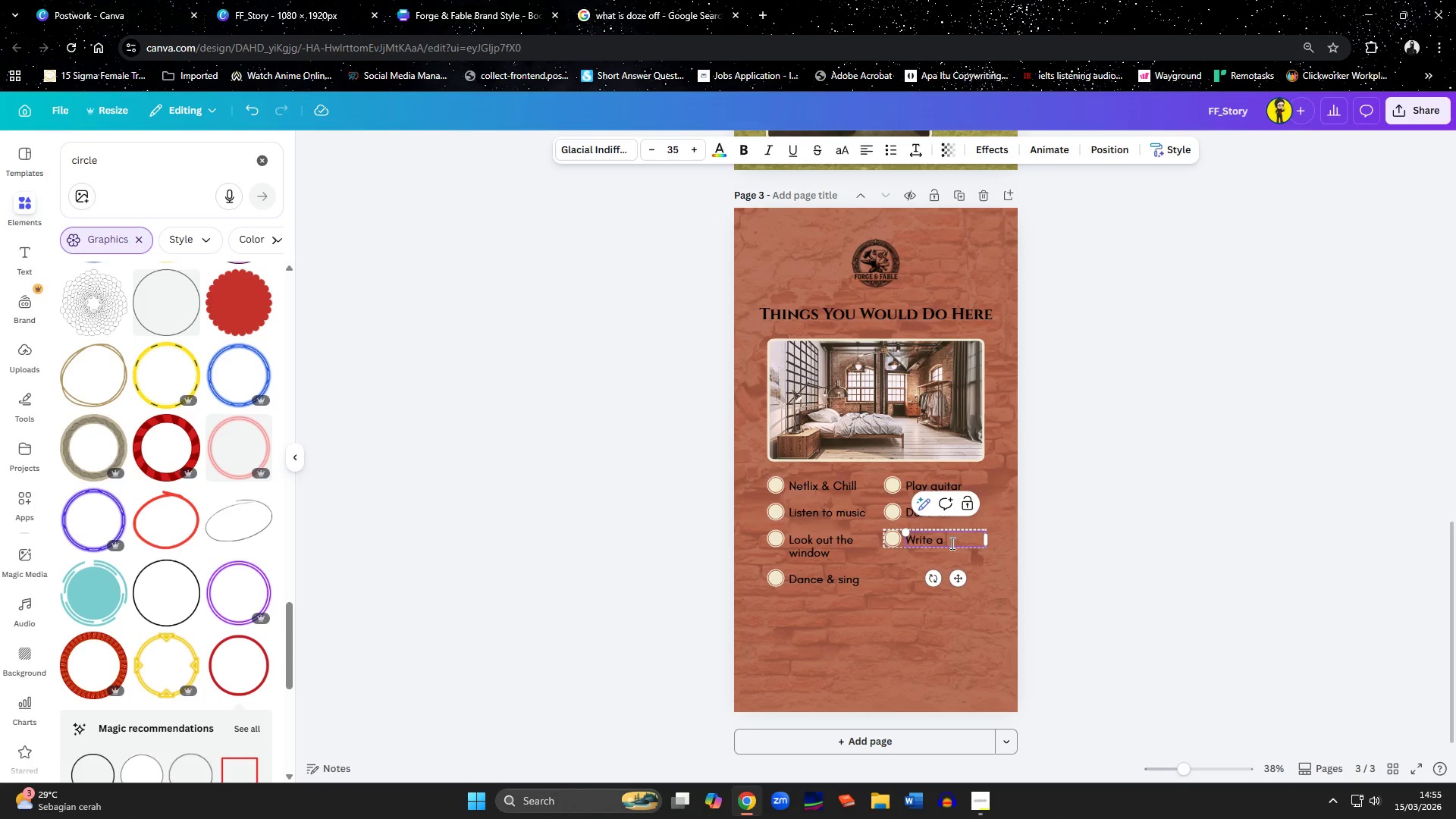 
type(love song)
 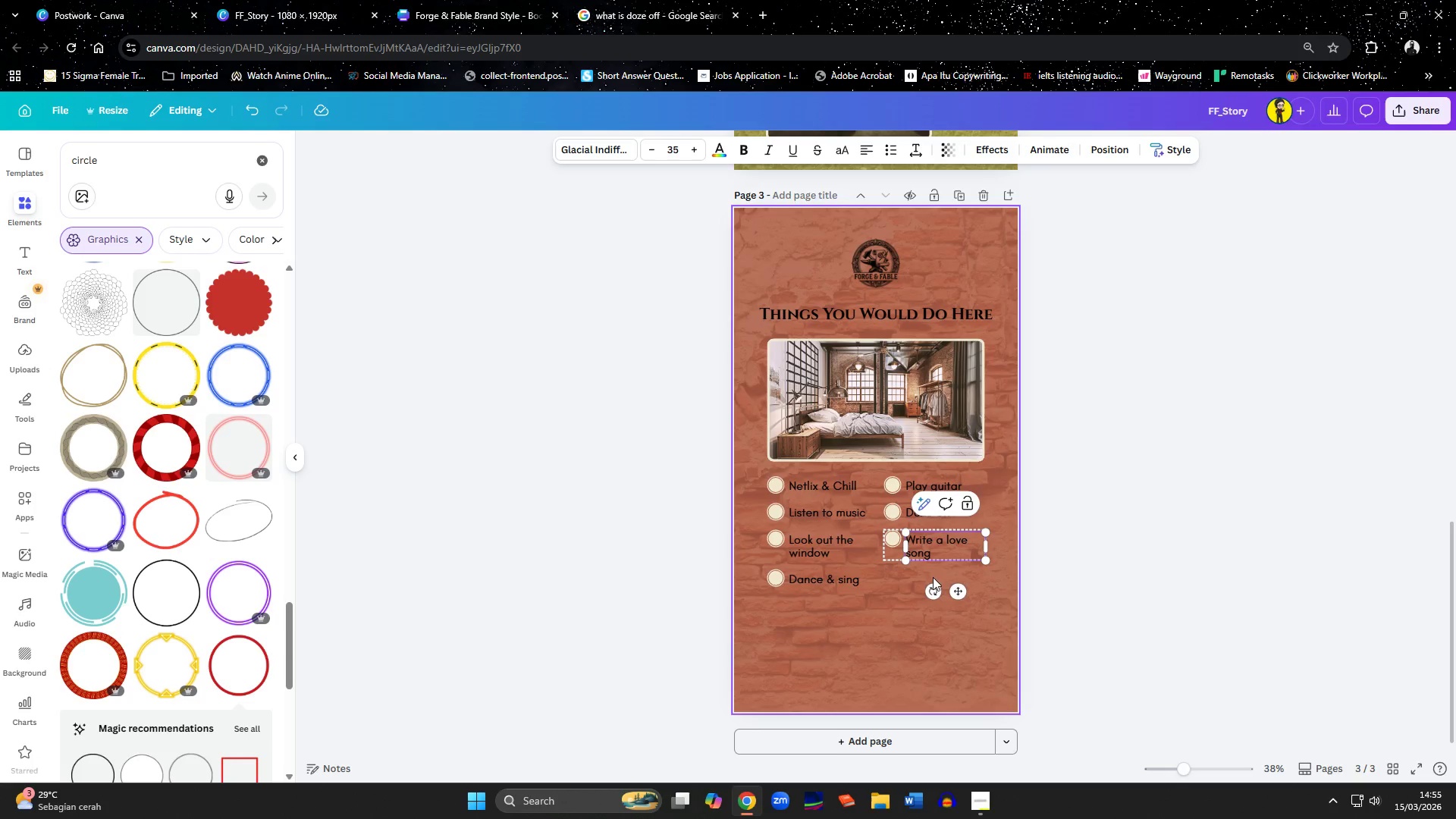 
left_click([920, 610])
 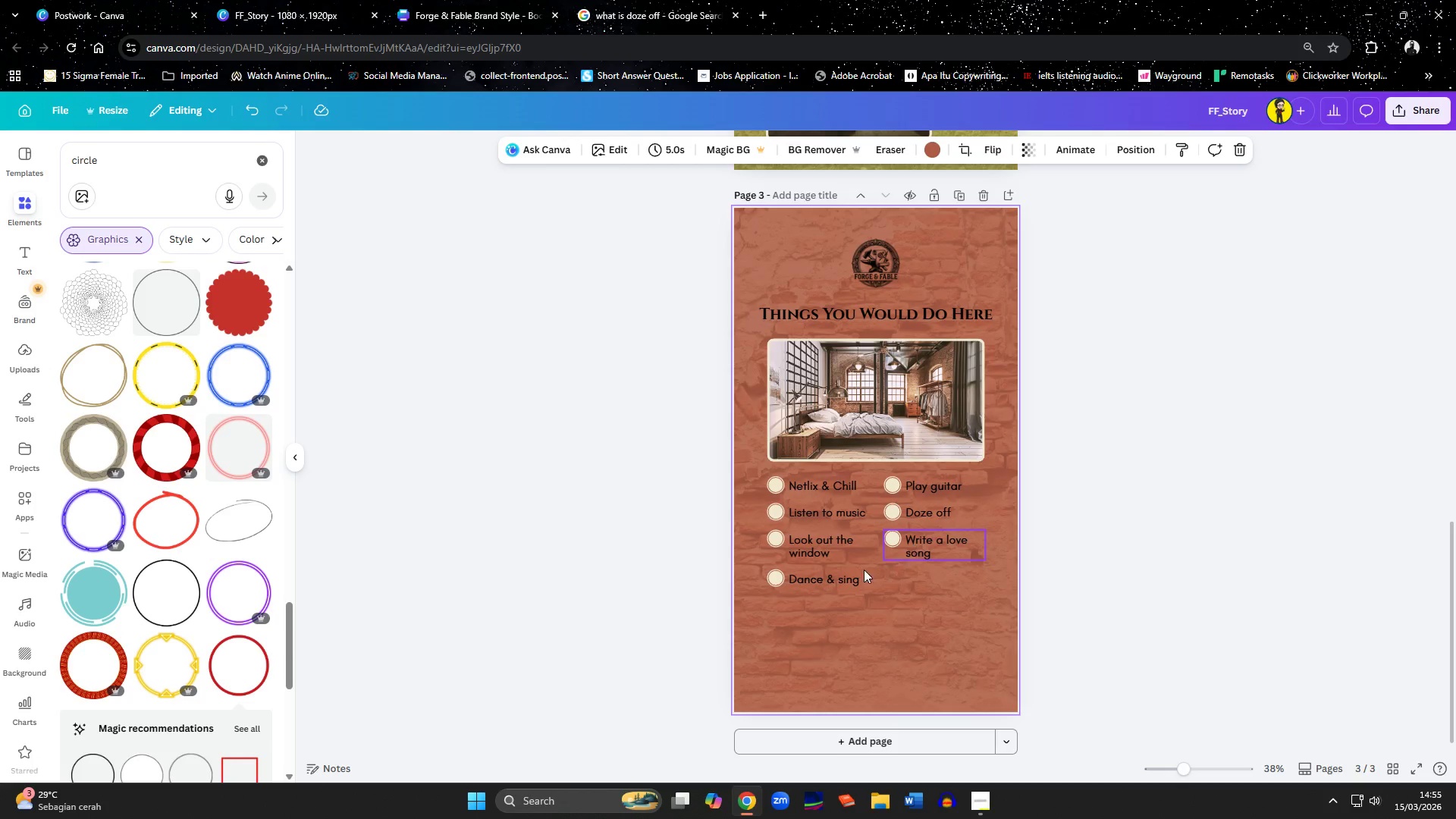 
left_click([836, 578])
 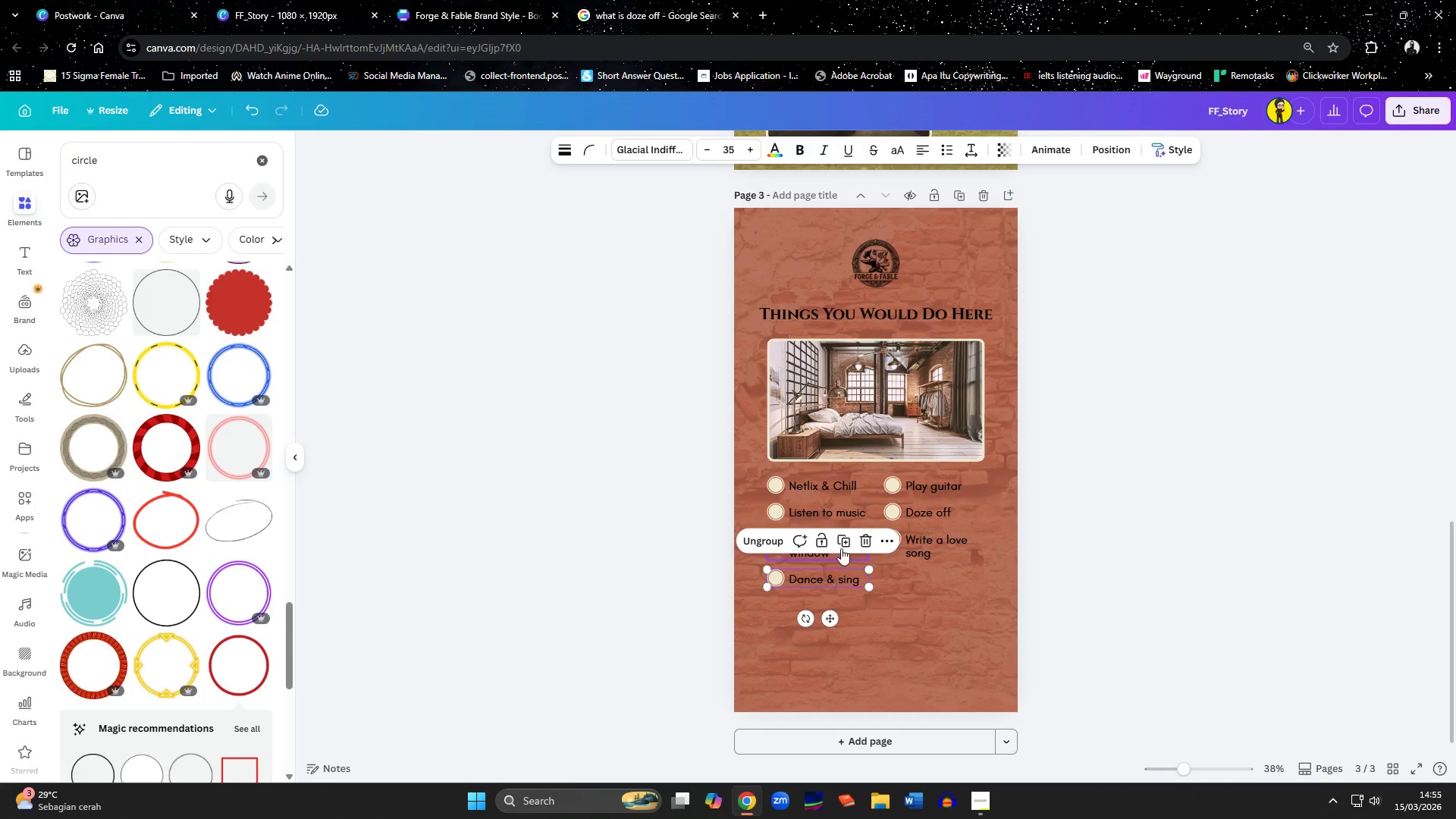 
left_click([842, 547])
 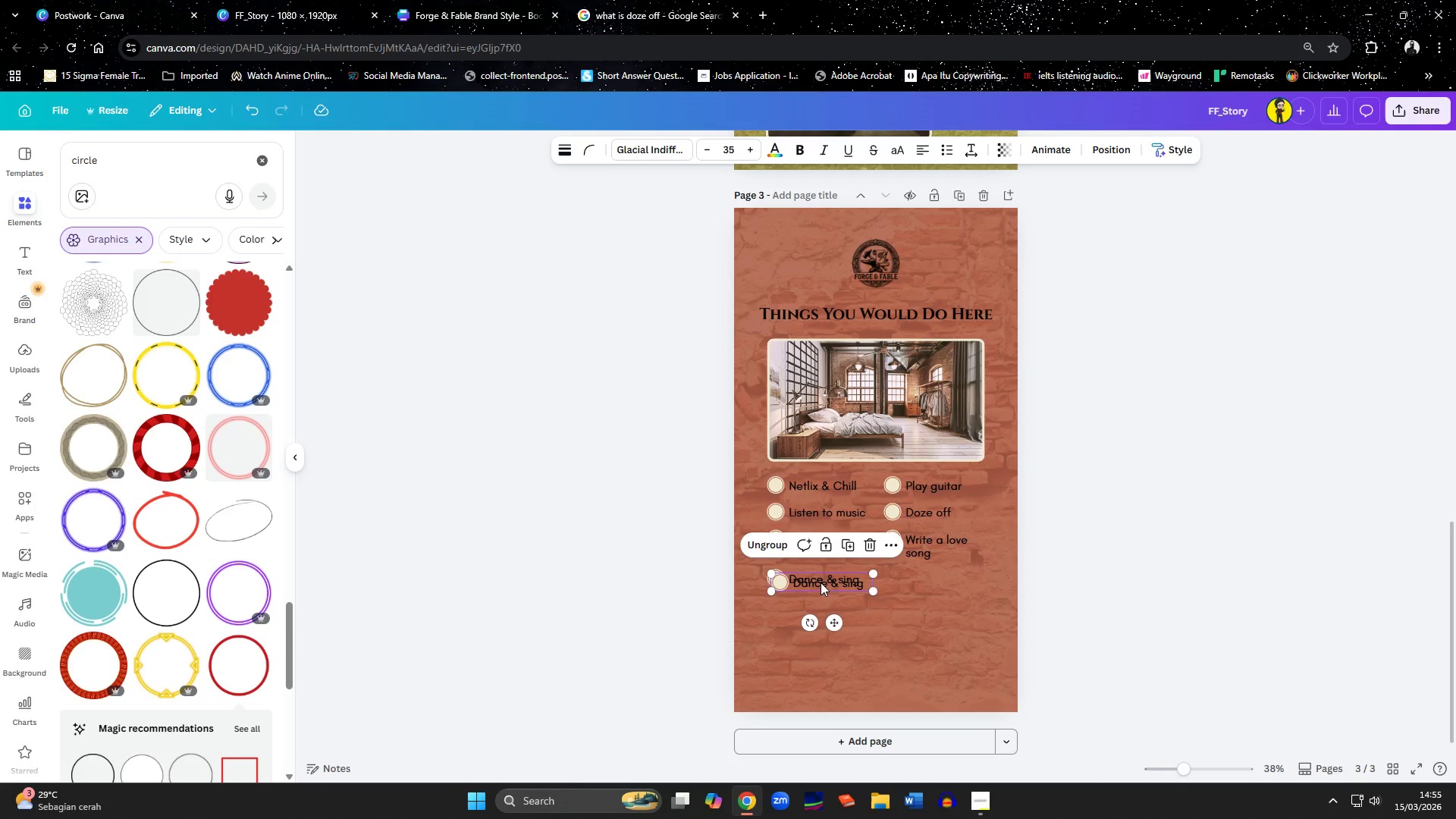 
left_click_drag(start_coordinate=[821, 582], to_coordinate=[934, 577])
 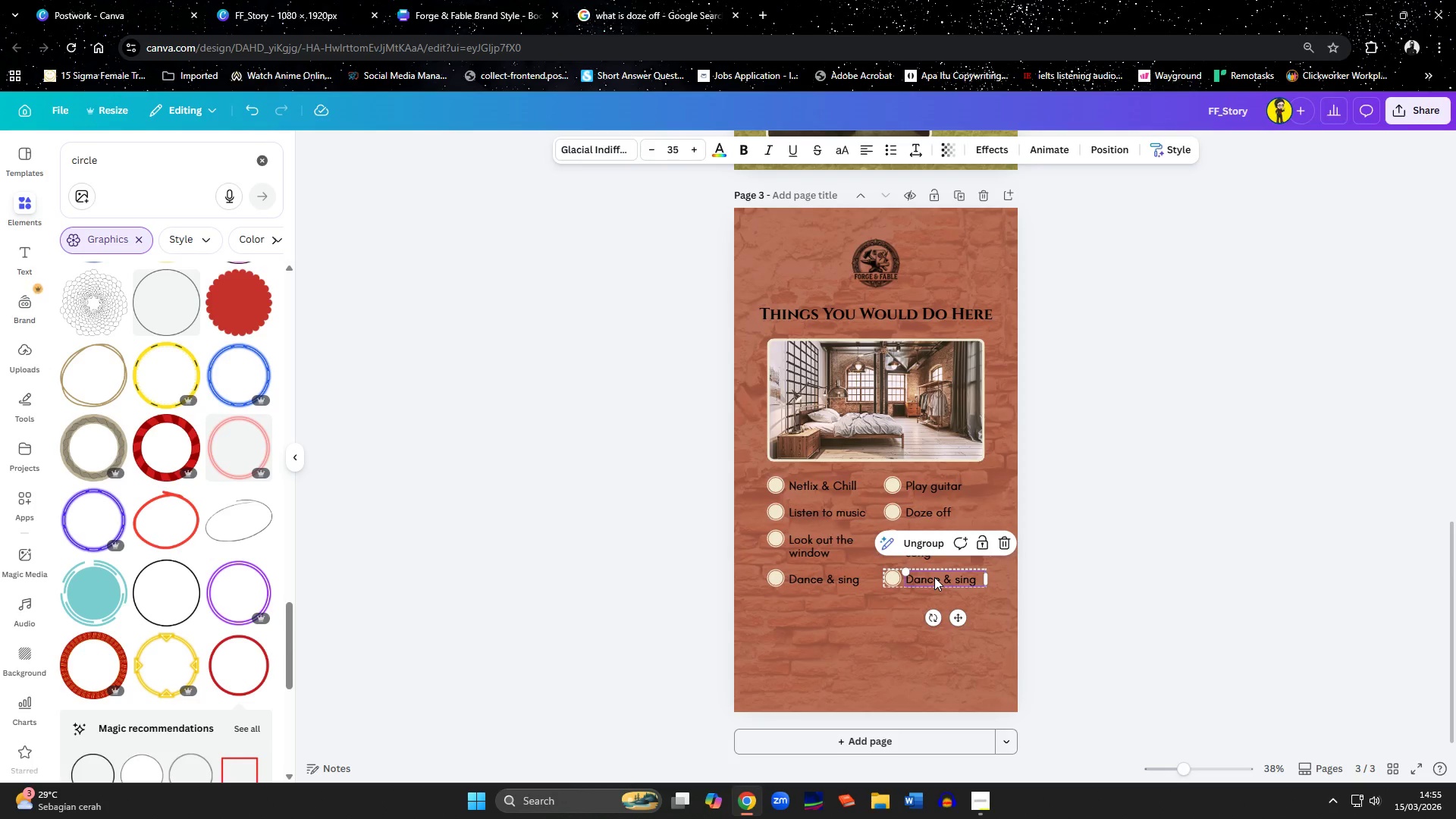 
double_click([934, 577])
 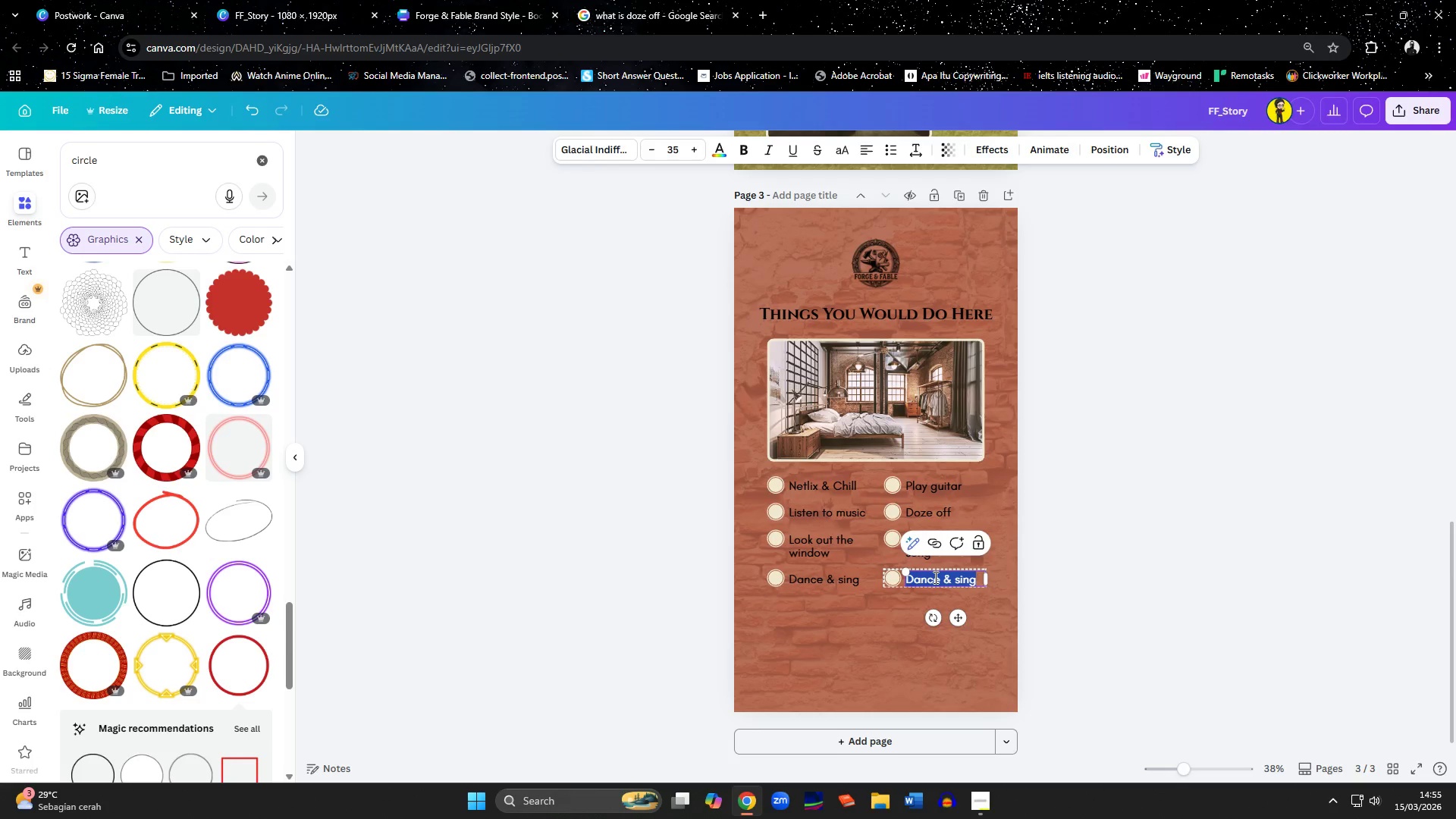 
type(Write a poem)
 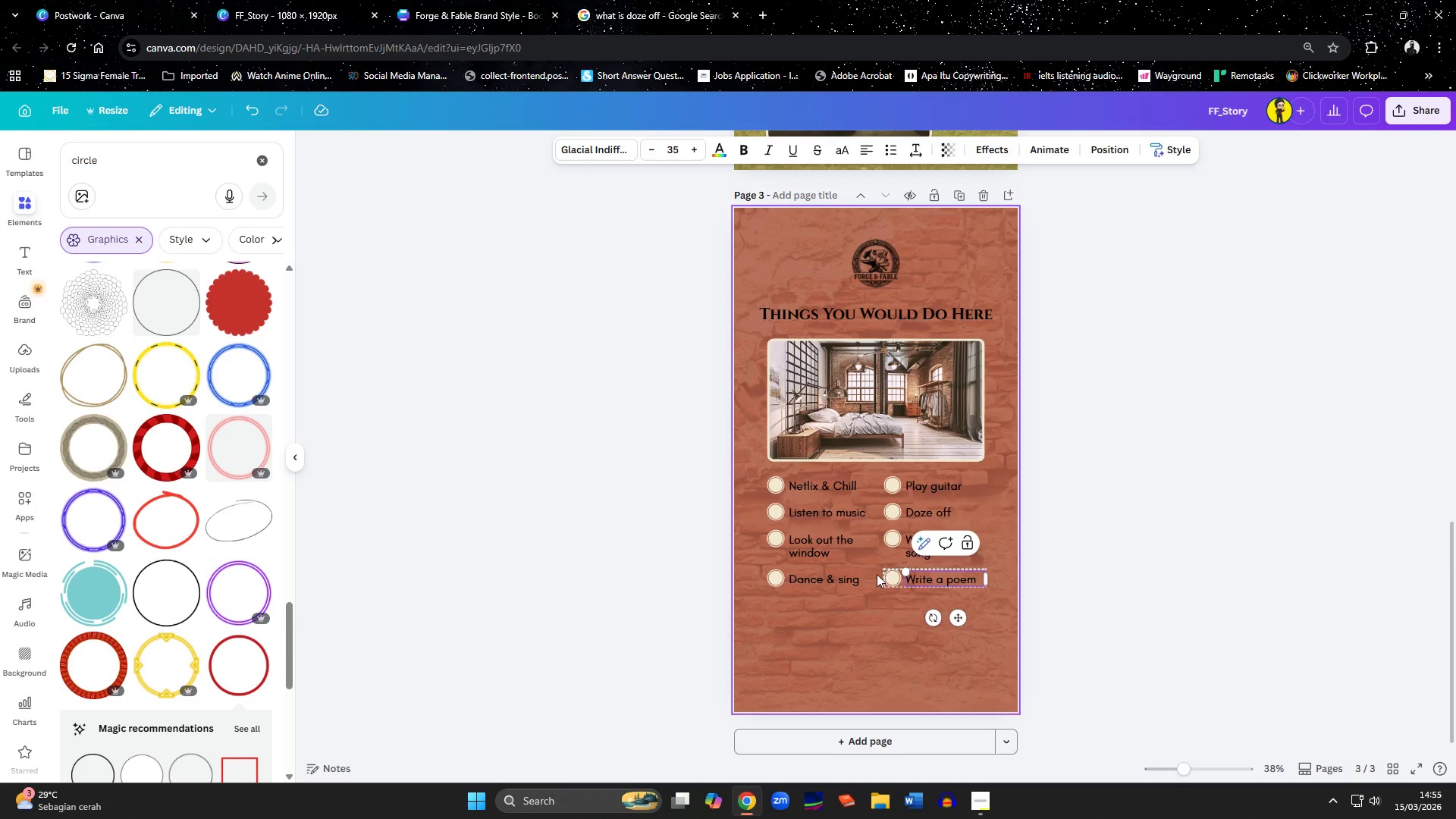 
left_click([885, 642])
 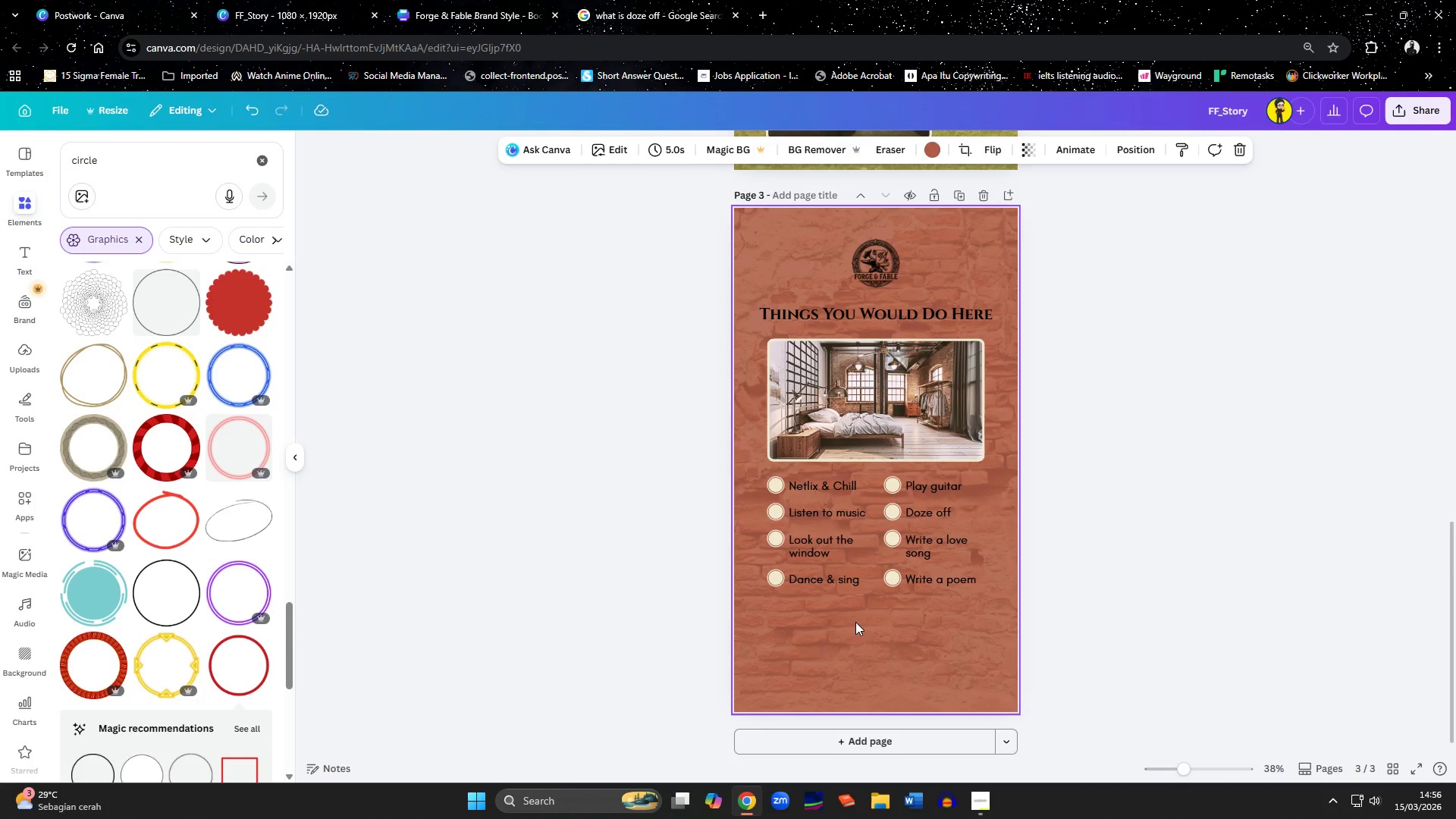 
left_click([833, 581])
 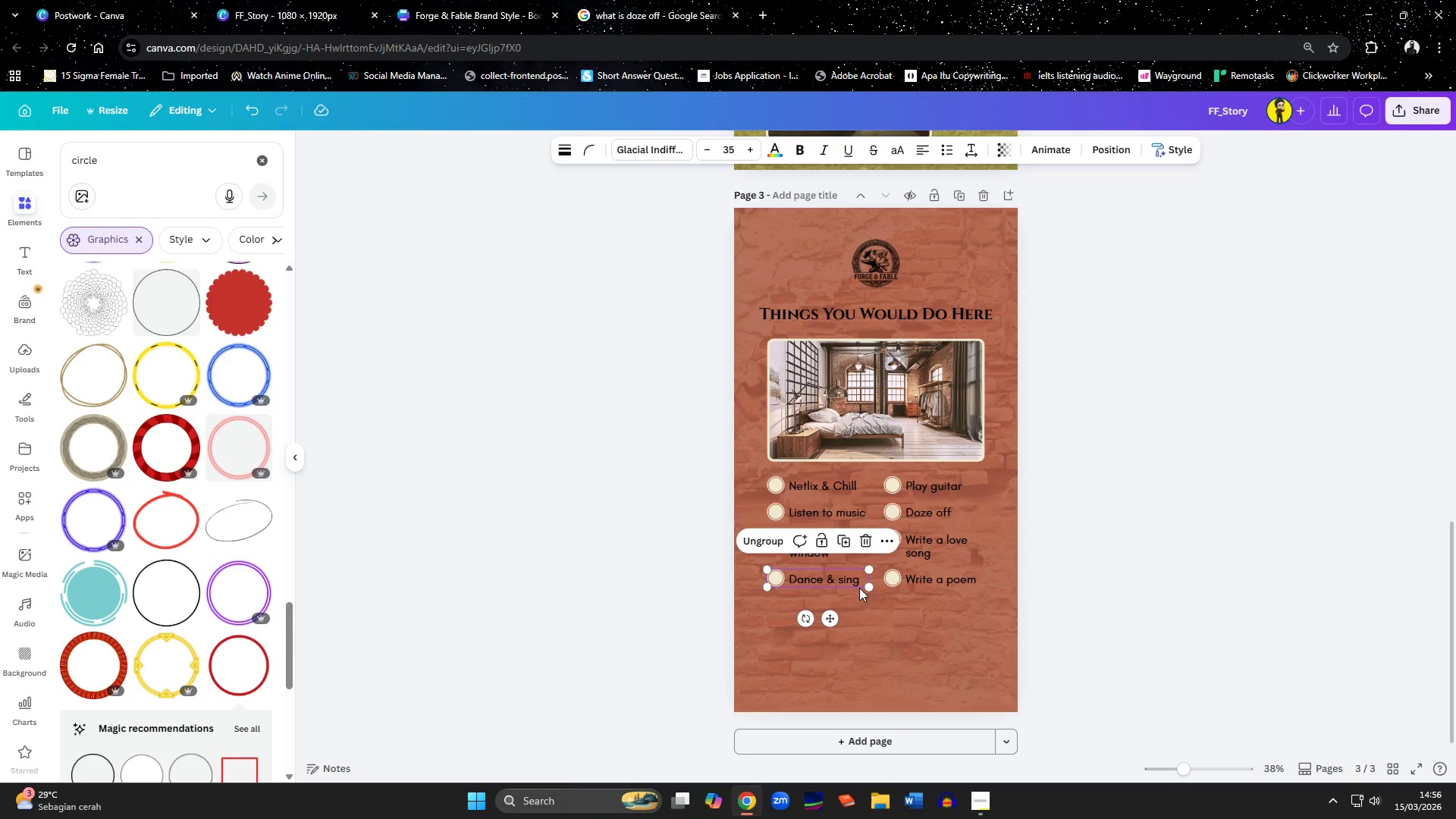 
hold_key(key=ShiftLeft, duration=1.05)
left_click([950, 579])
 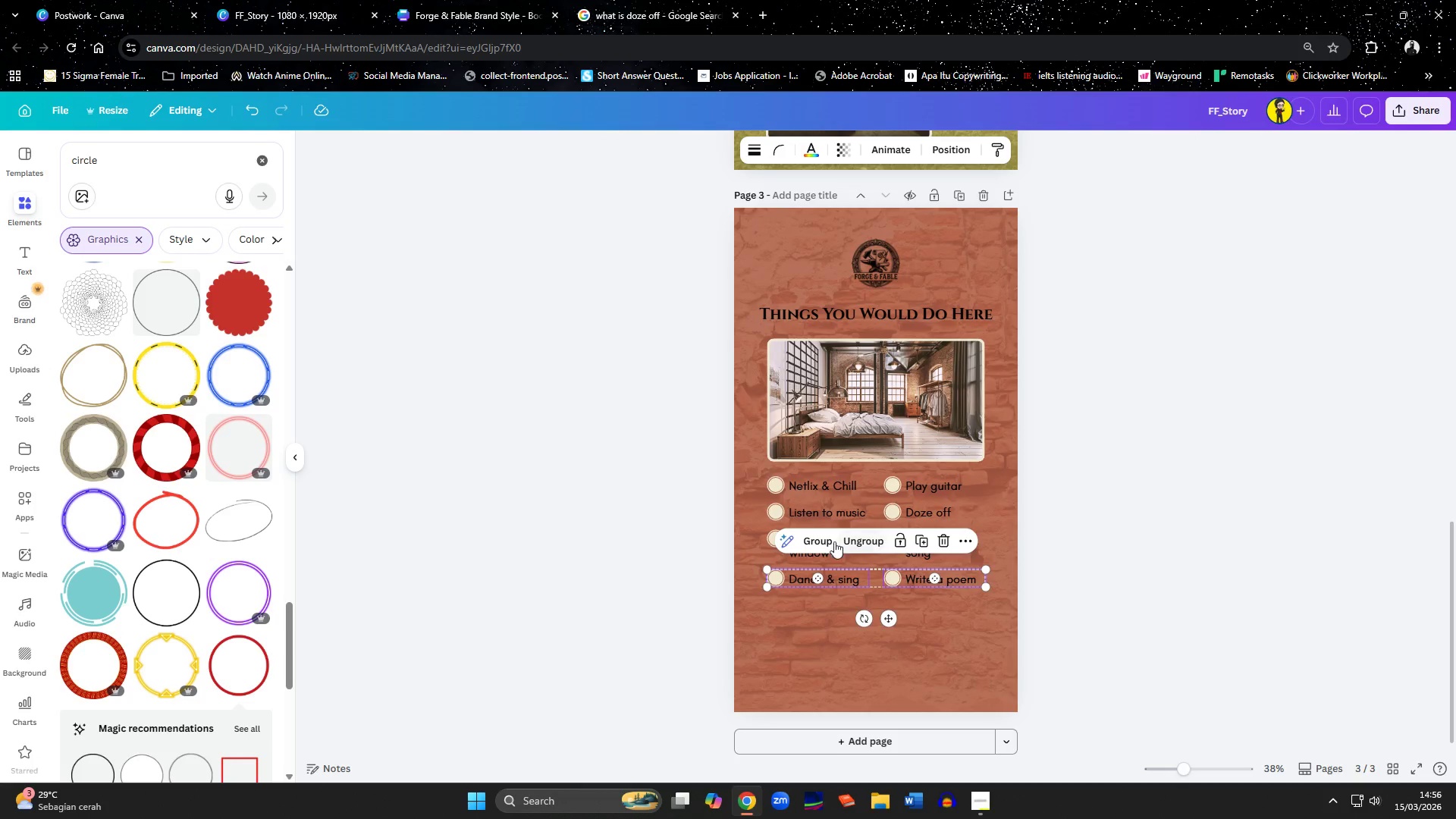 
left_click([927, 541])
 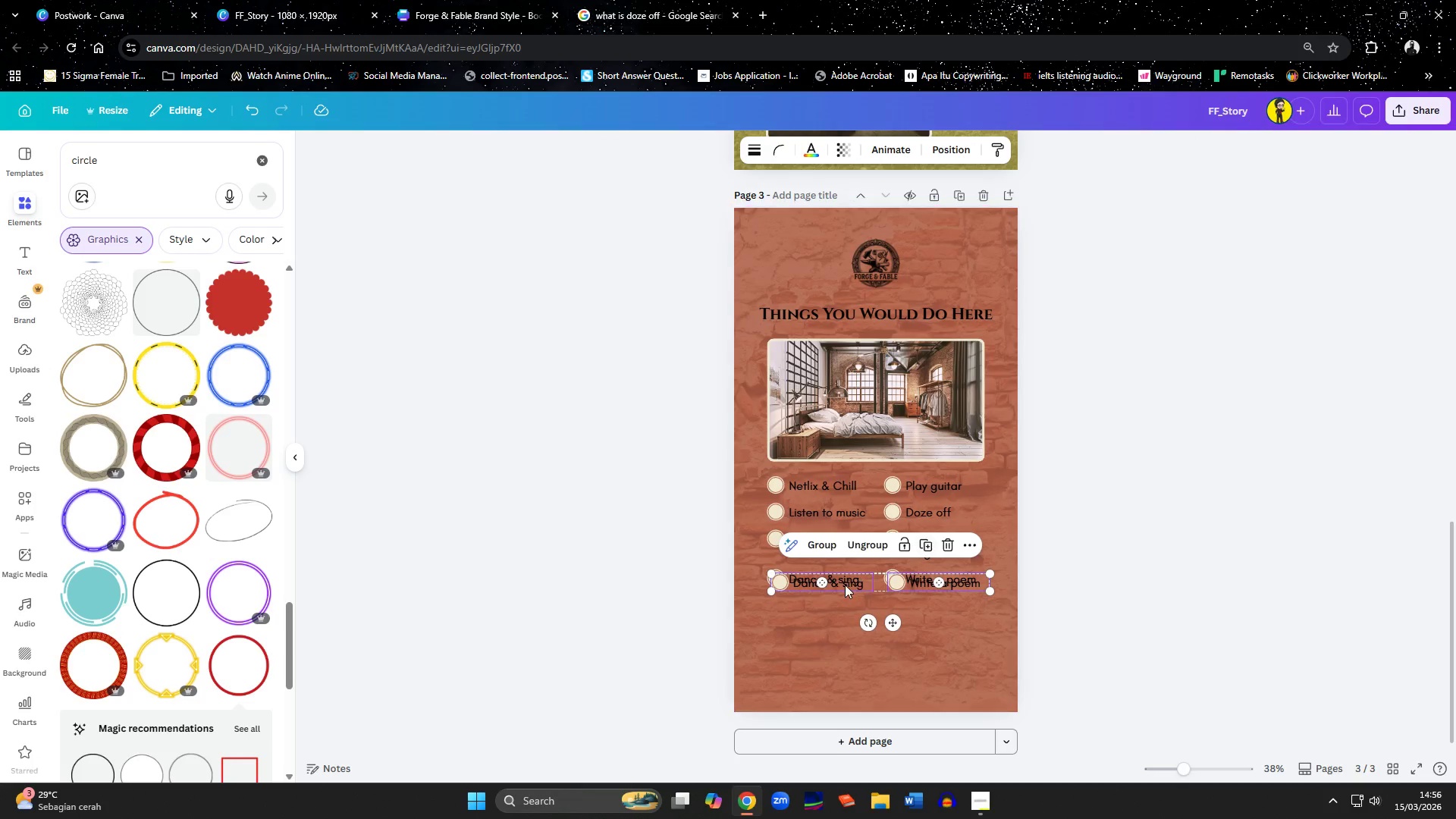 
left_click_drag(start_coordinate=[843, 585], to_coordinate=[839, 608])
 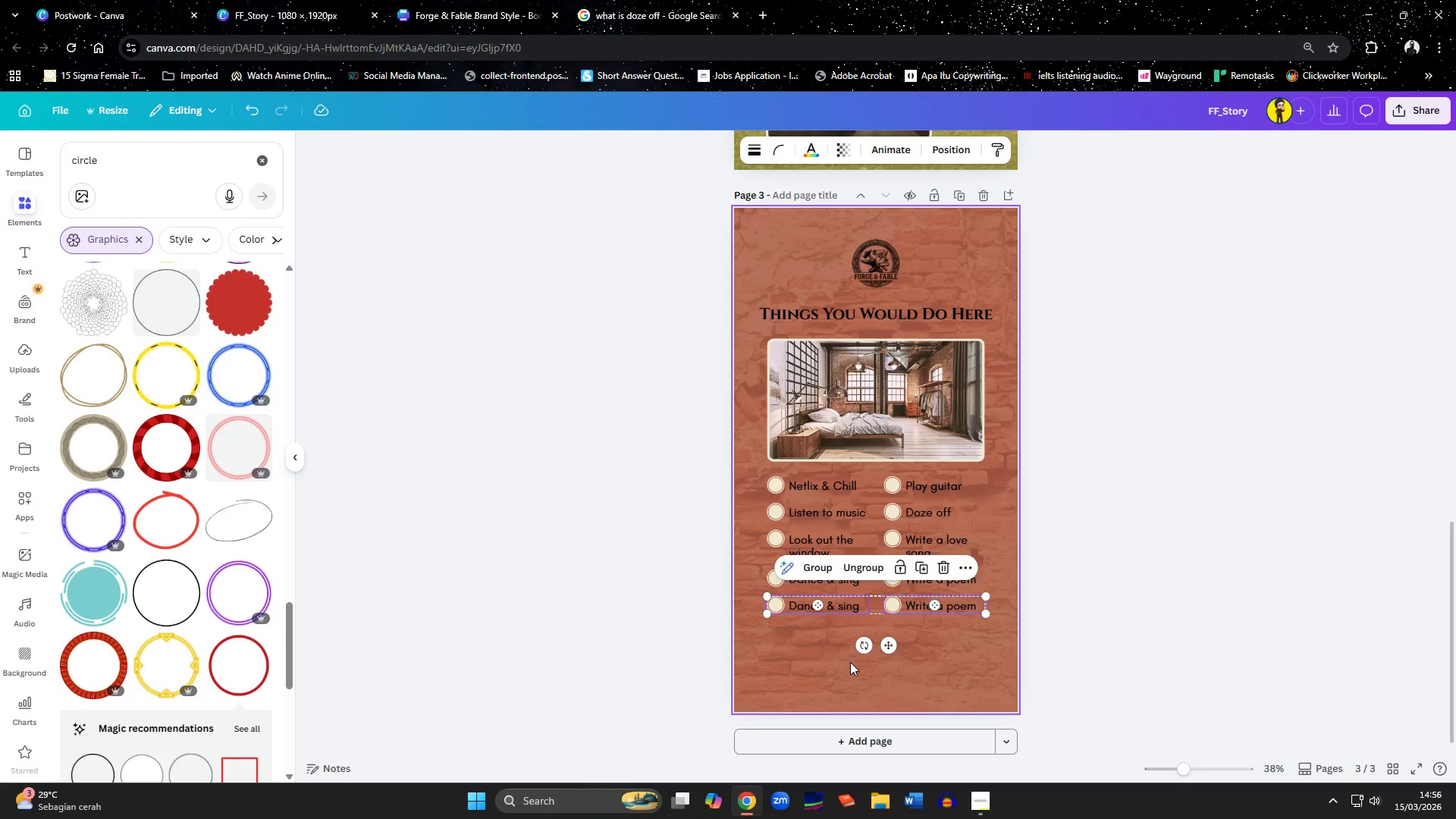 
left_click([832, 675])
 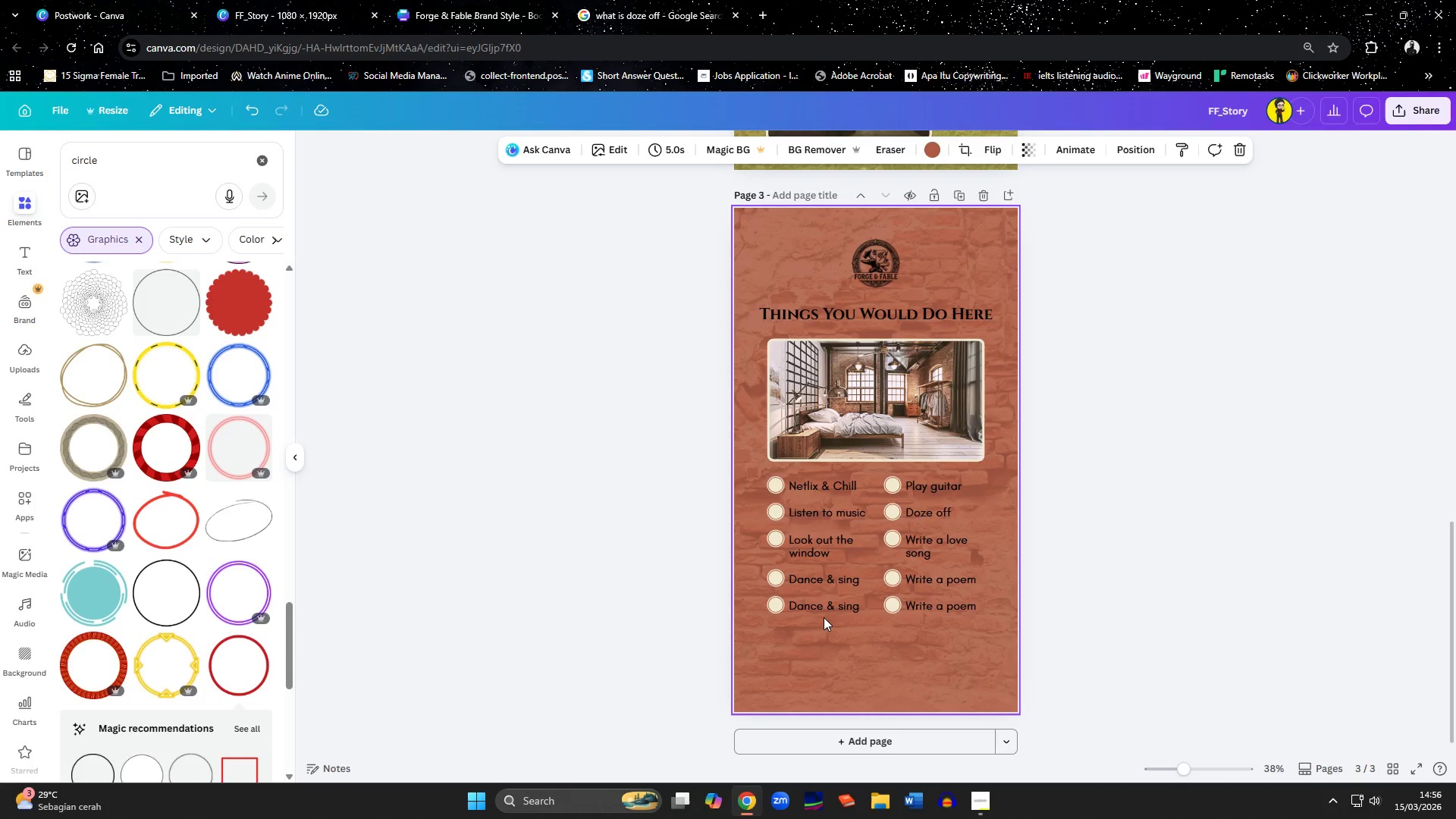 
wait(7.84)
 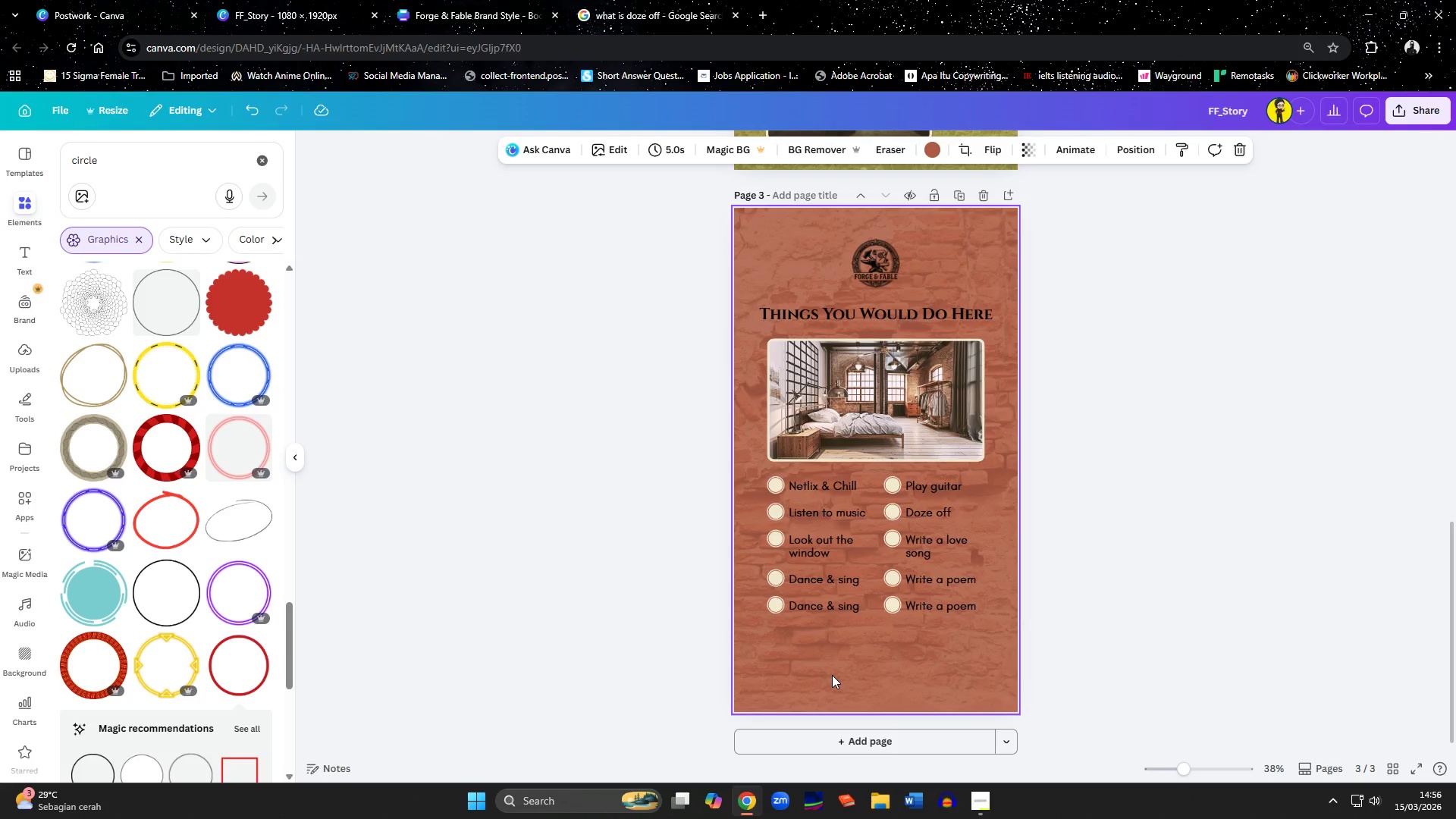 
double_click([824, 608])
 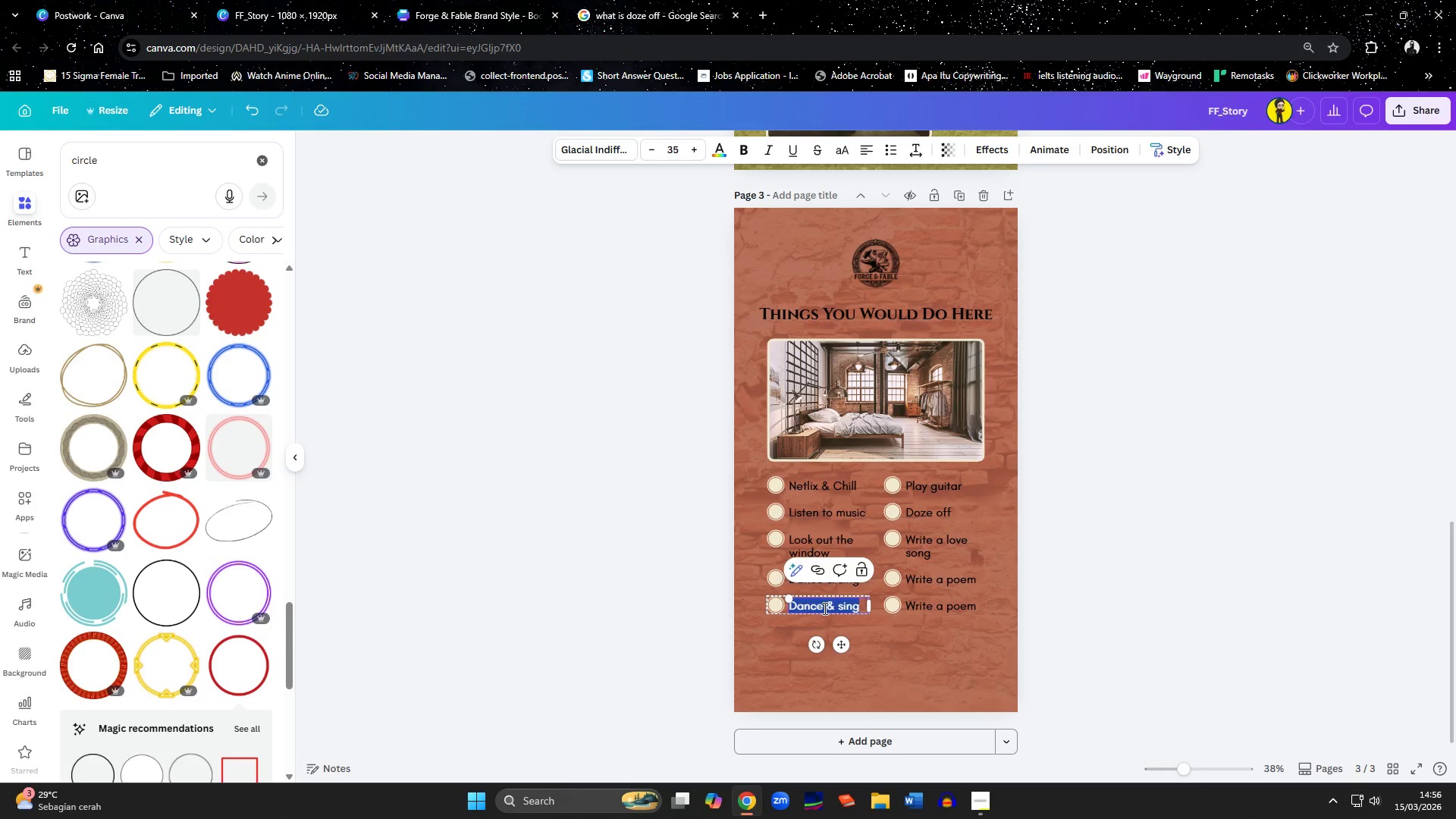 
wait(11.77)
 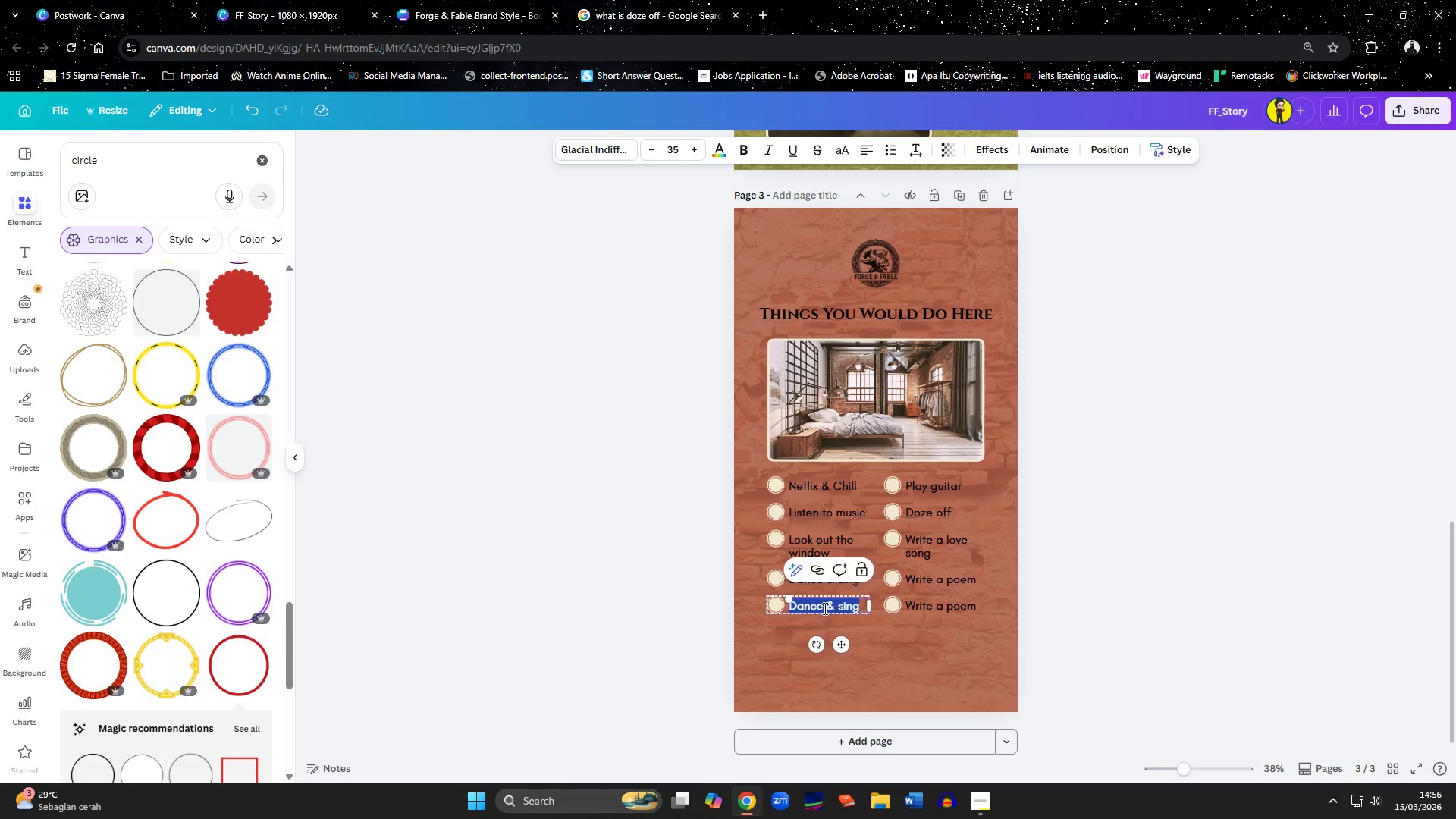 
type(Sleepcall someone)
 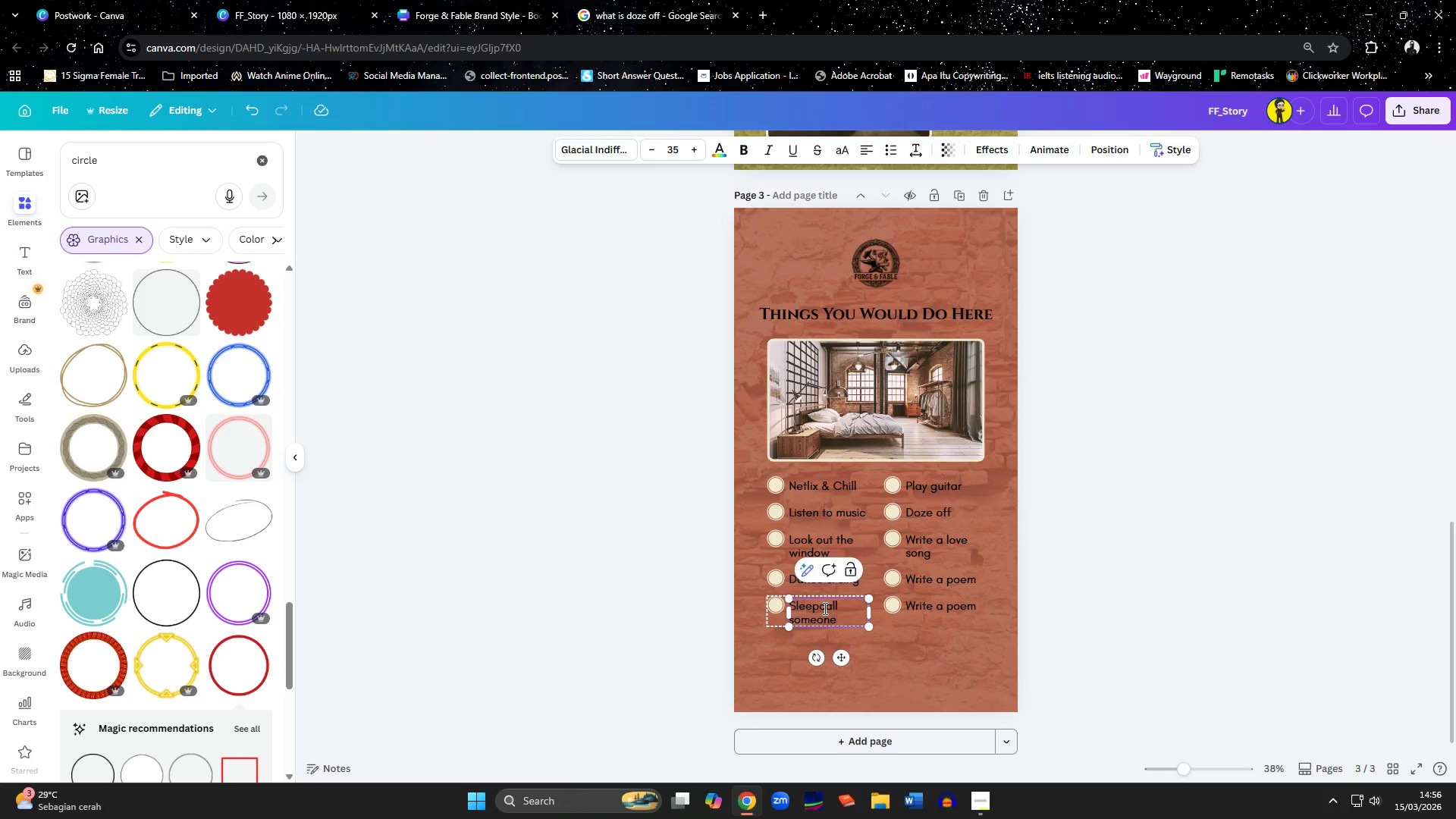 
left_click([1148, 644])
 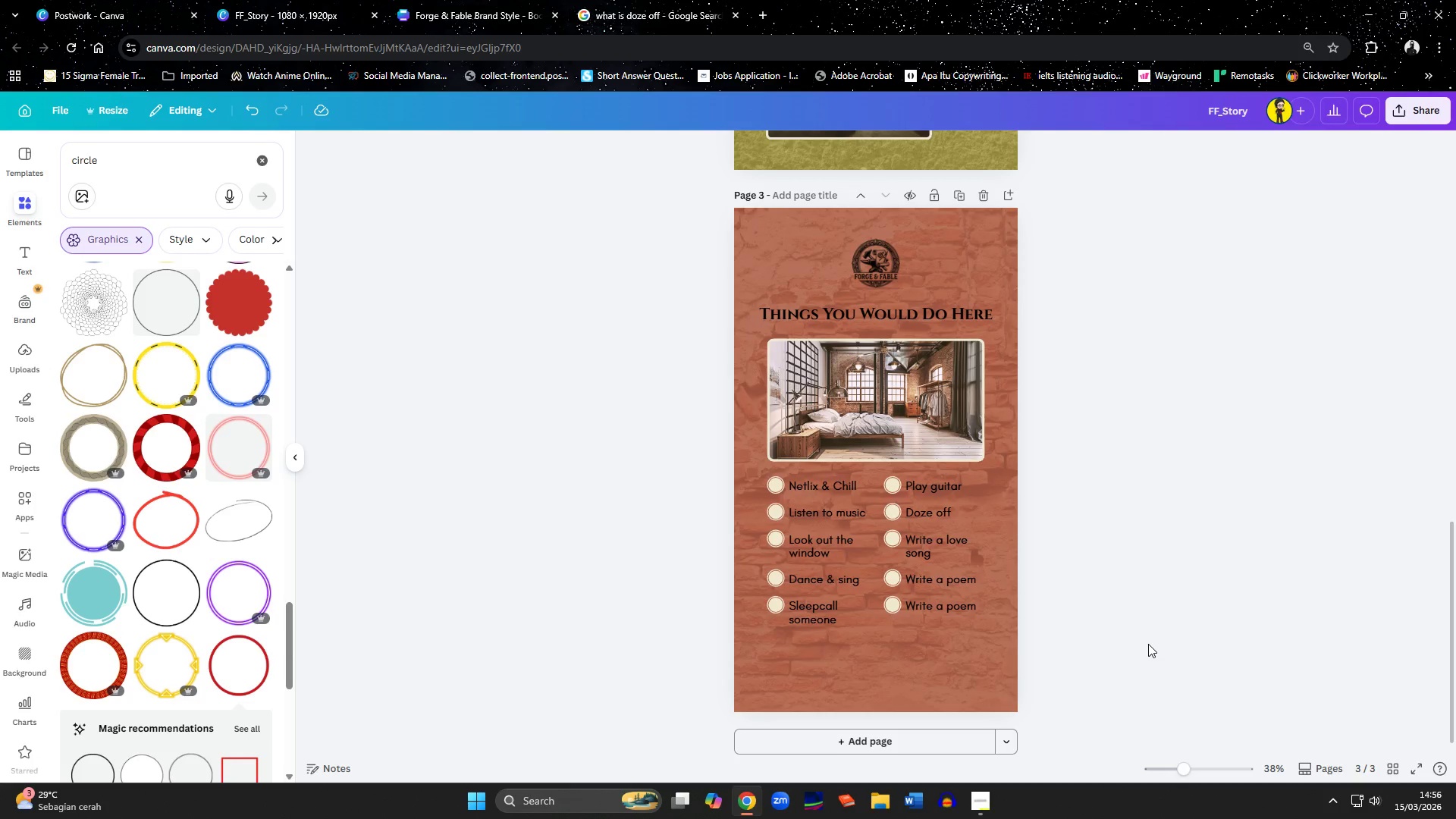 
wait(7.98)
 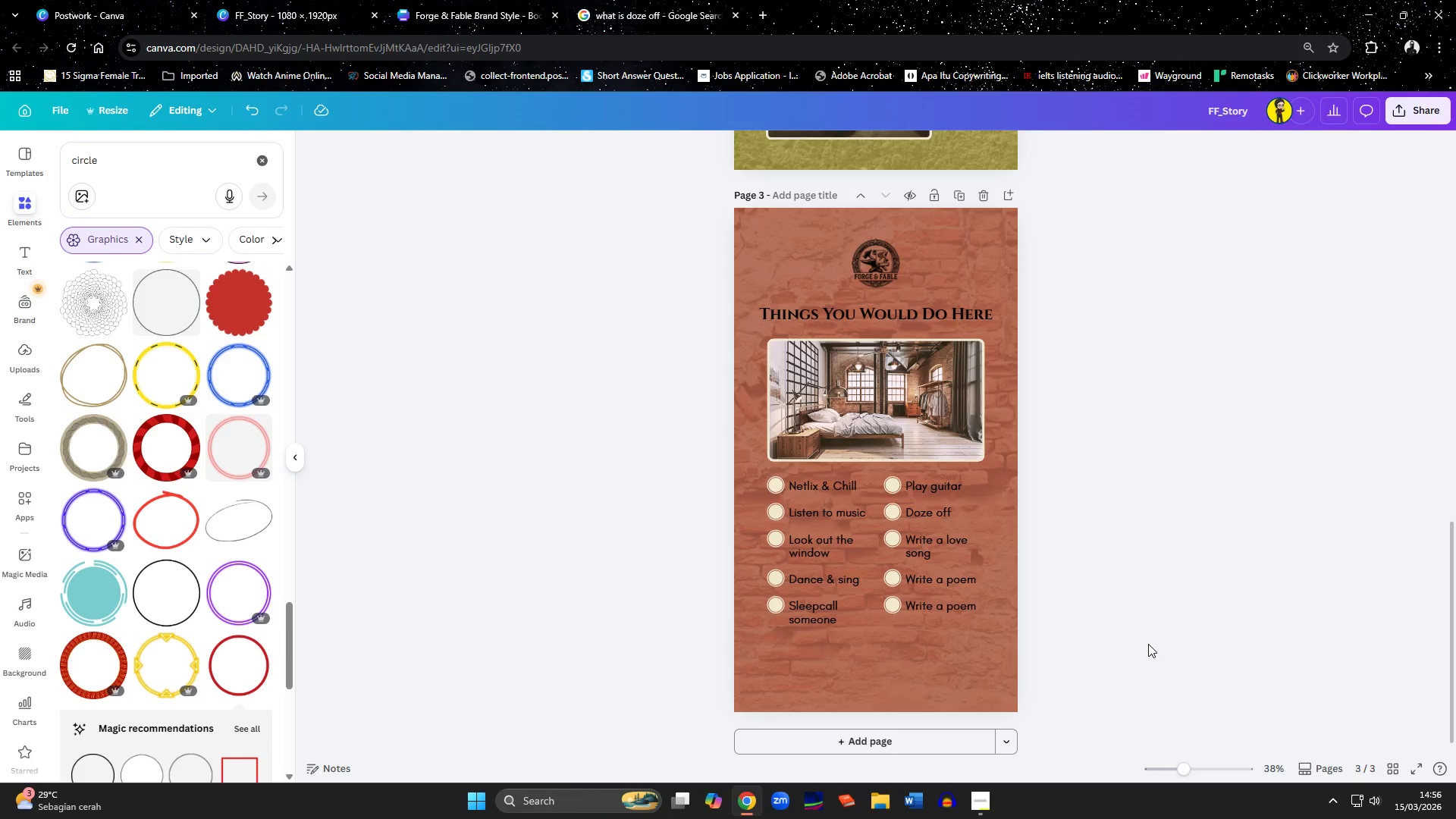 
double_click([972, 602])
 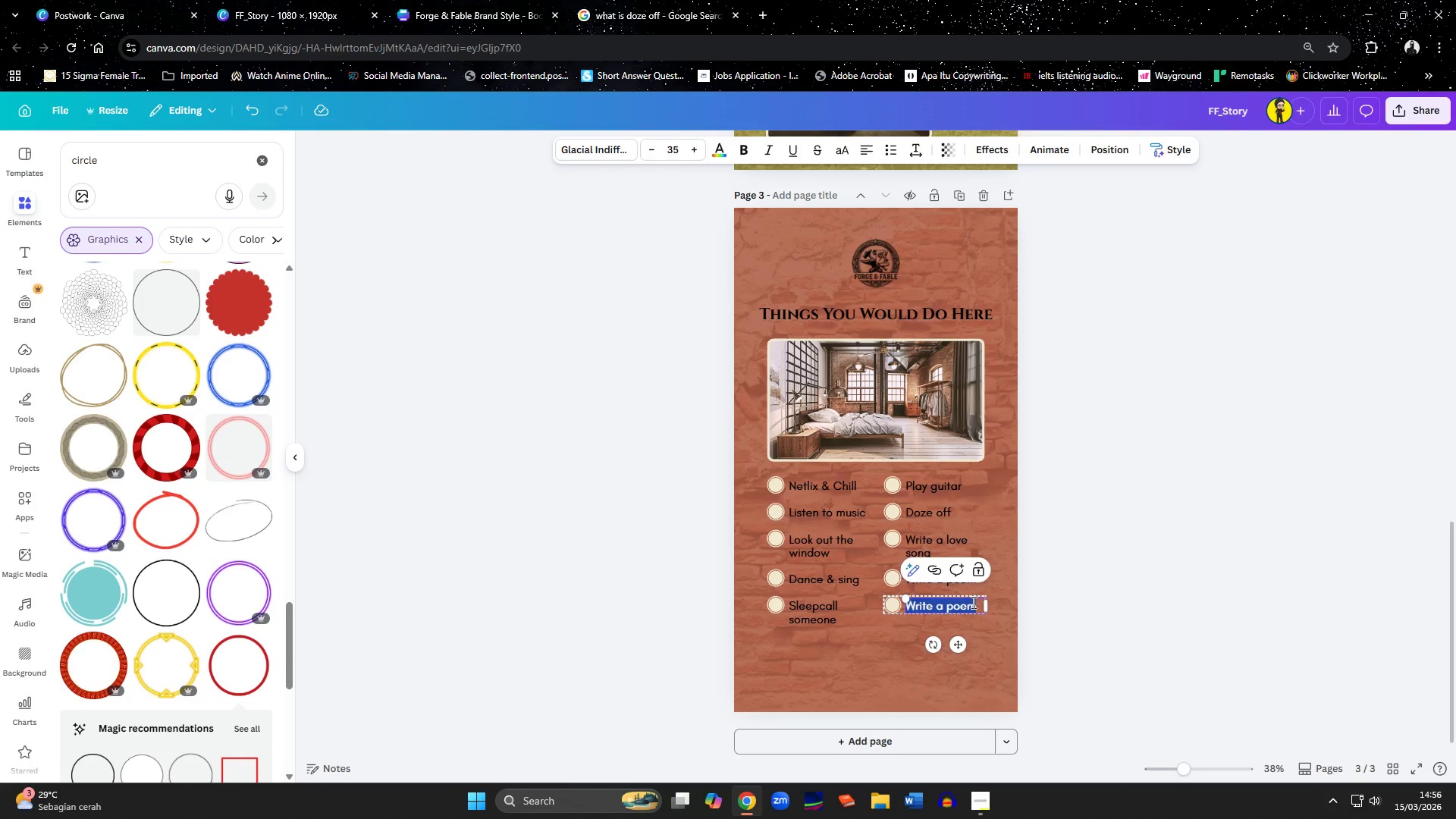 
type(Listen to the radio)
 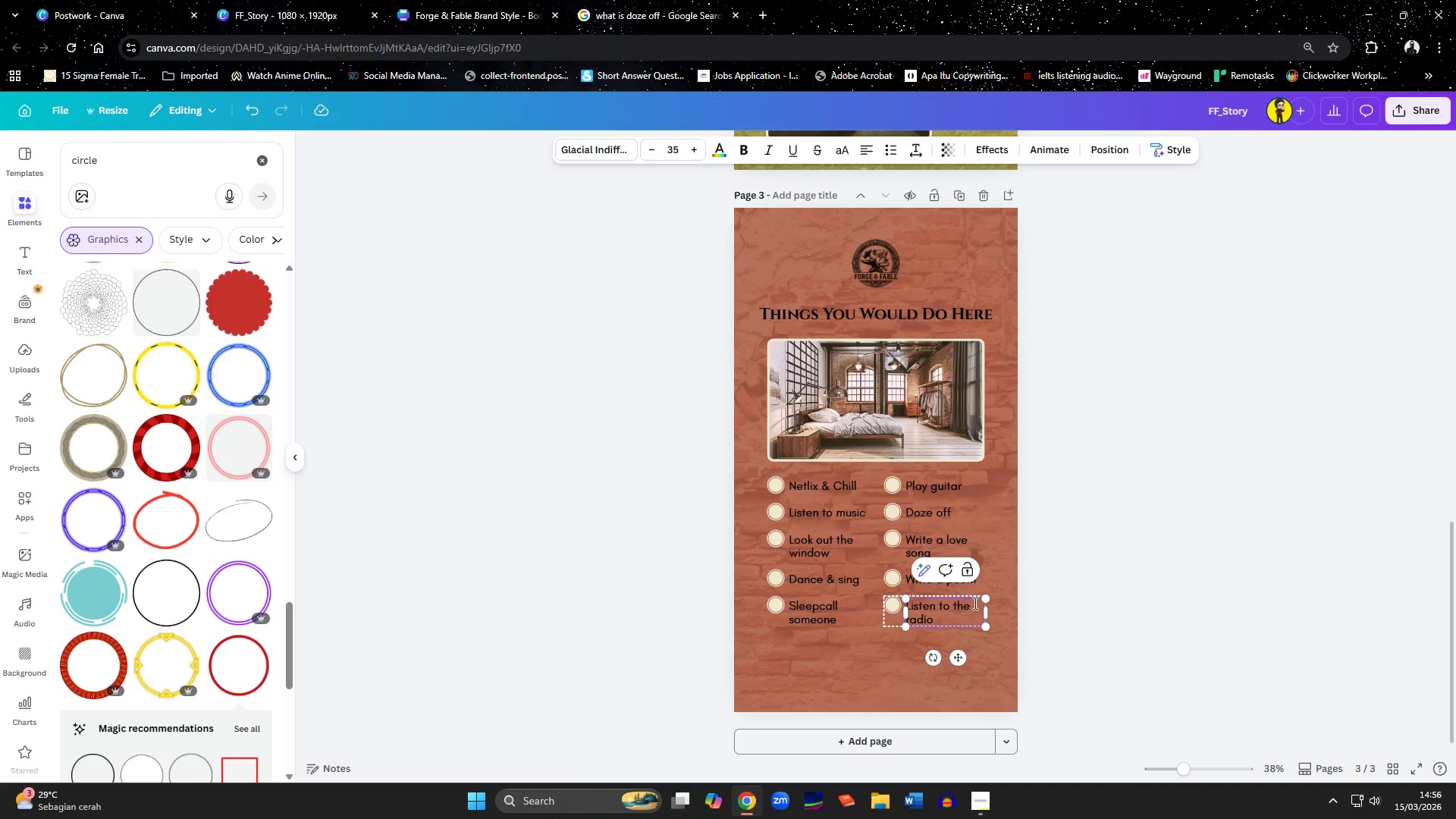 
left_click([1147, 678])
 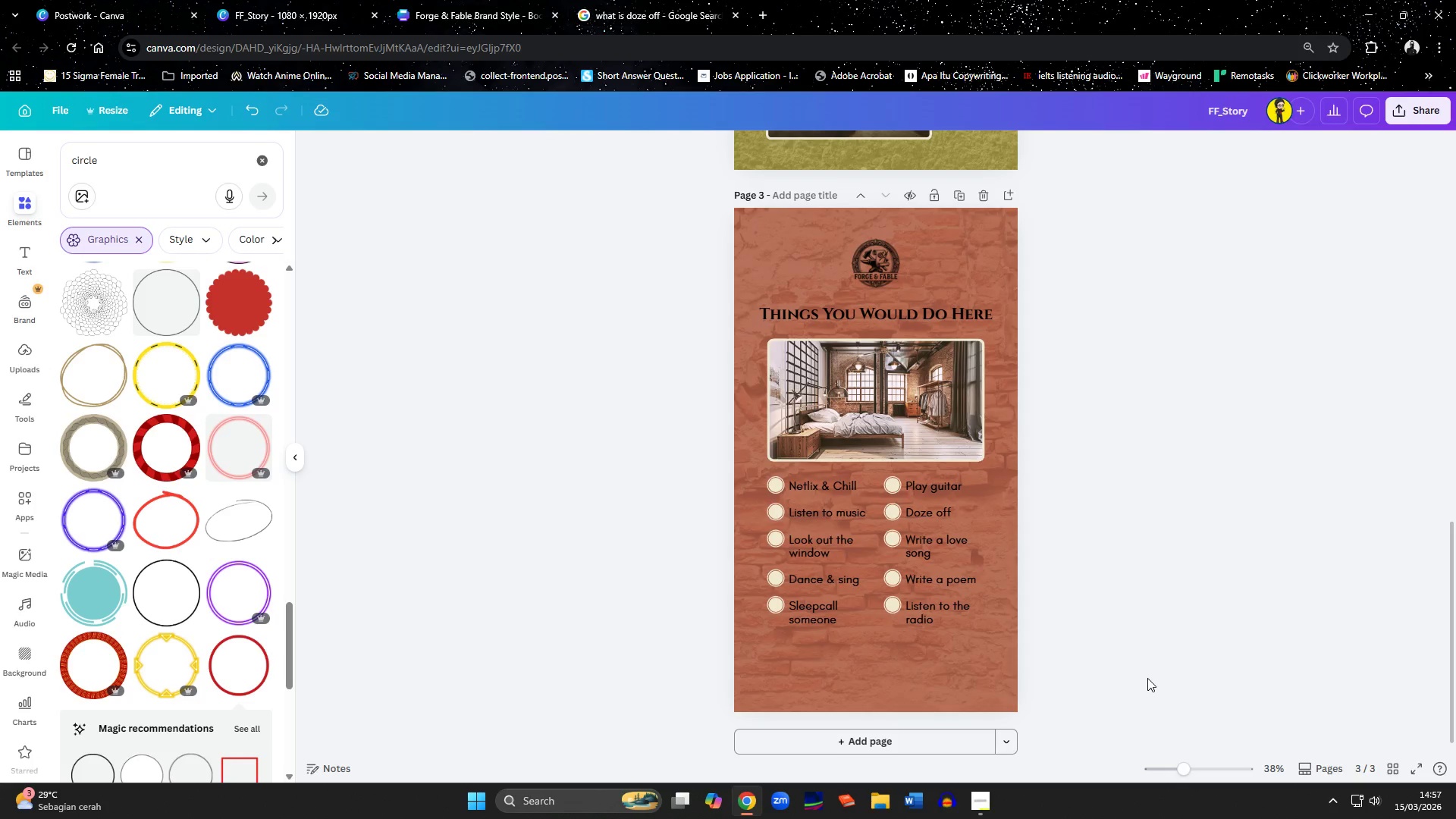 
left_click([833, 611])
 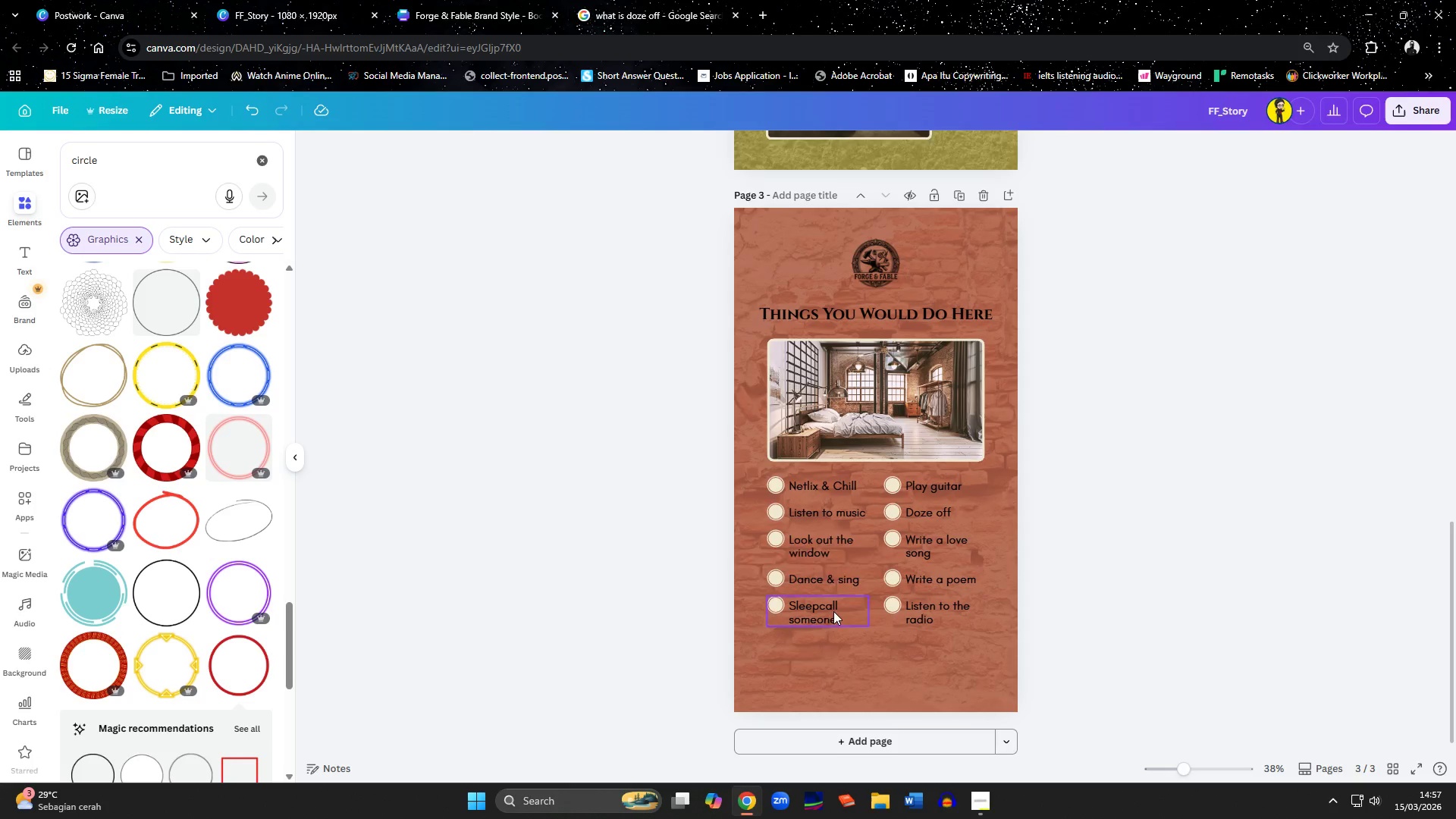 
hold_key(key=ShiftLeft, duration=0.58)
double_click([954, 615])
 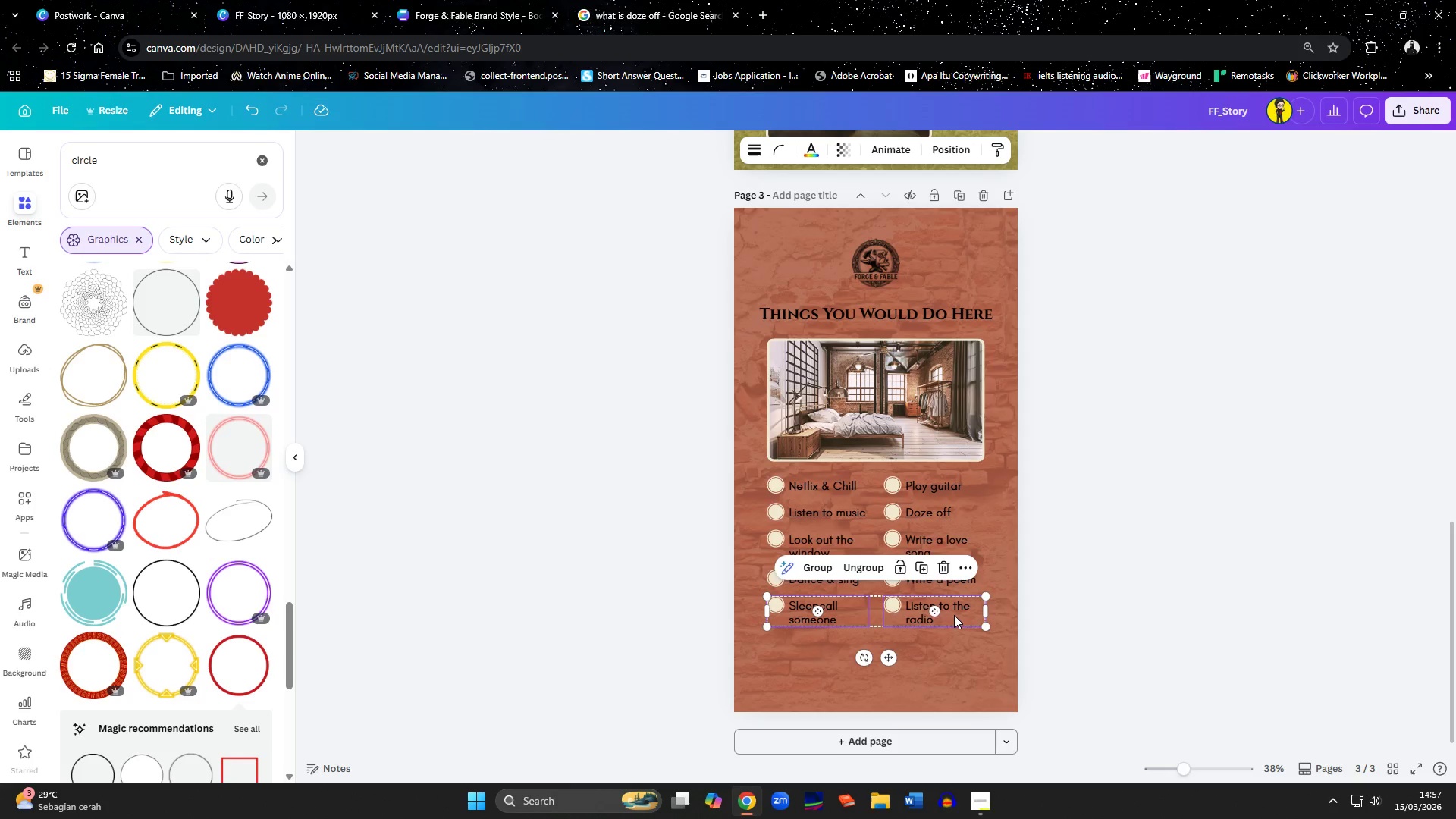 
hold_key(key=ShiftLeft, duration=17.72)
left_click_drag(start_coordinate=[844, 620], to_coordinate=[840, 651])
 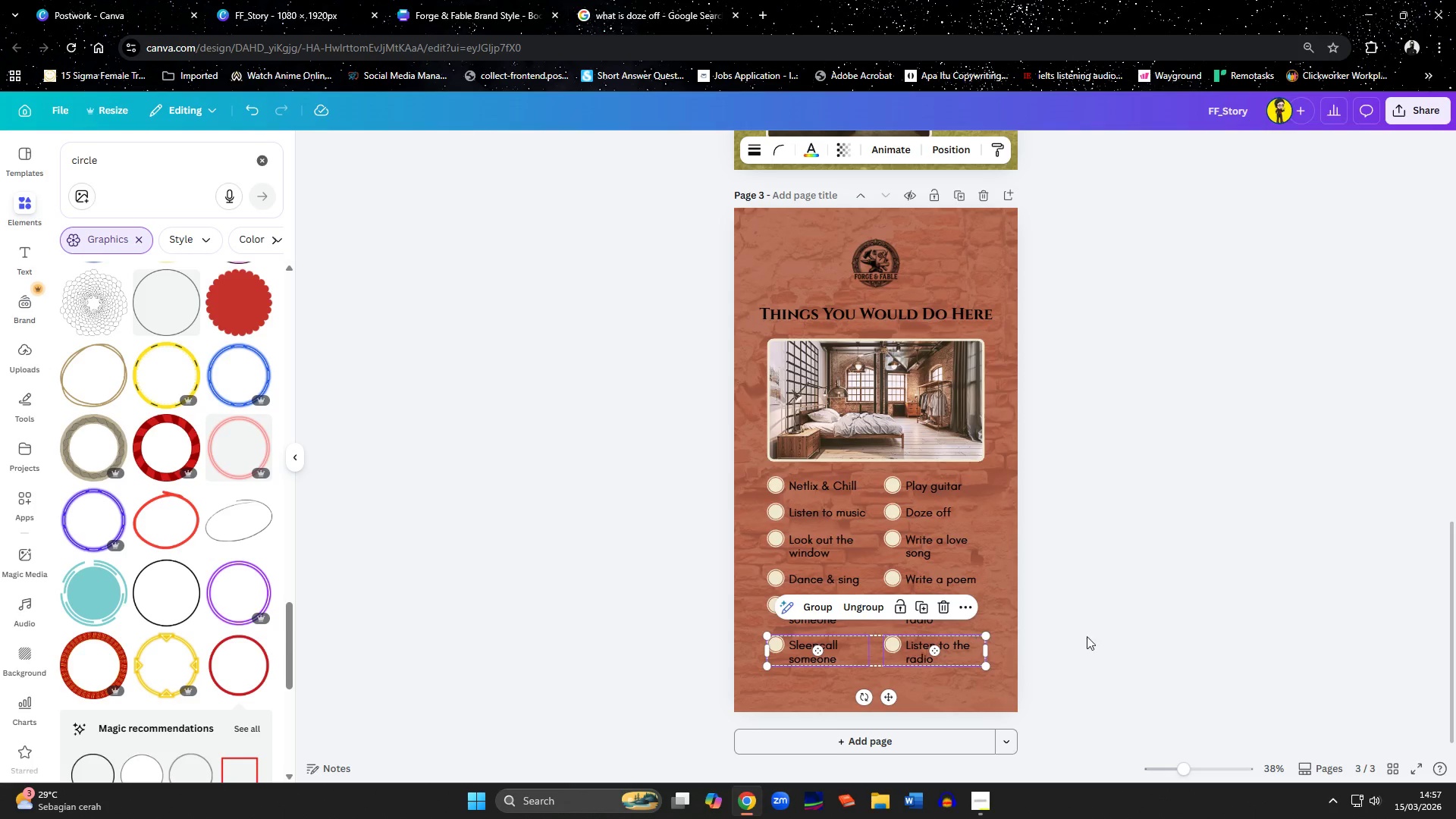 
left_click([1159, 636])
 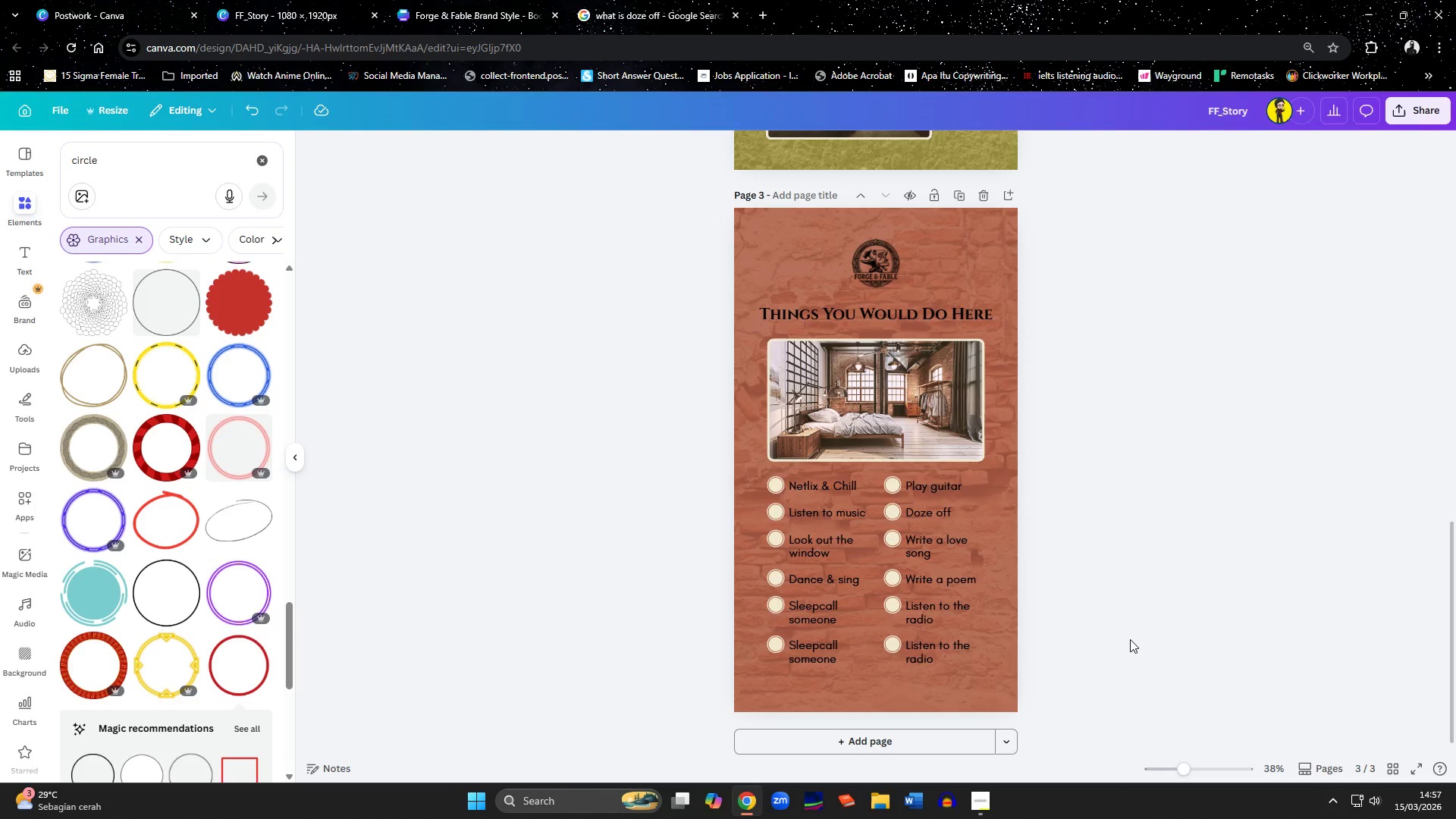 
double_click([842, 650])
 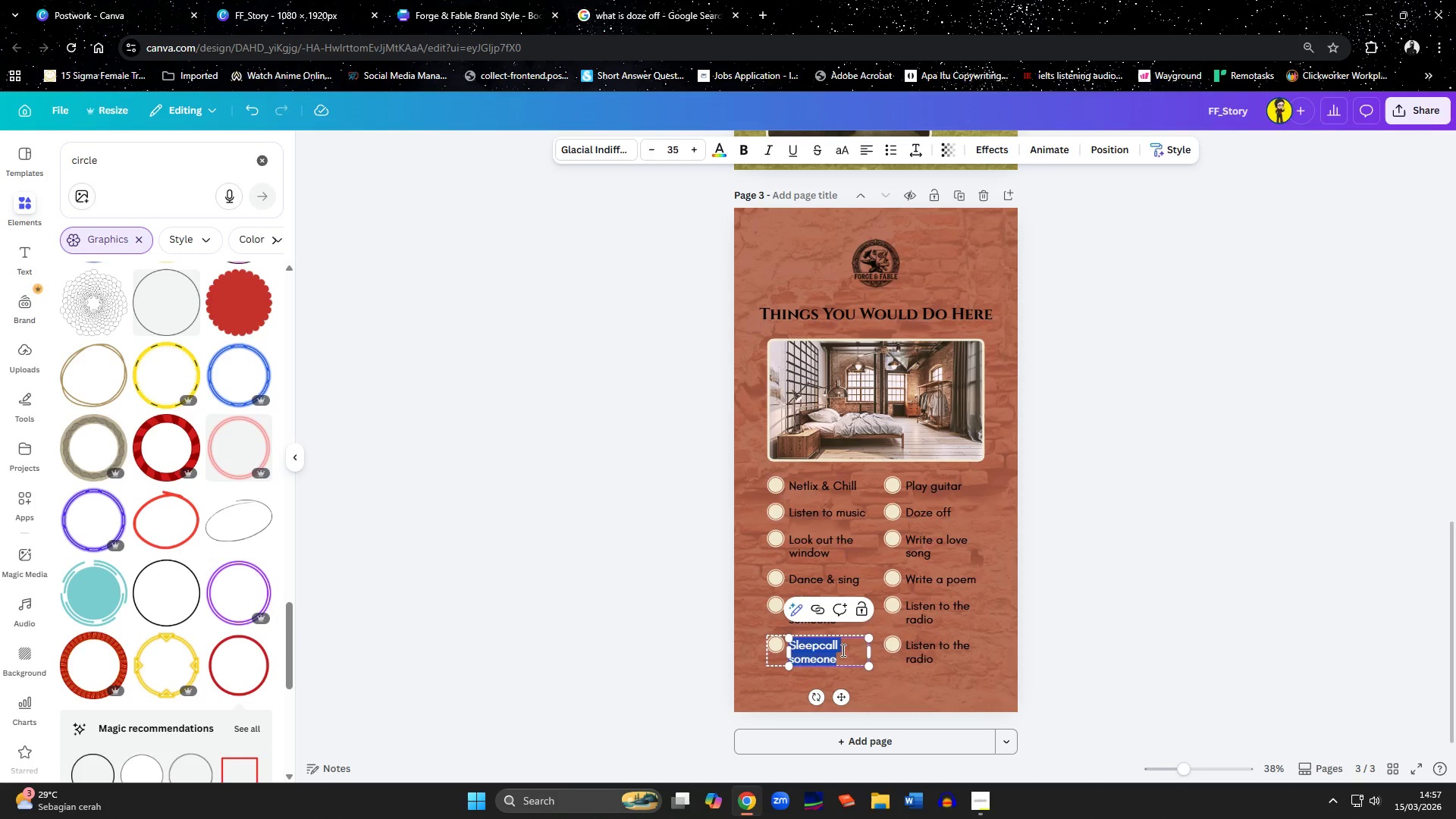 
type(Play the Ouija)
 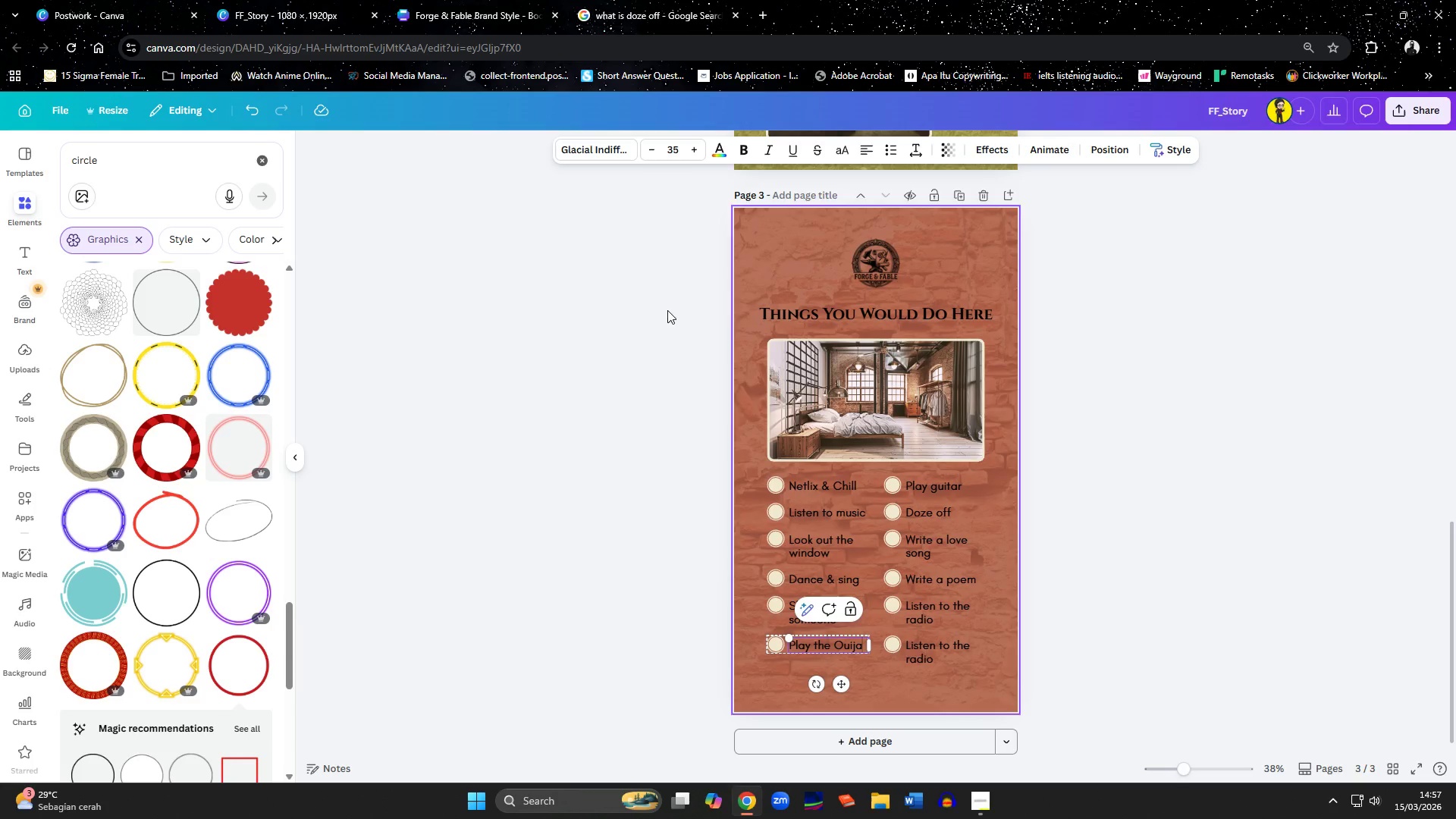 
left_click([626, 11])
 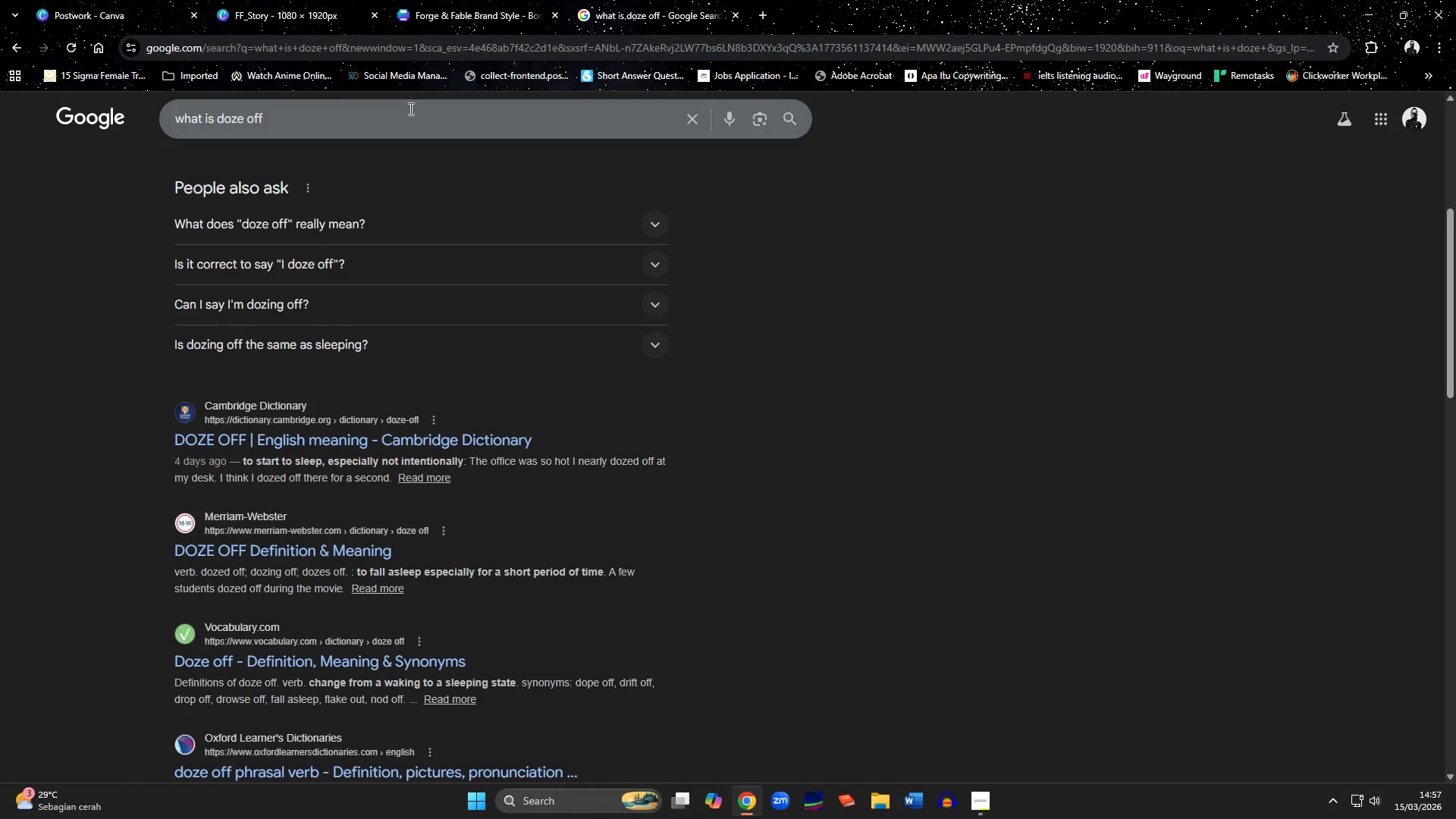 
left_click_drag(start_coordinate=[404, 109], to_coordinate=[93, 98])
 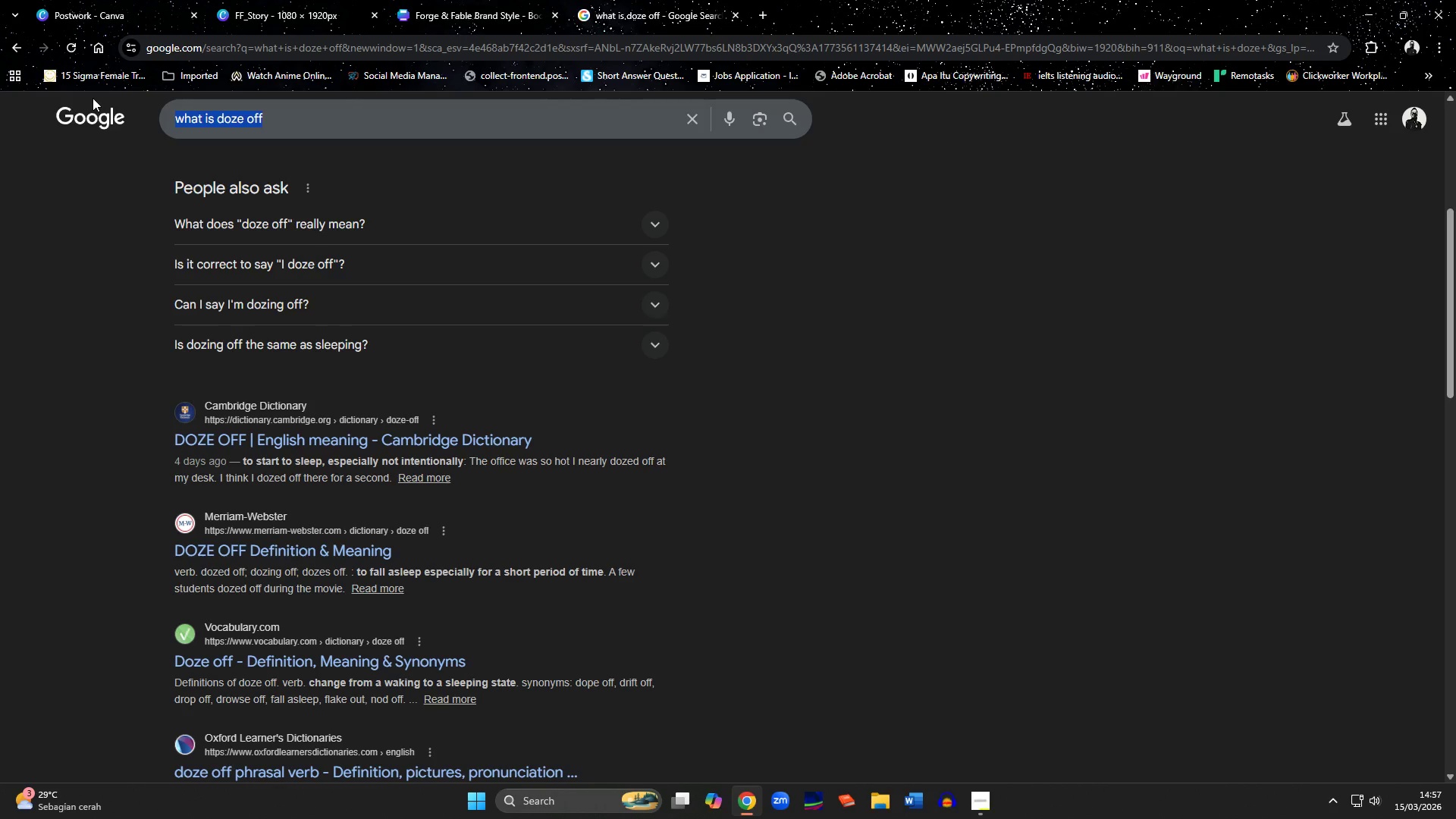 
type(ouija)
 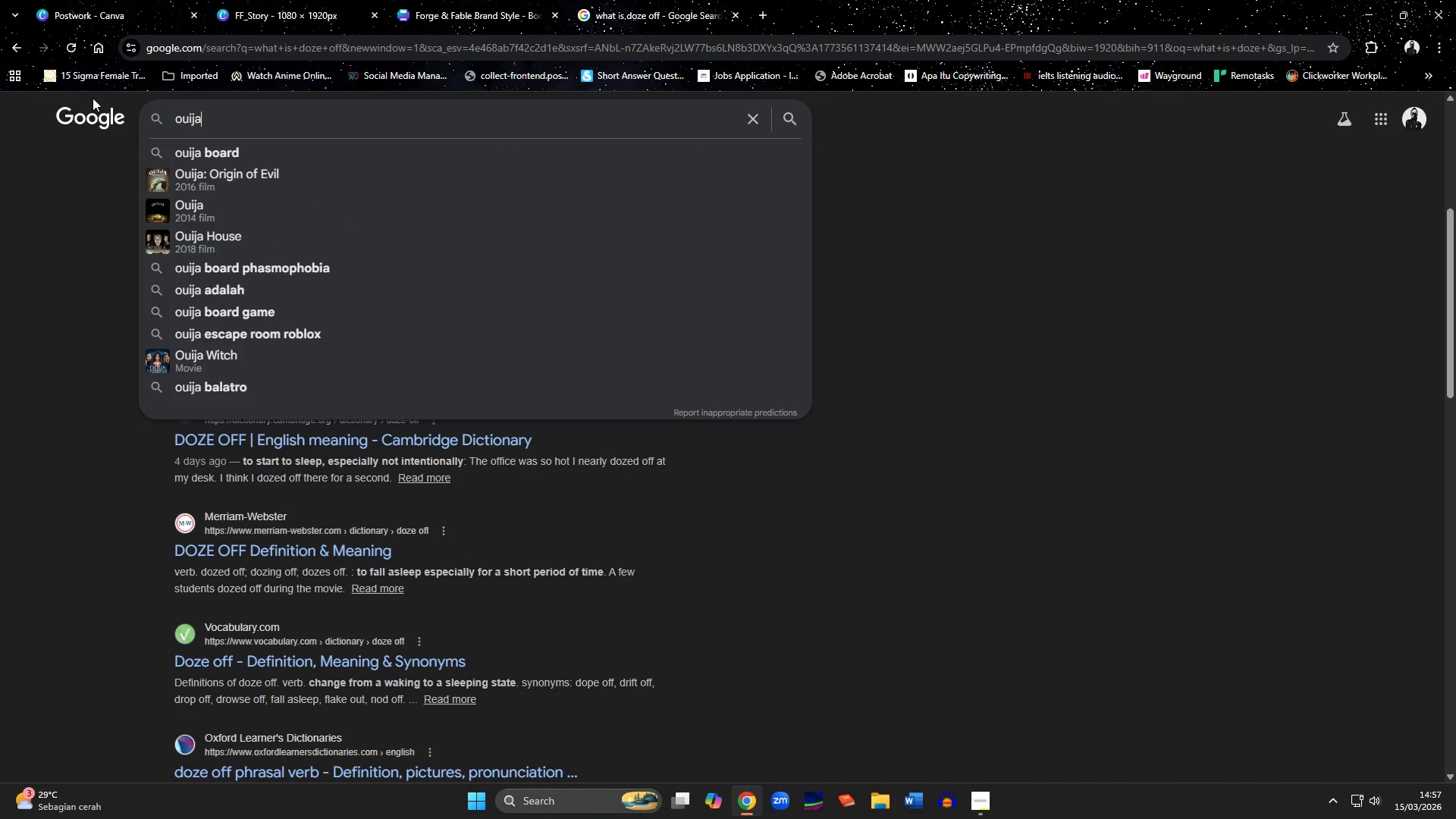 
key(ArrowDown)
 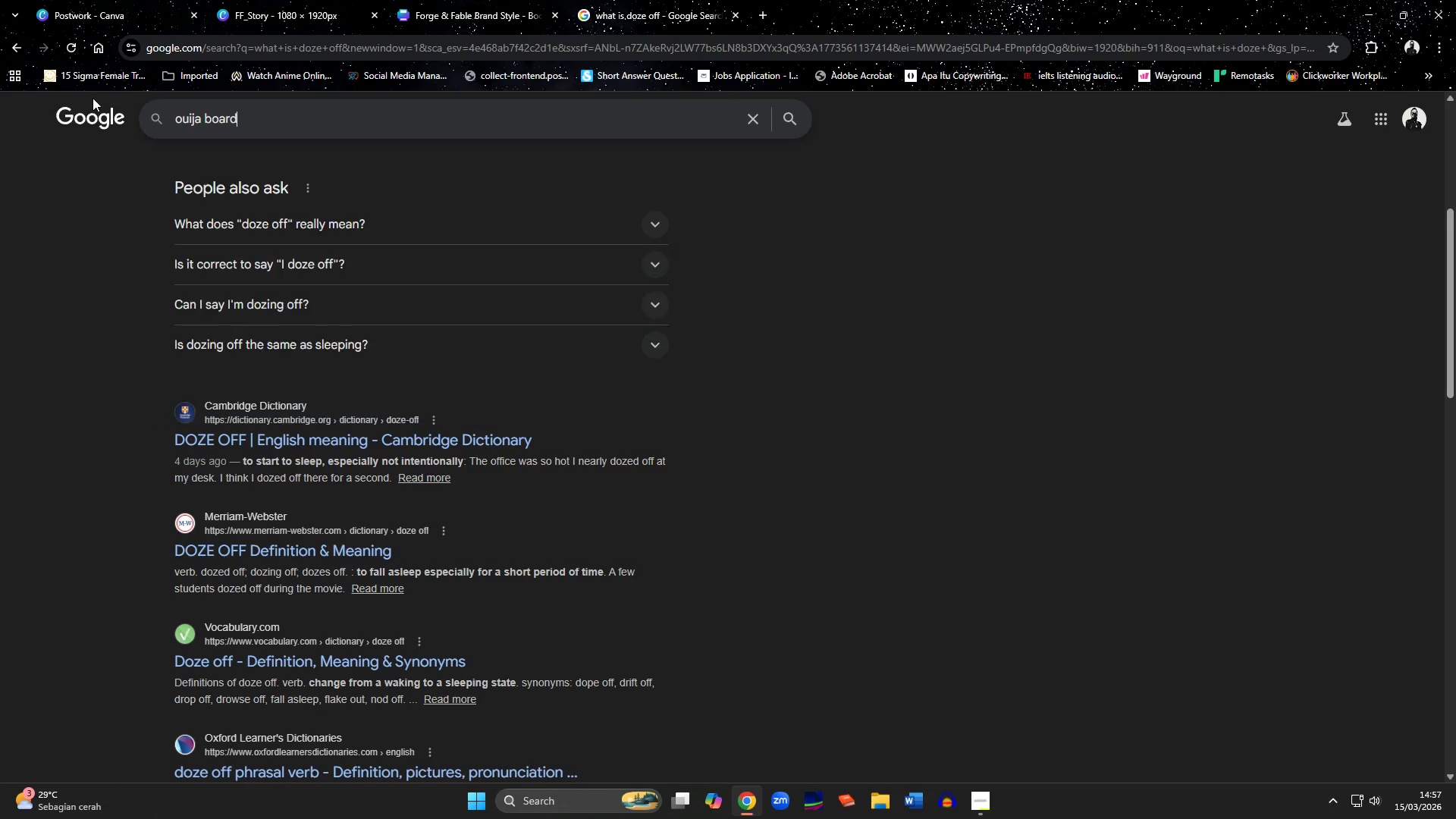 
key(Enter)
 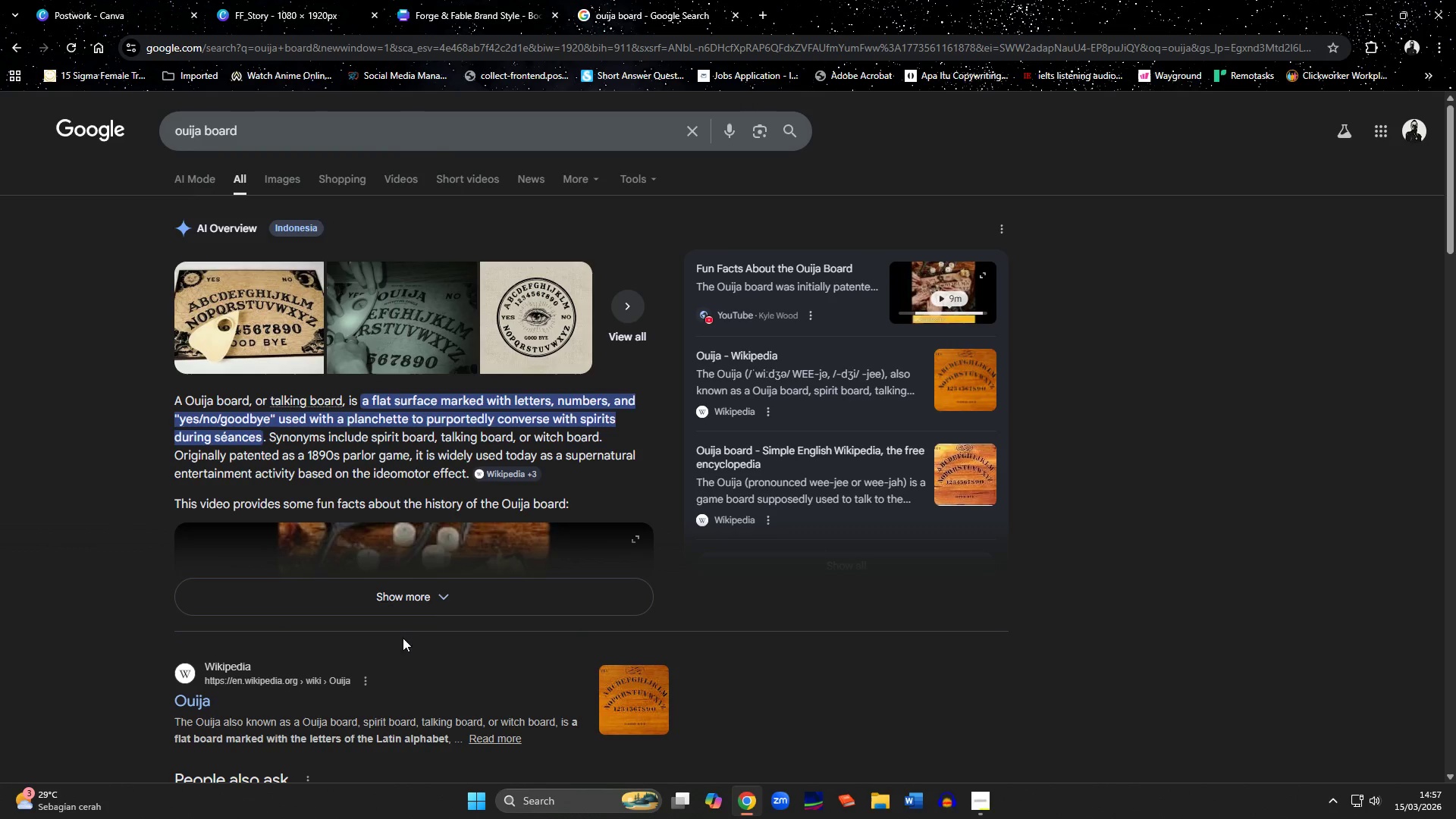 
left_click([236, 0])
 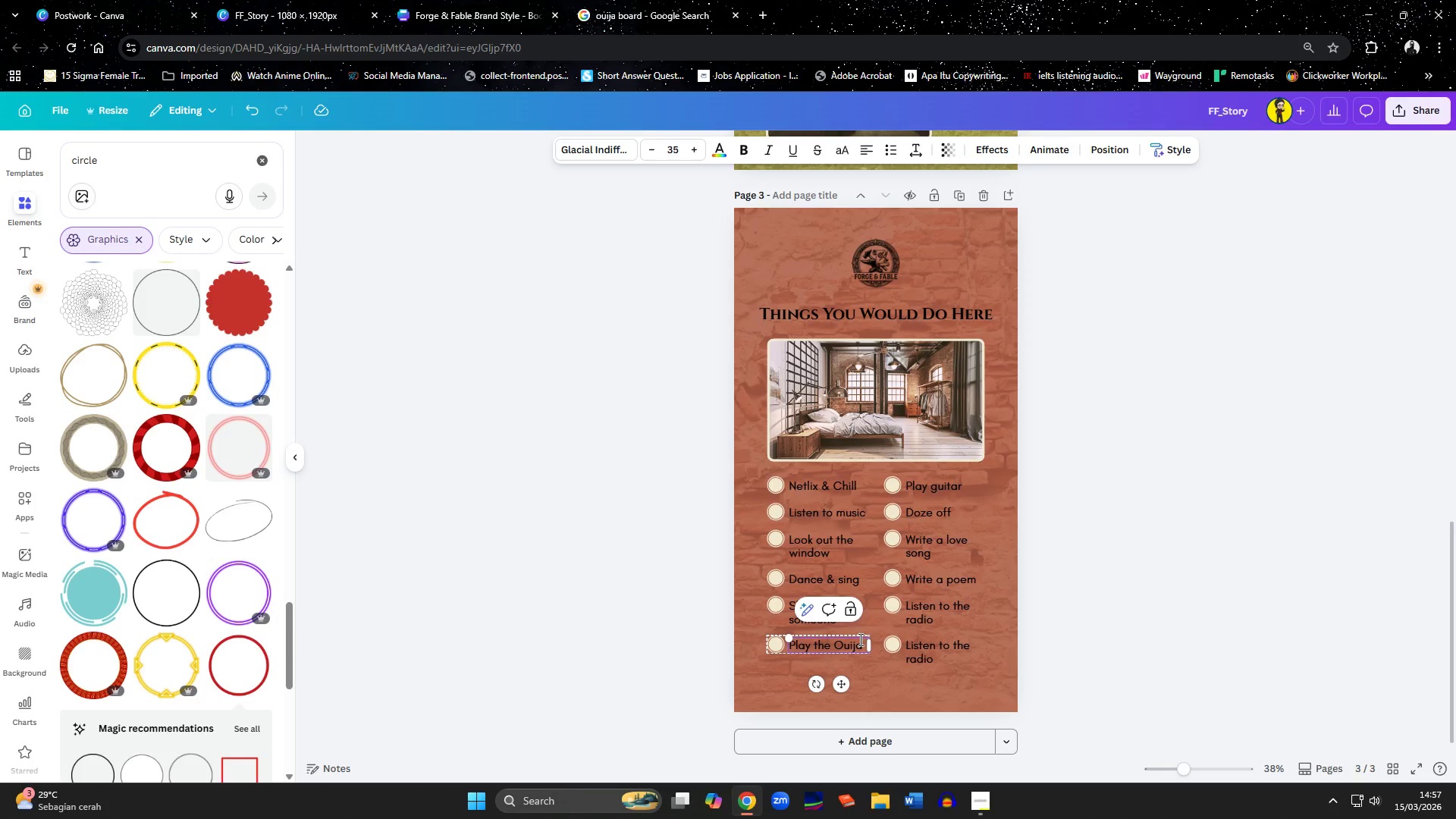 
left_click([859, 641])
 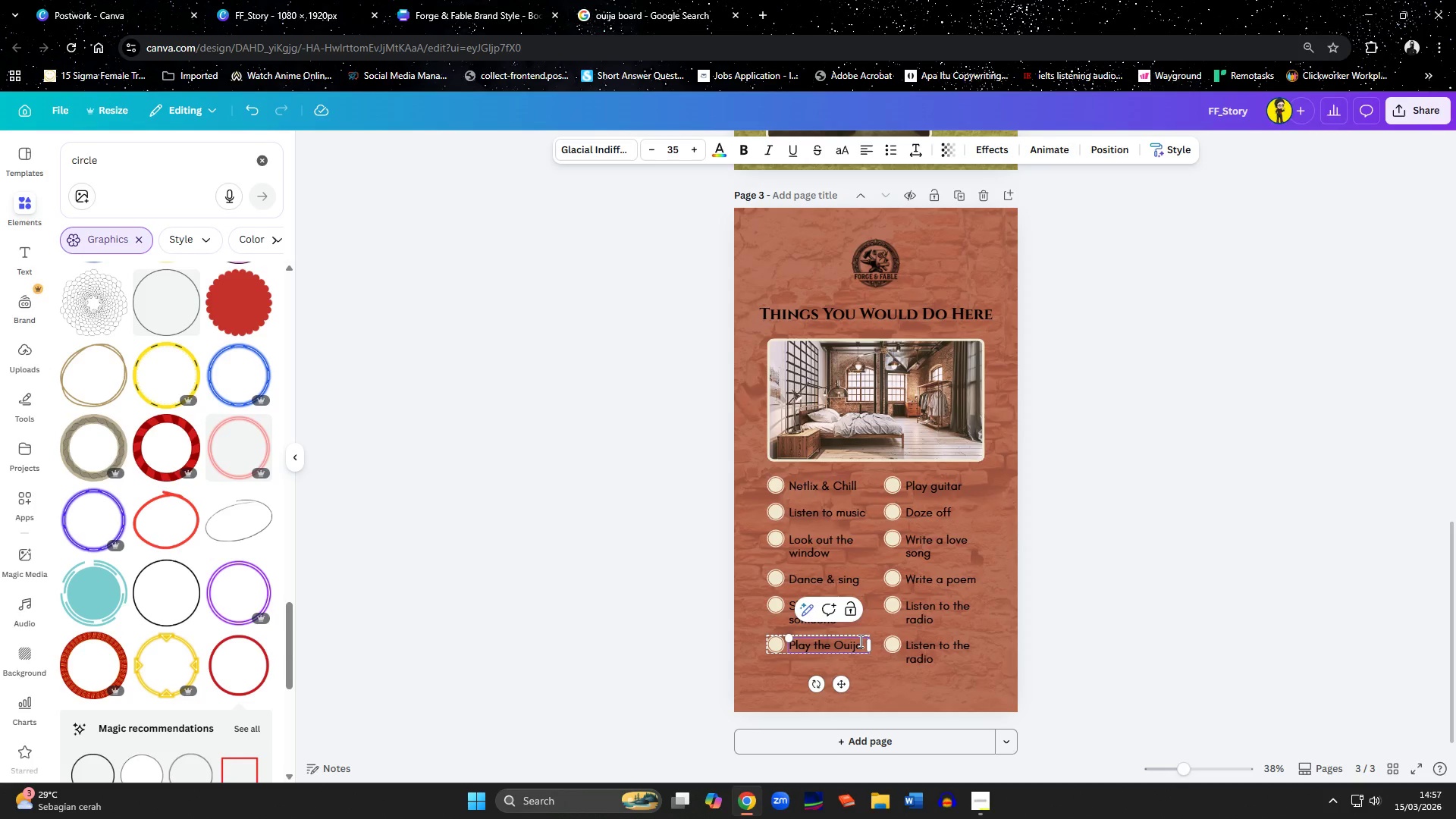 
type( Board)
 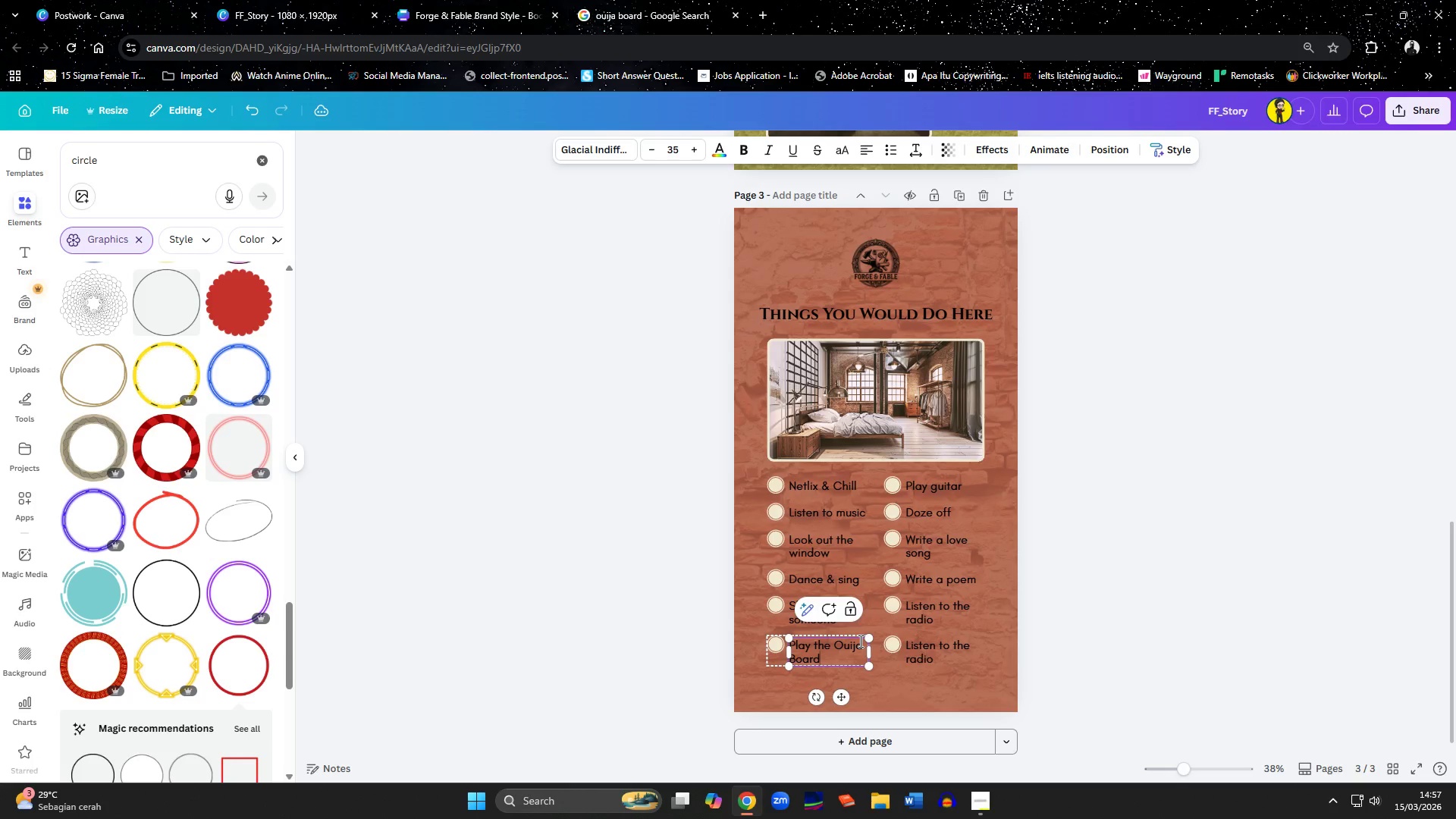 
double_click([959, 659])
 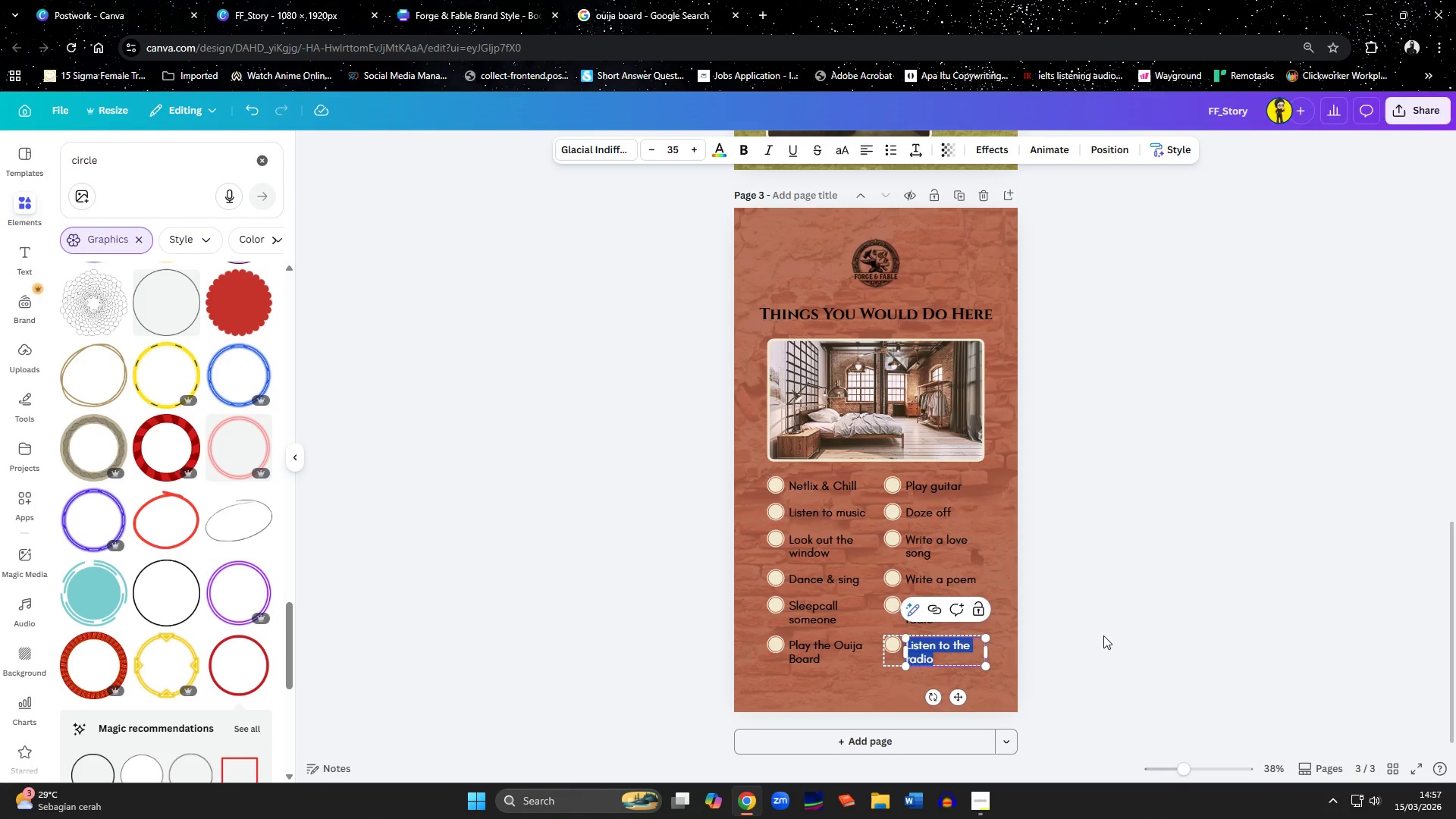 
wait(11.36)
 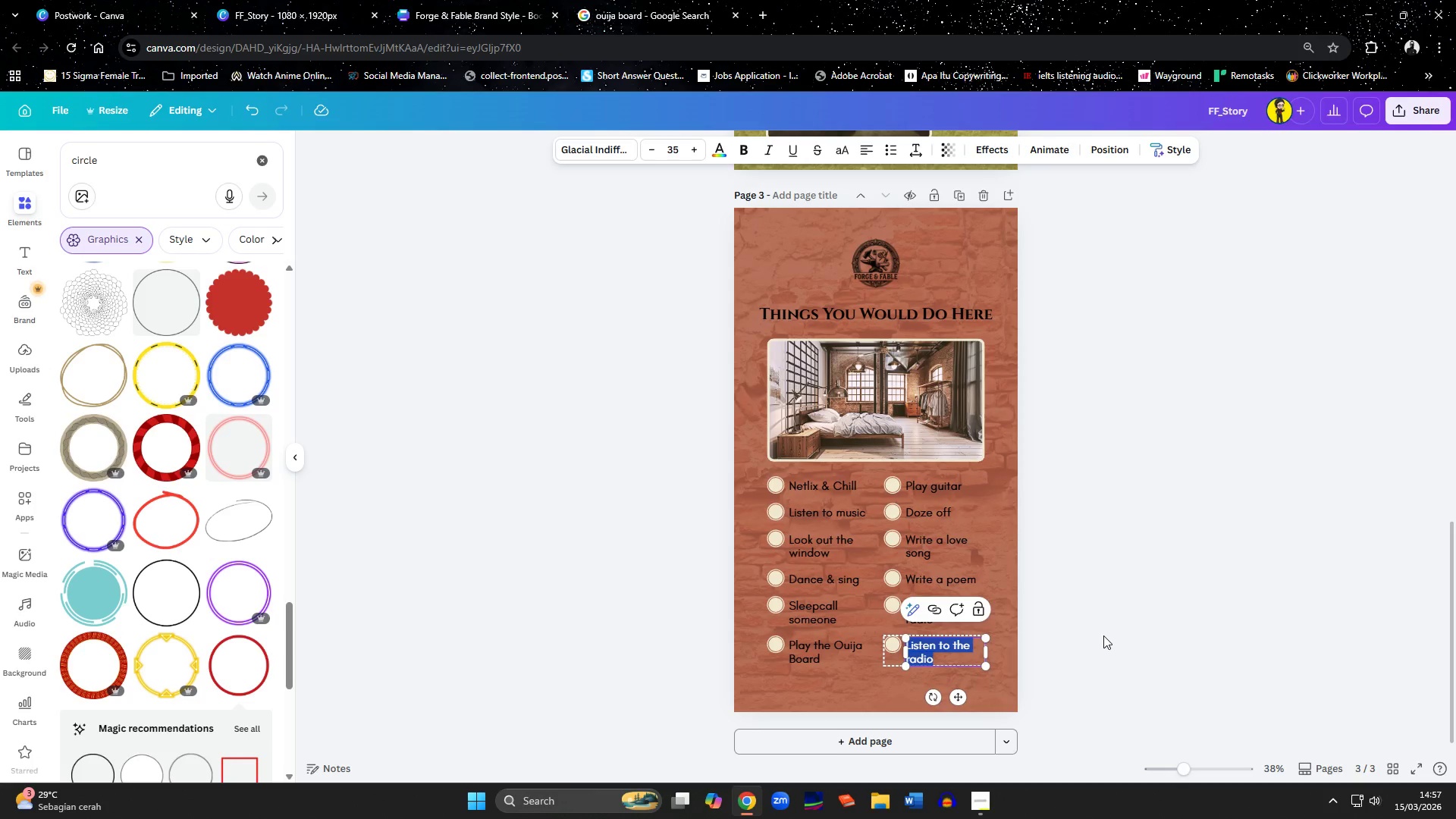 
type(Read fortunes thourh)
key(Backspace)
key(Backspace)
key(Backspace)
key(Backspace)
type(rough Taot)
key(Backspace)
key(Backspace)
type(rot cards)
 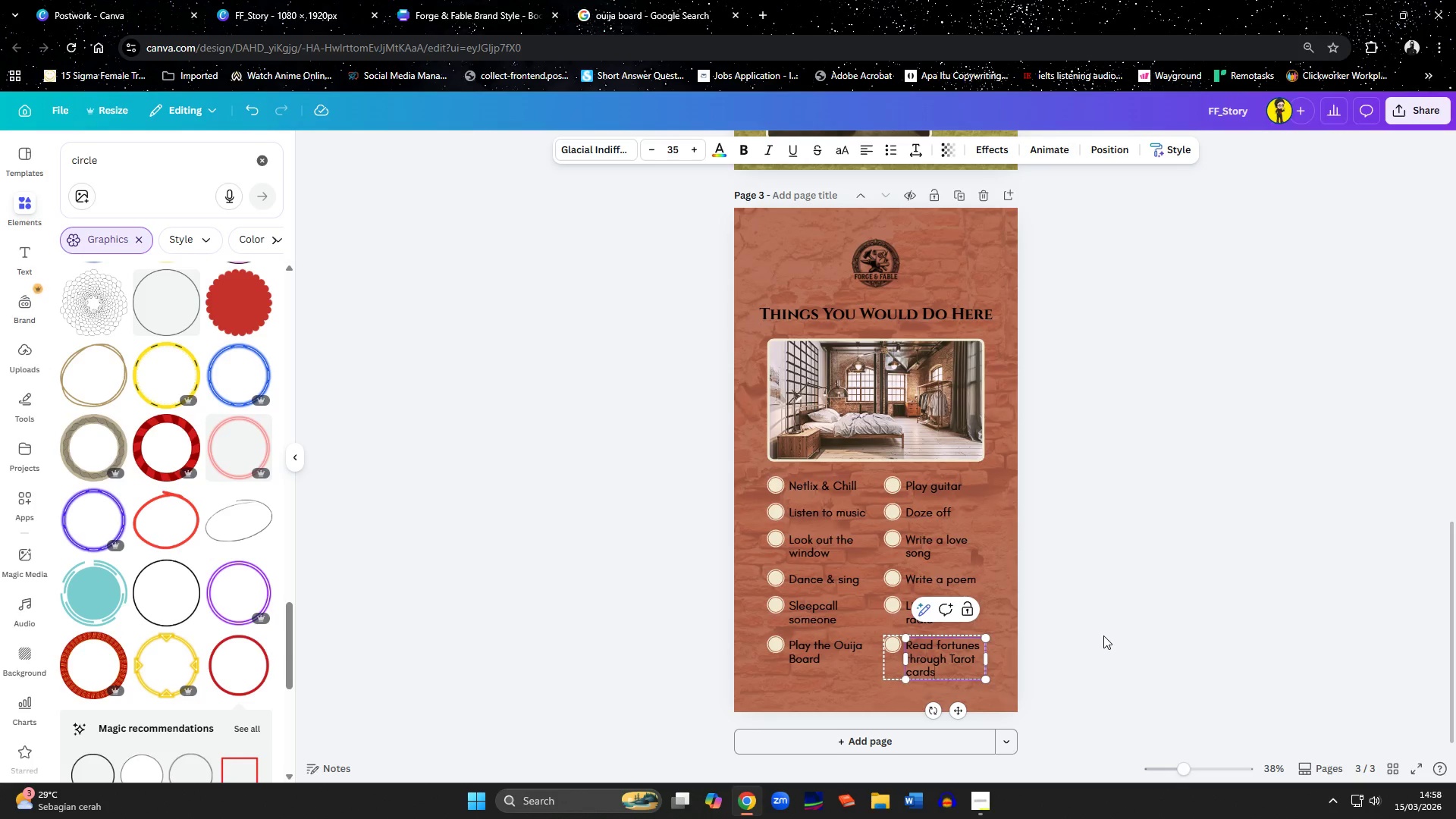 
left_click([1098, 667])
 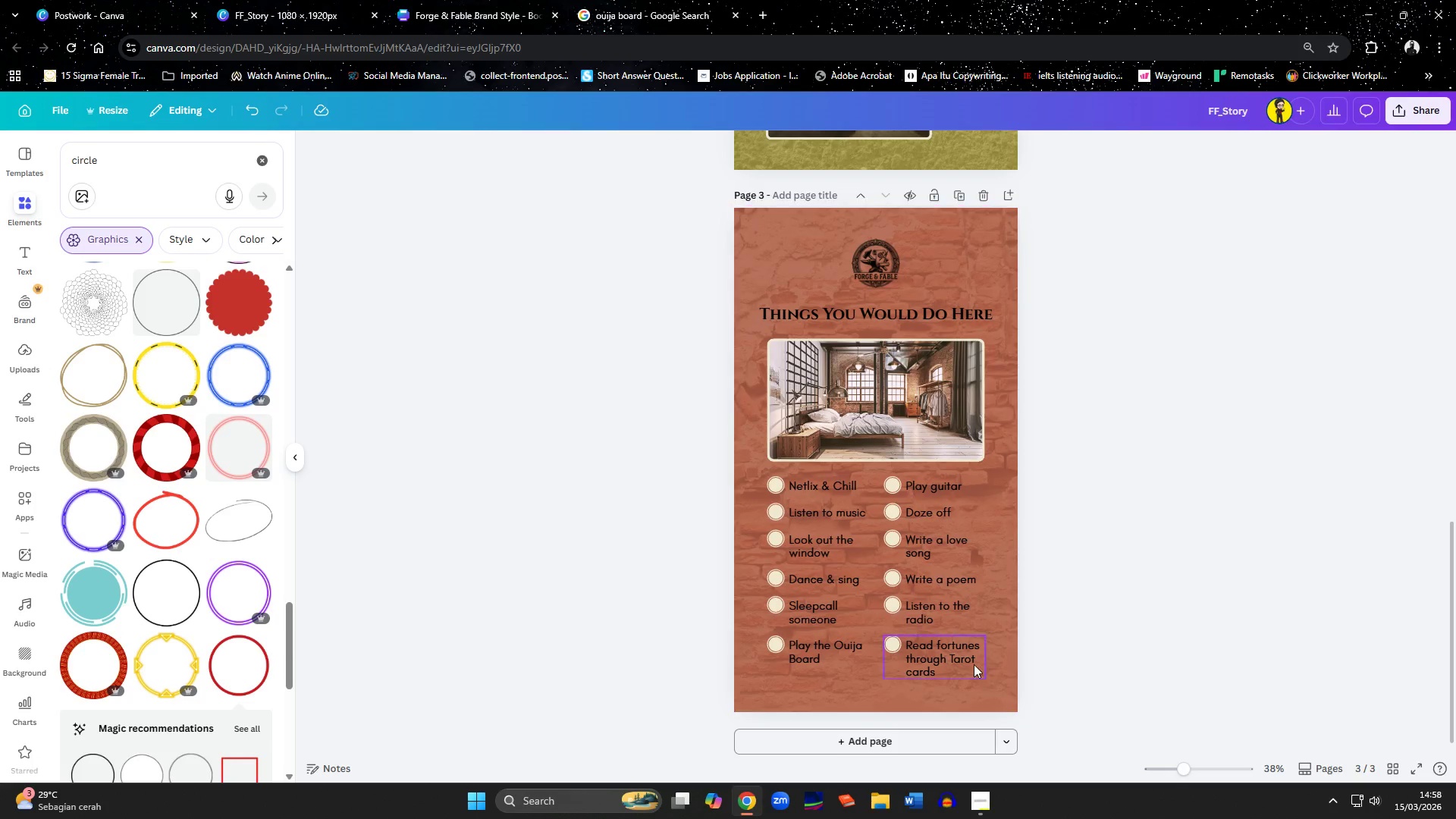 
left_click([974, 664])
 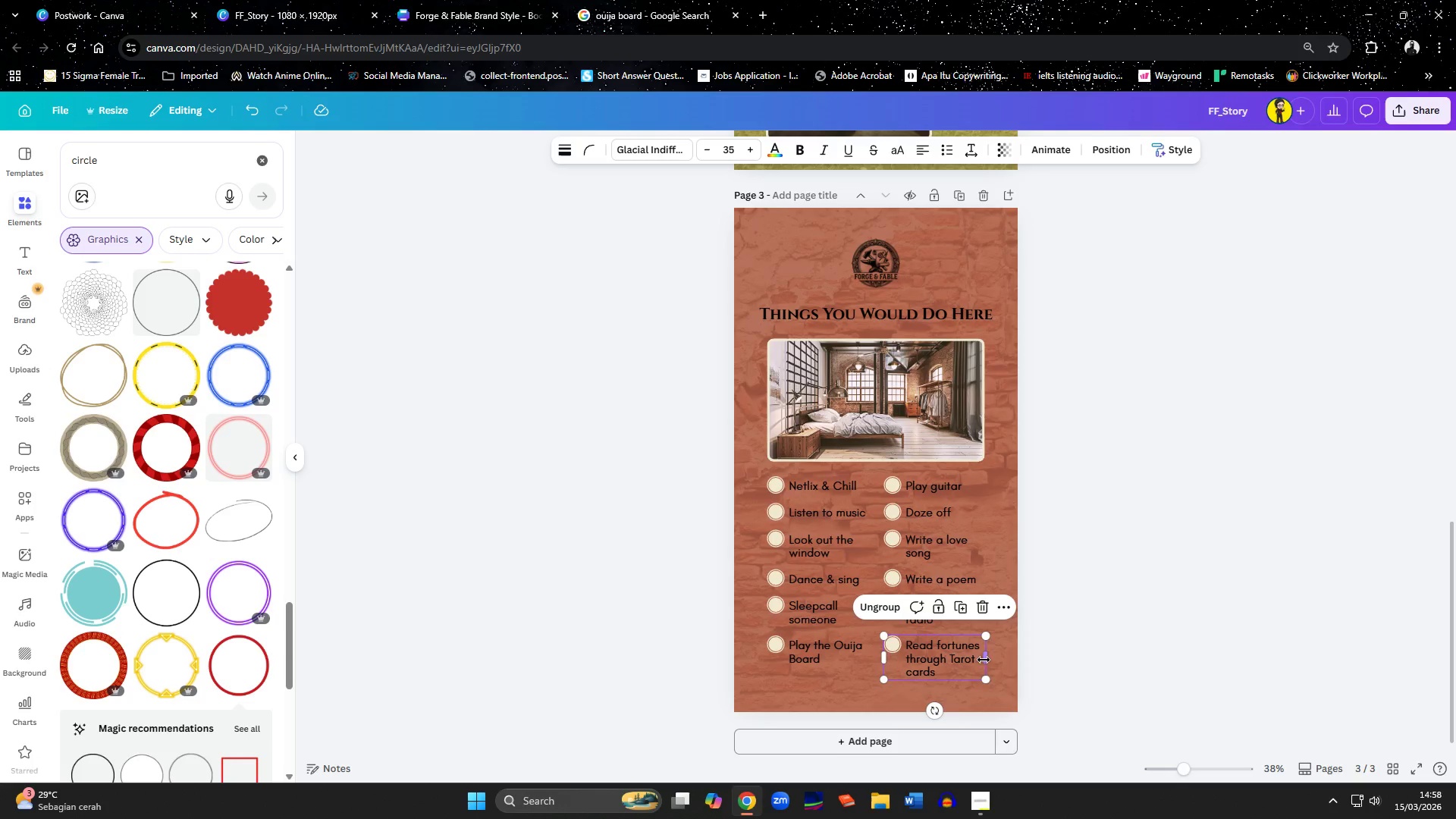 
left_click_drag(start_coordinate=[987, 658], to_coordinate=[1004, 656])
 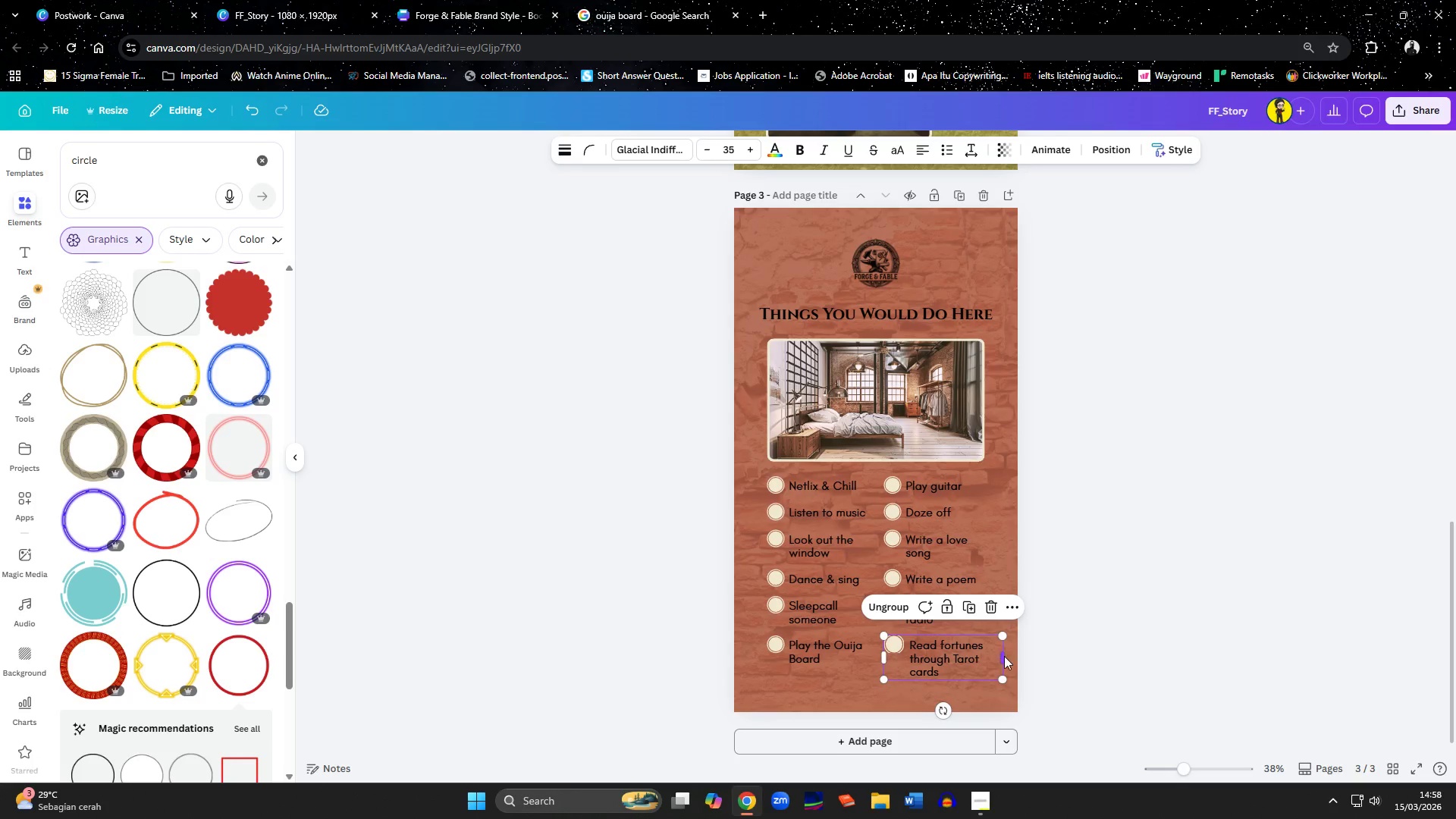 
key(Control+Z)
 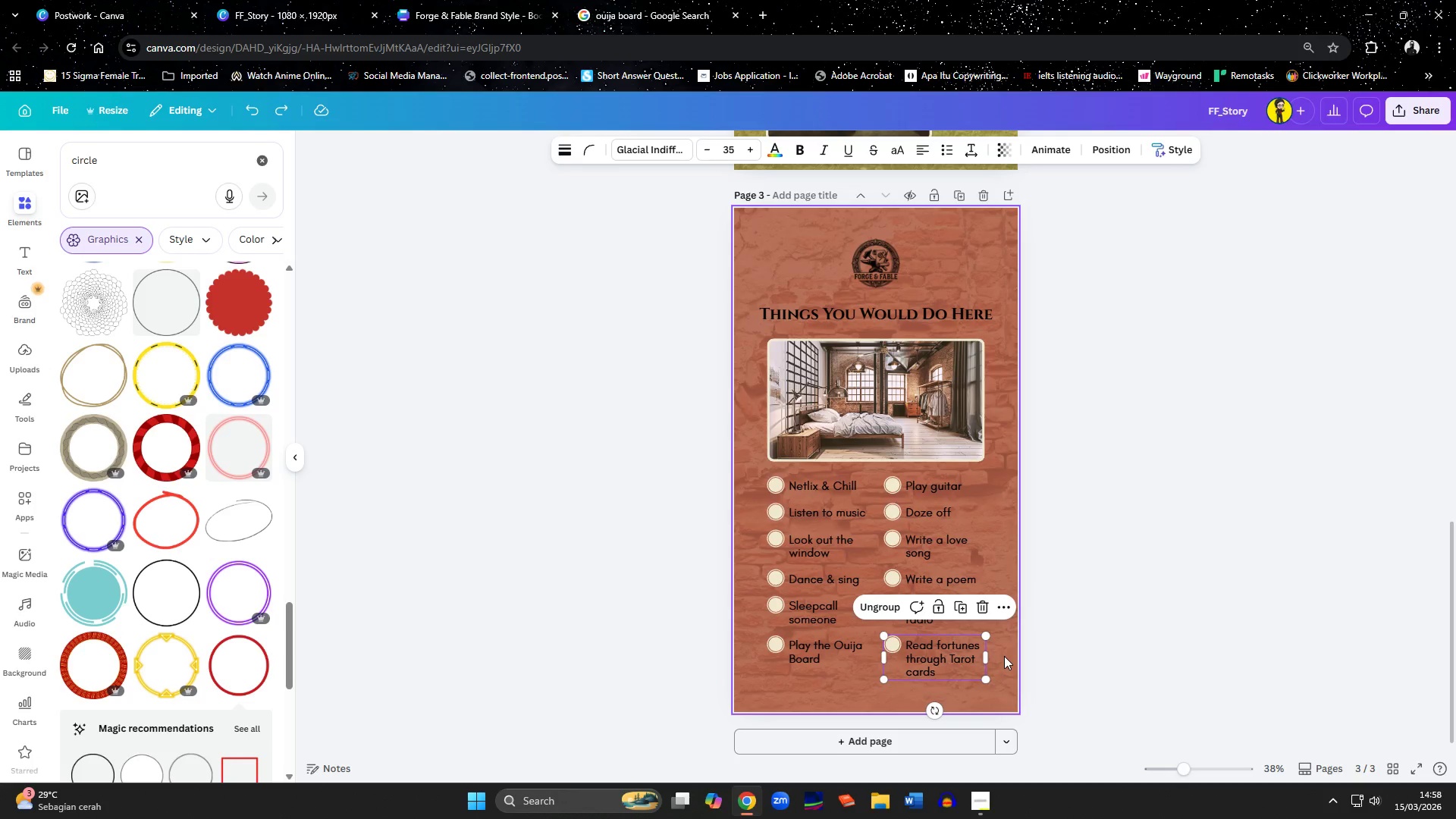 
left_click([1055, 656])
 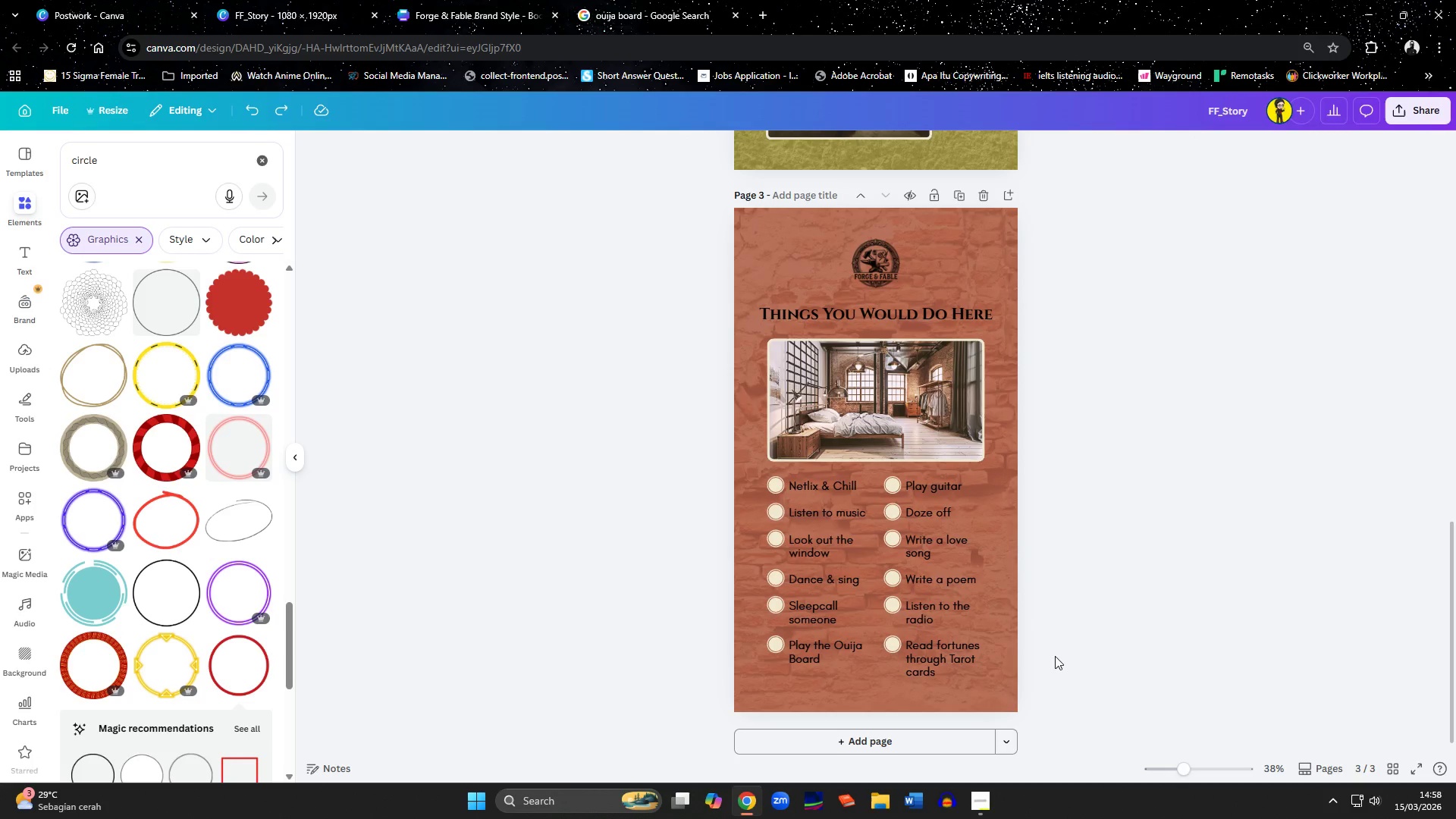 
scroll: coordinate [1057, 646], scroll_direction: down, amount: 1.0
 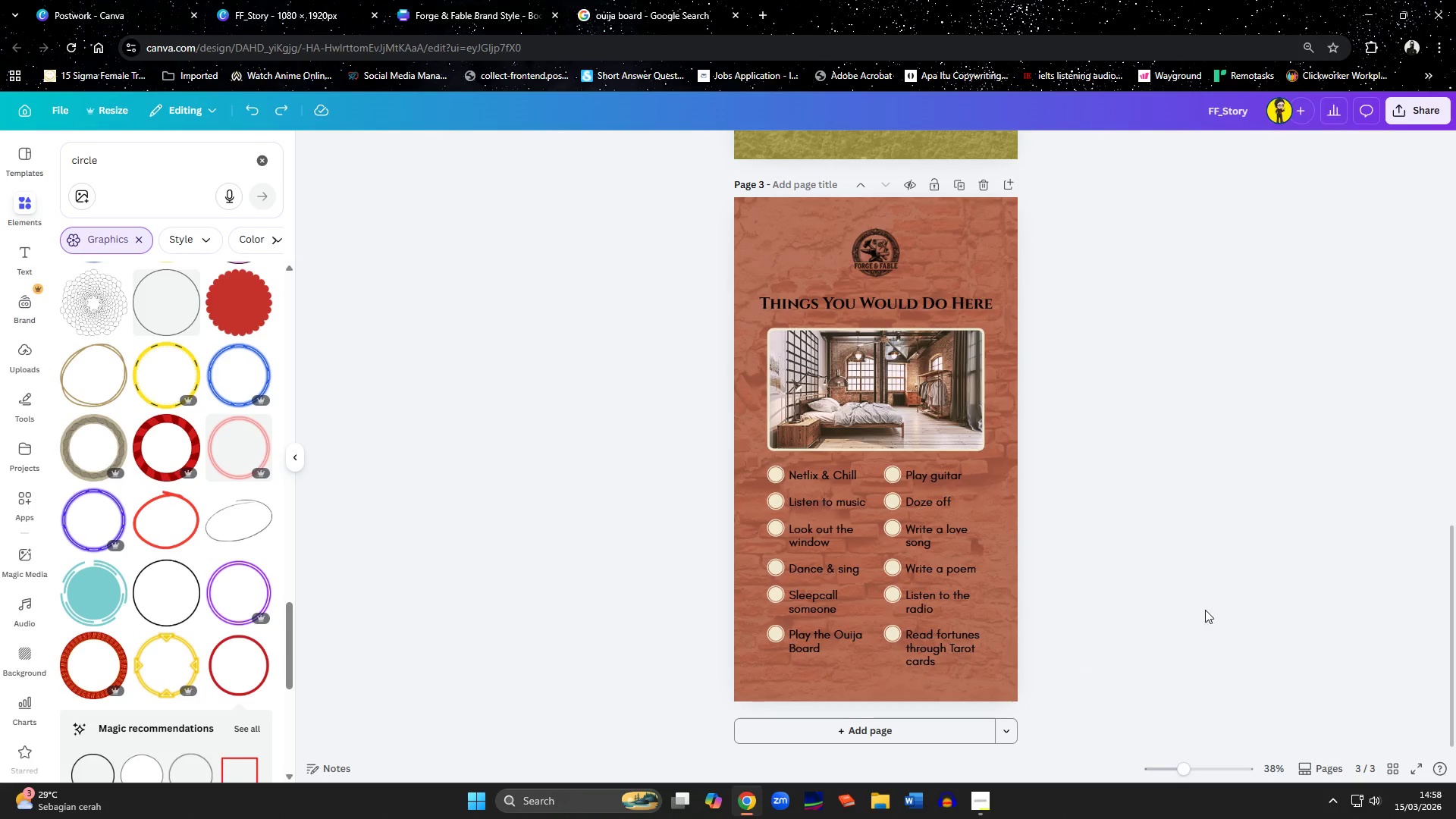 
scroll: coordinate [1194, 560], scroll_direction: up, amount: 6.0
 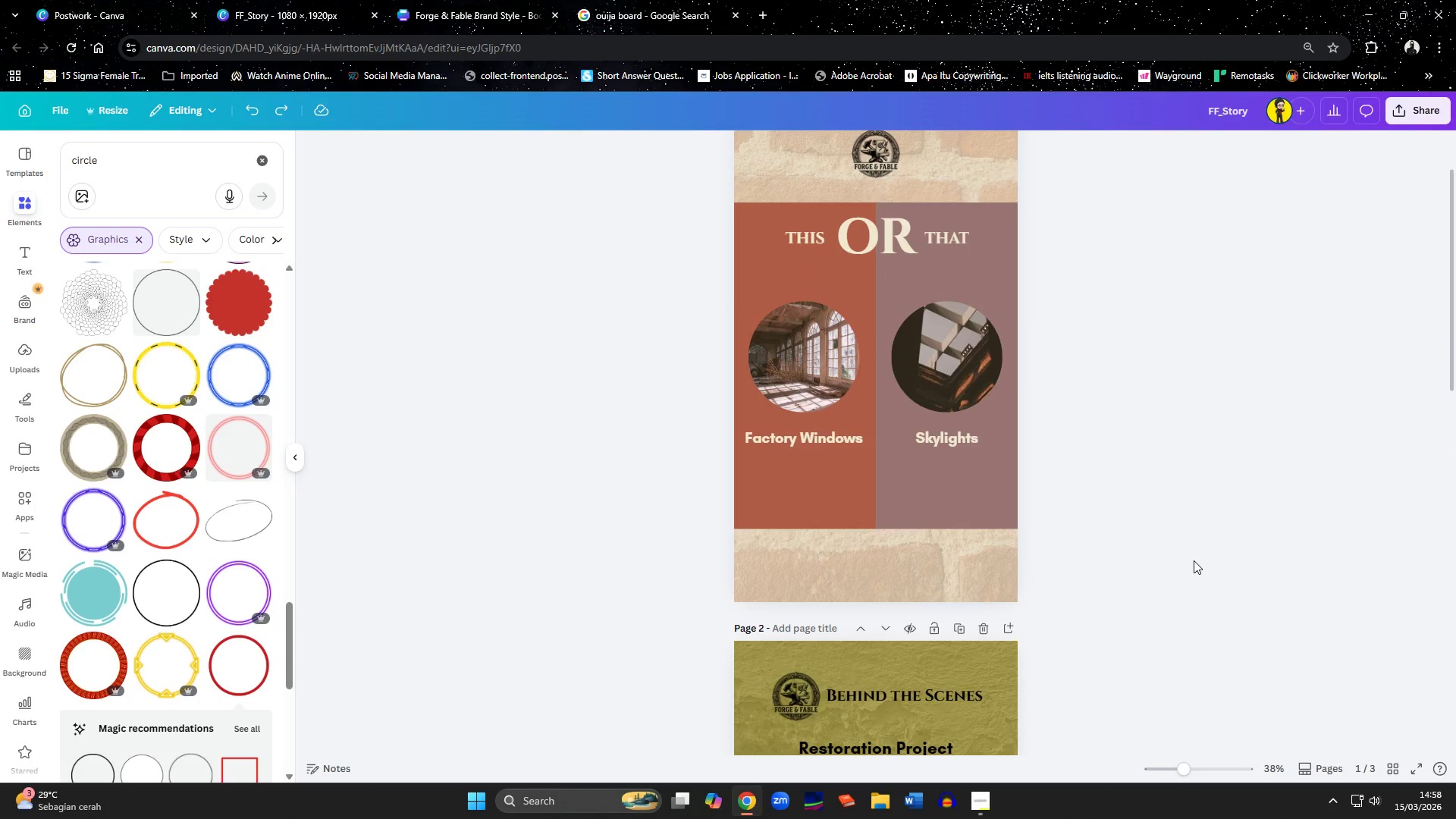 
scroll: coordinate [1194, 560], scroll_direction: down, amount: 3.0
 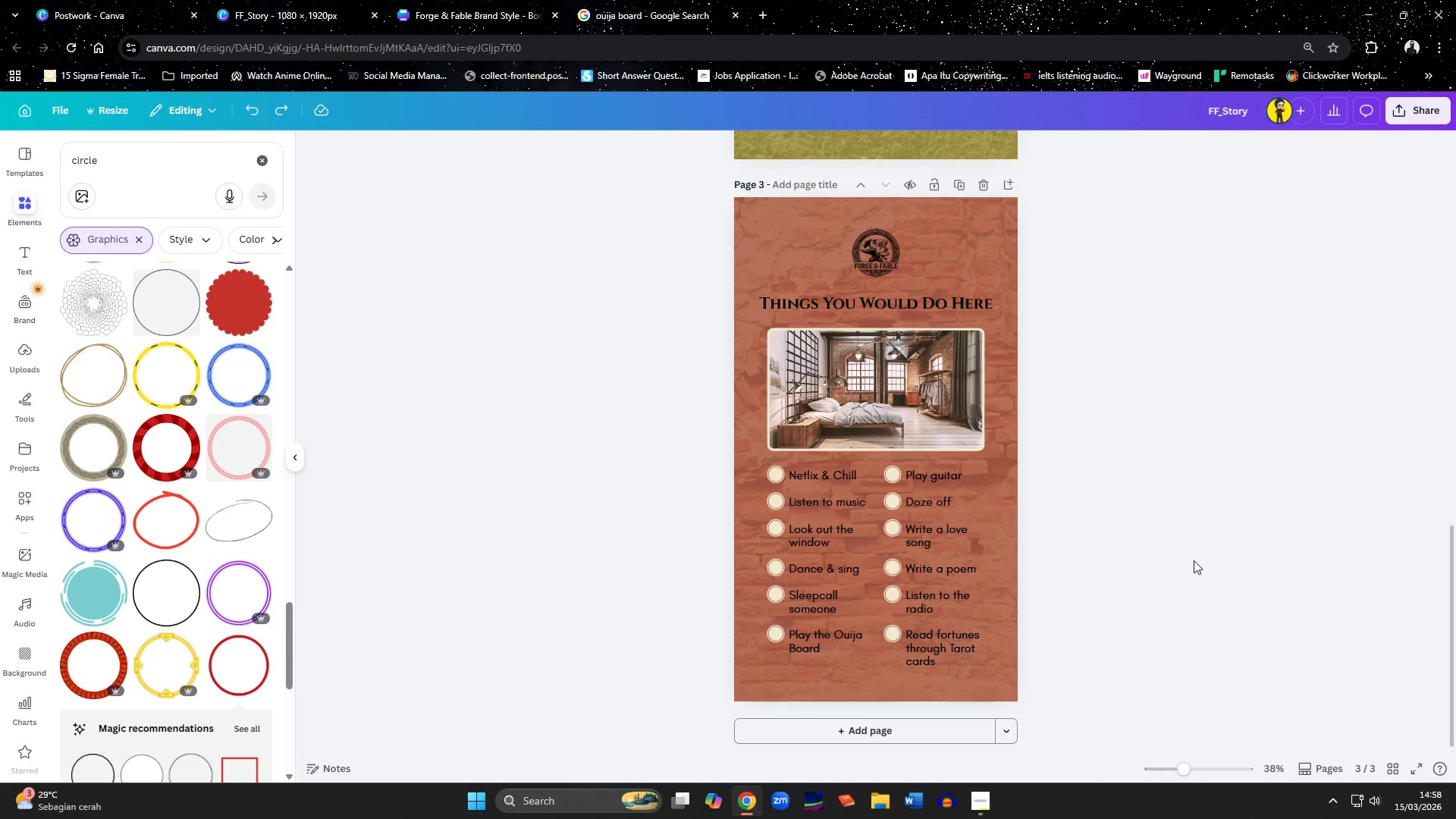 
left_click([818, 736])
 